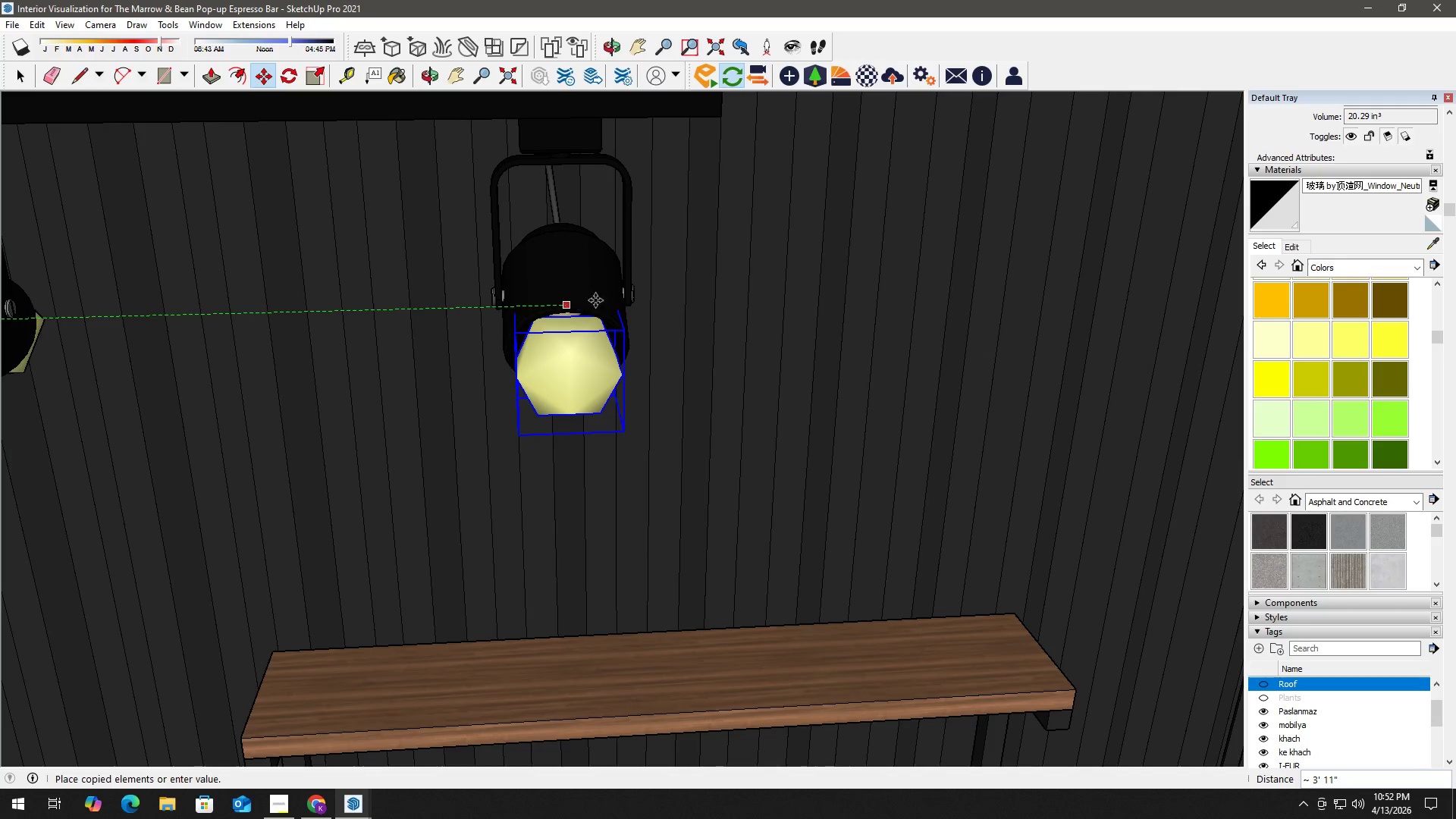 
scroll: coordinate [616, 302], scroll_direction: down, amount: 9.0
 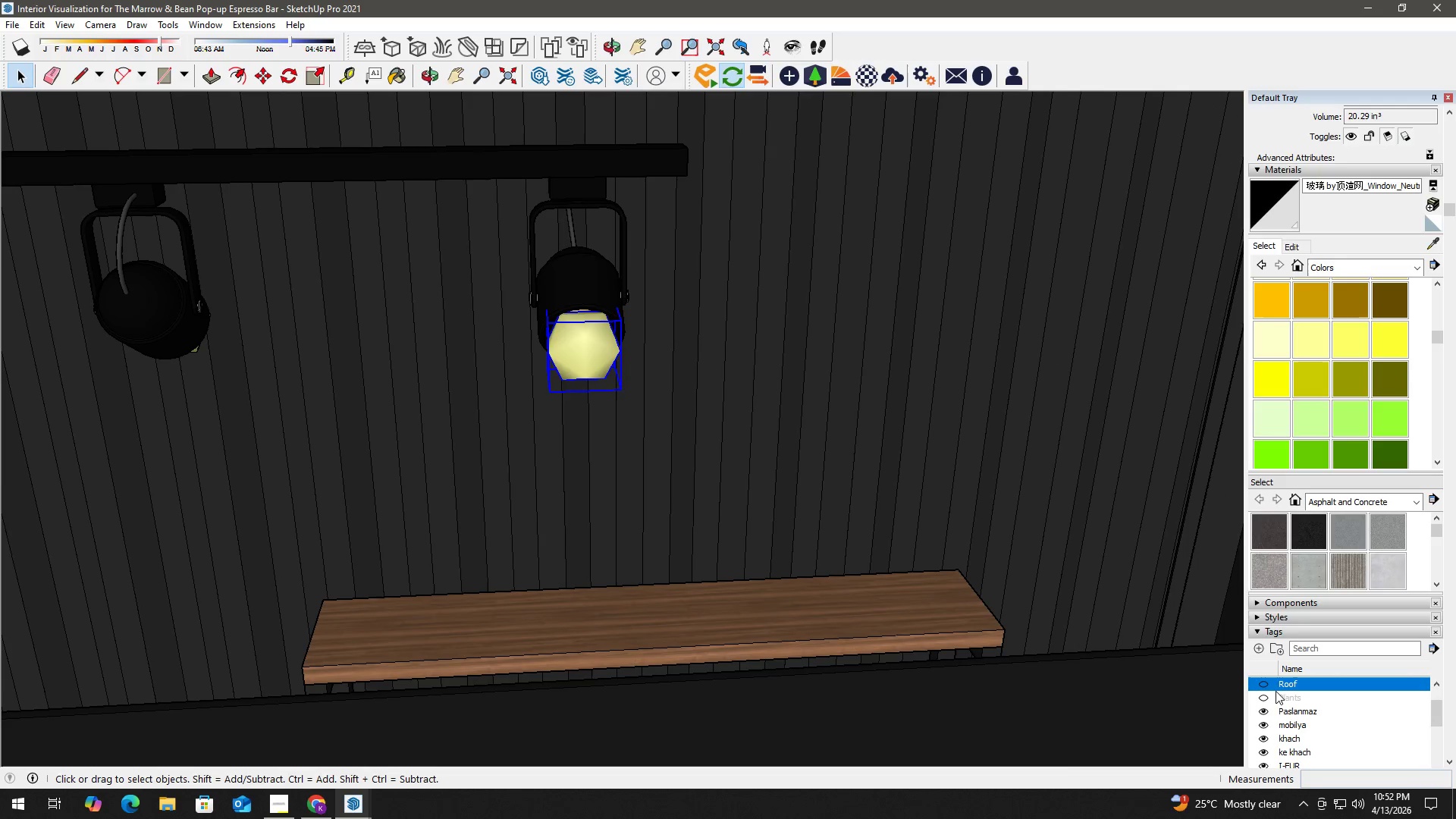 
left_click([1265, 679])
 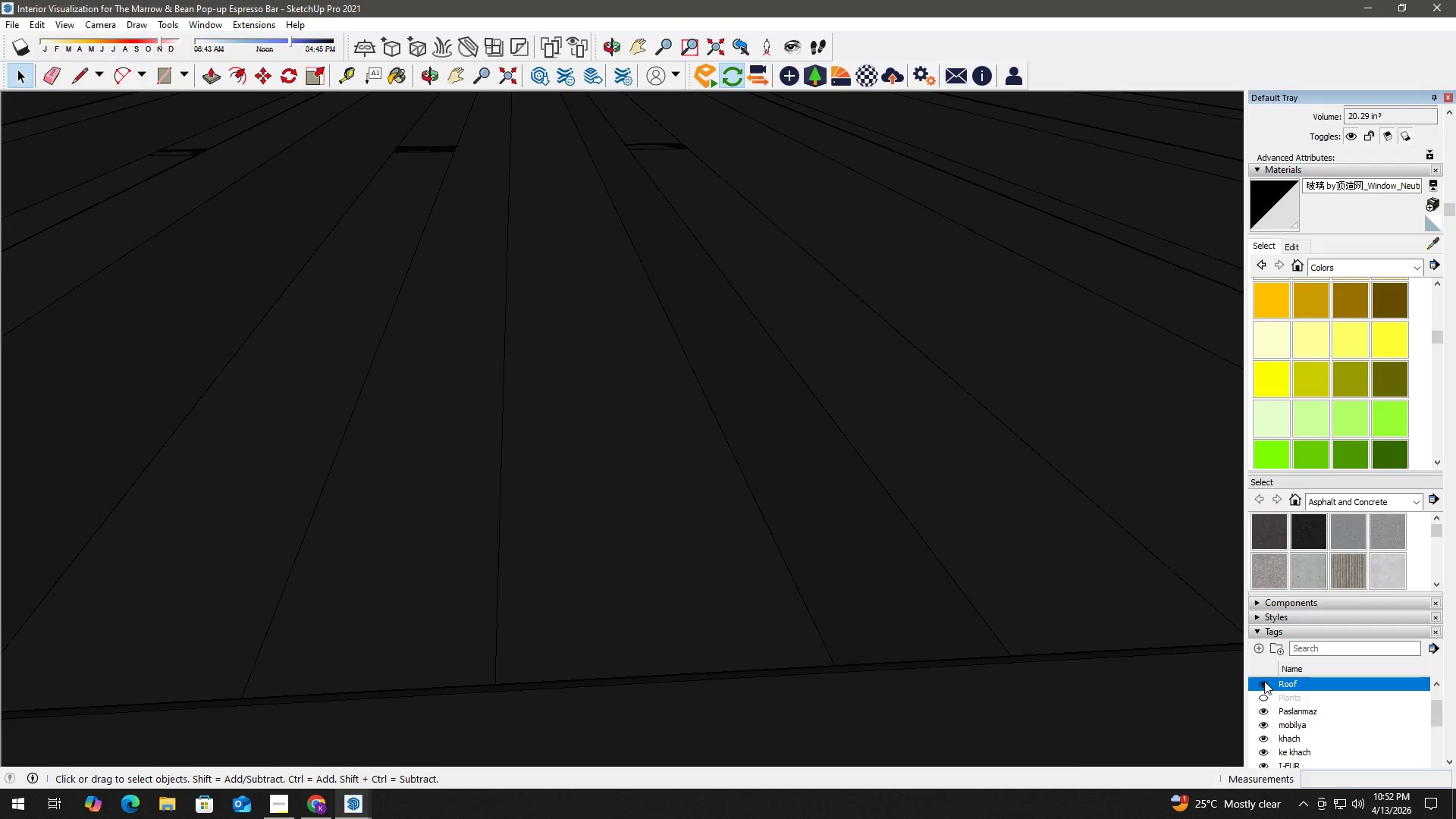 
left_click([1264, 697])
 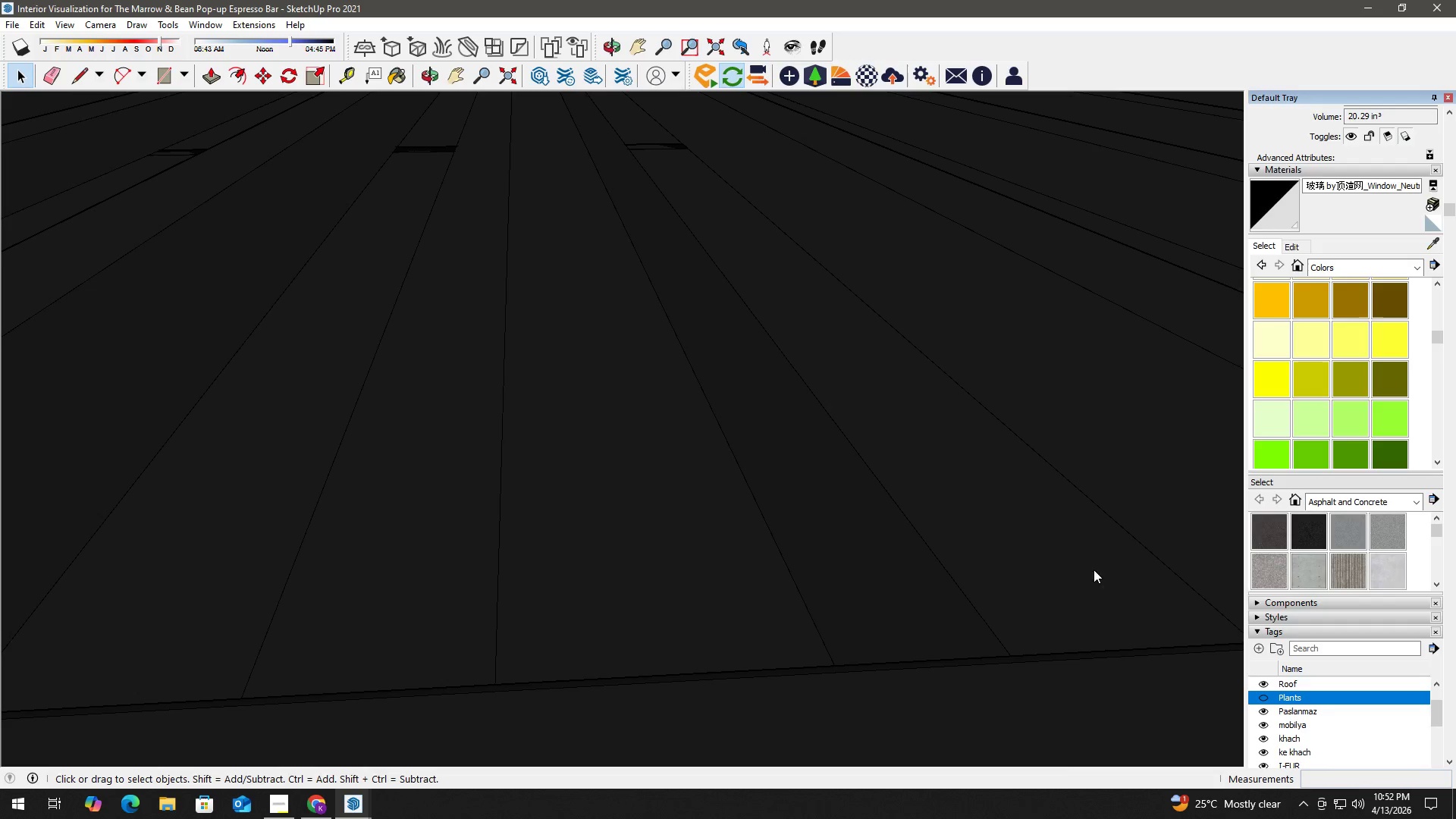 
key(Alt+Tab)
 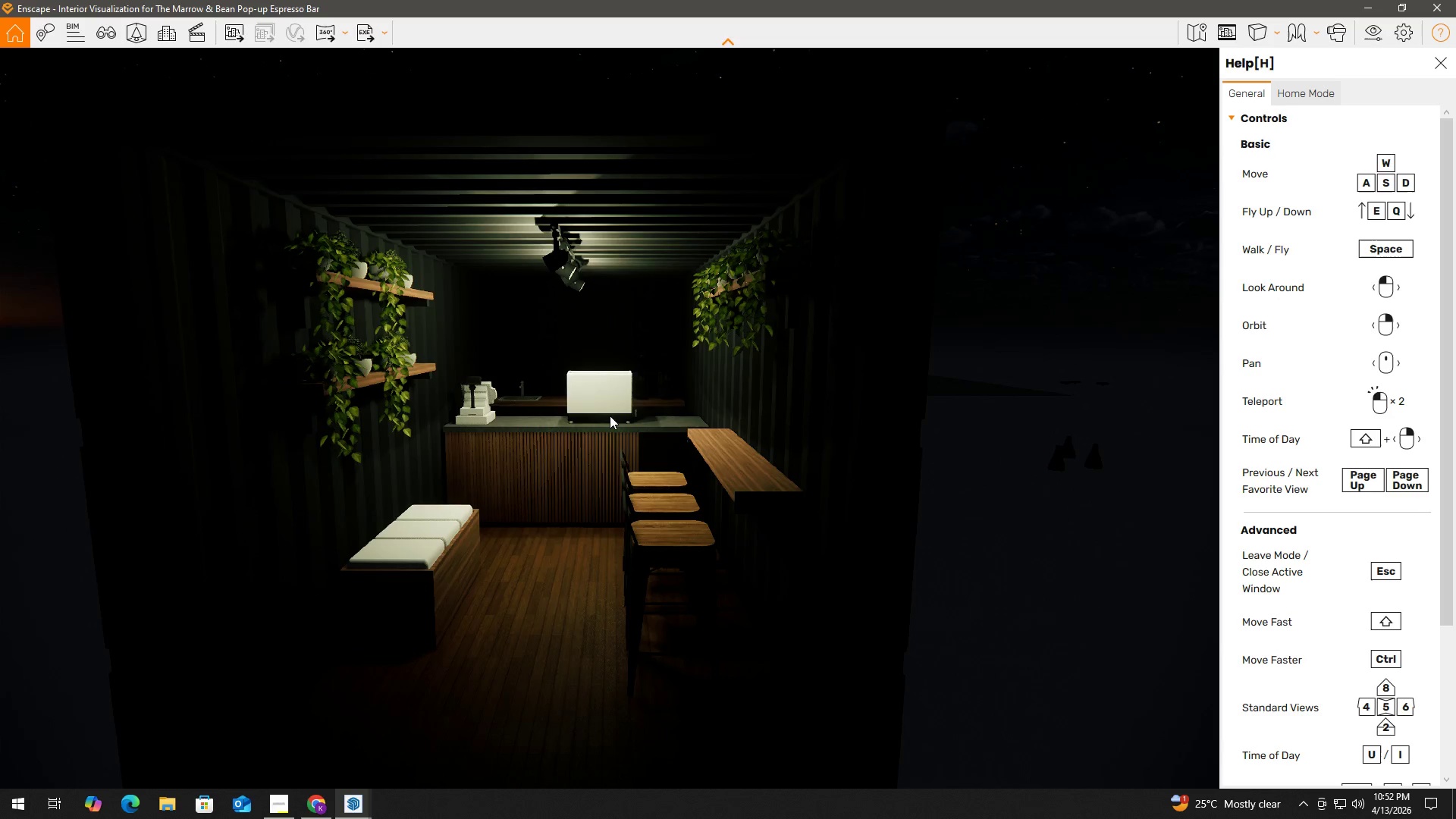 
scroll: coordinate [582, 454], scroll_direction: down, amount: 2.0
 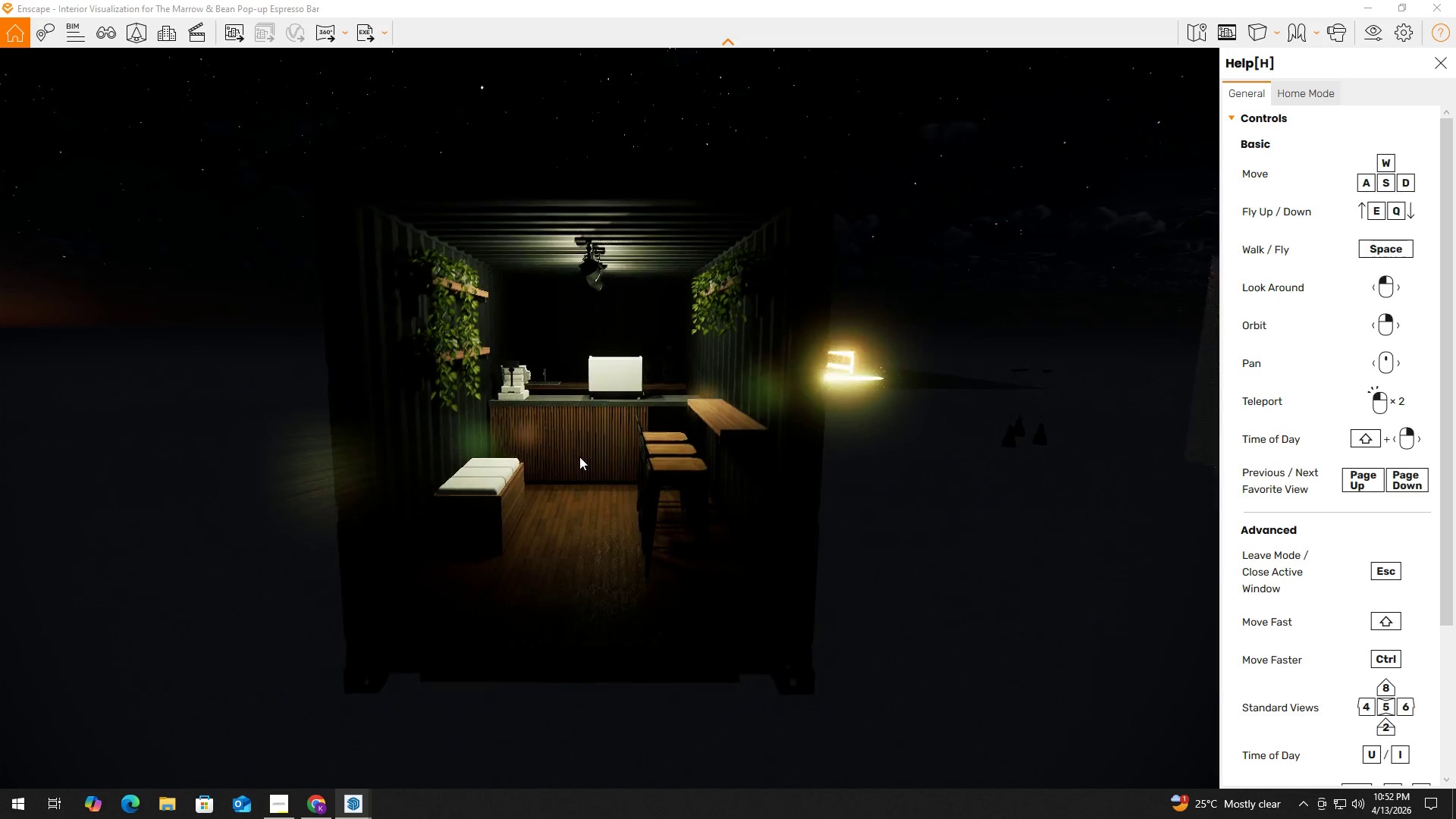 
middle_click([579, 457])
 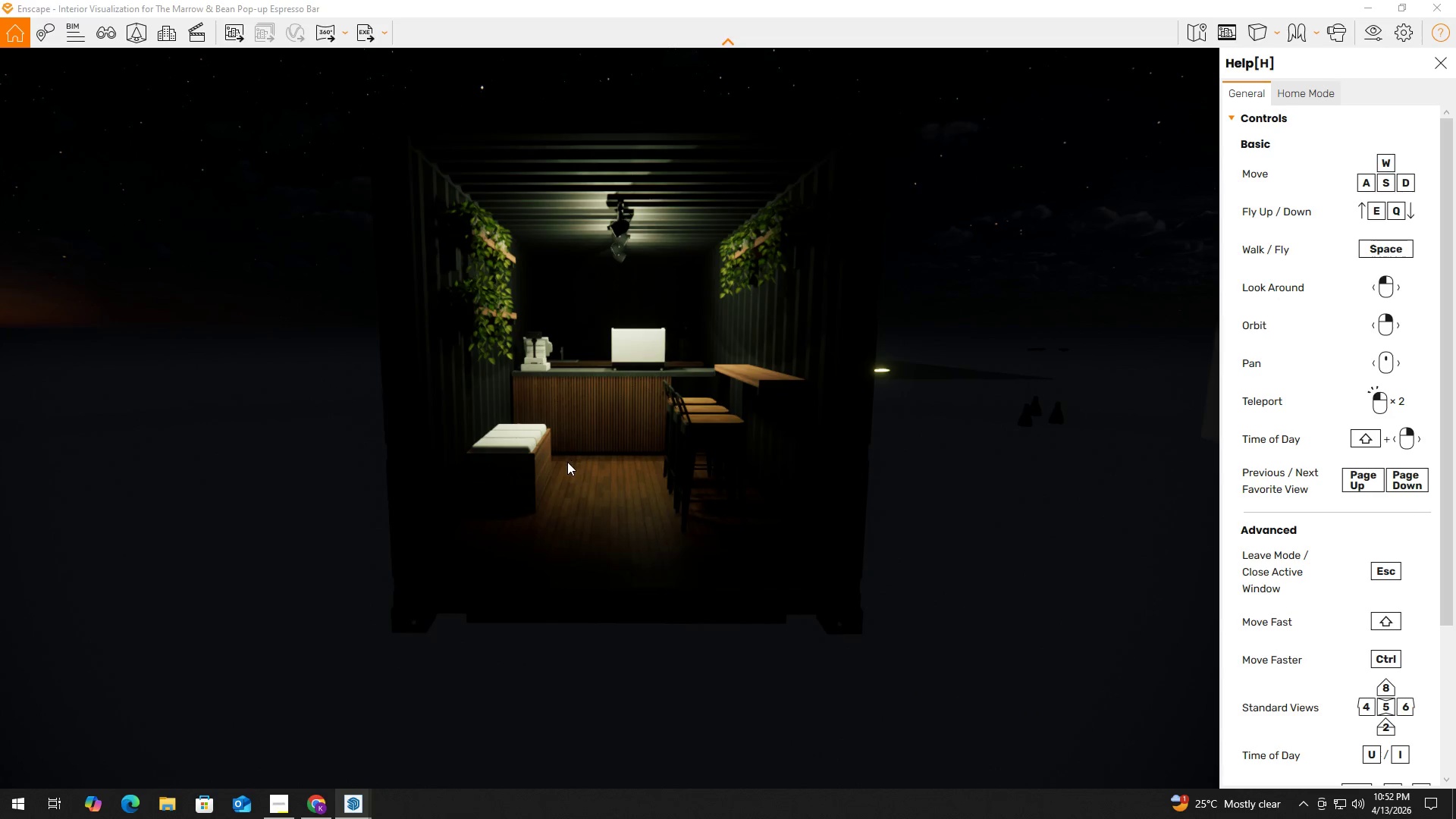 
scroll: coordinate [560, 469], scroll_direction: down, amount: 1.0
 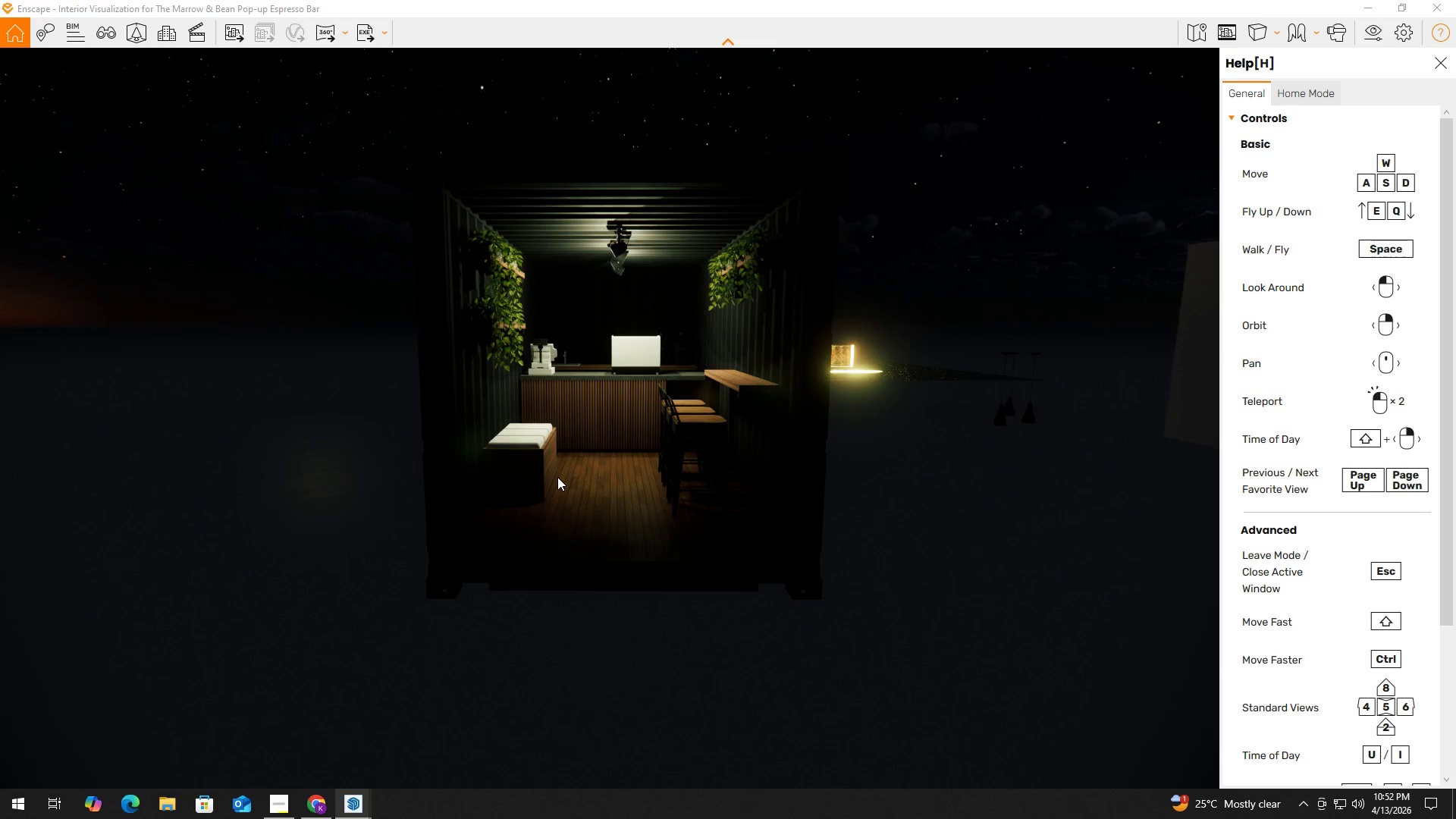 
wait(10.66)
 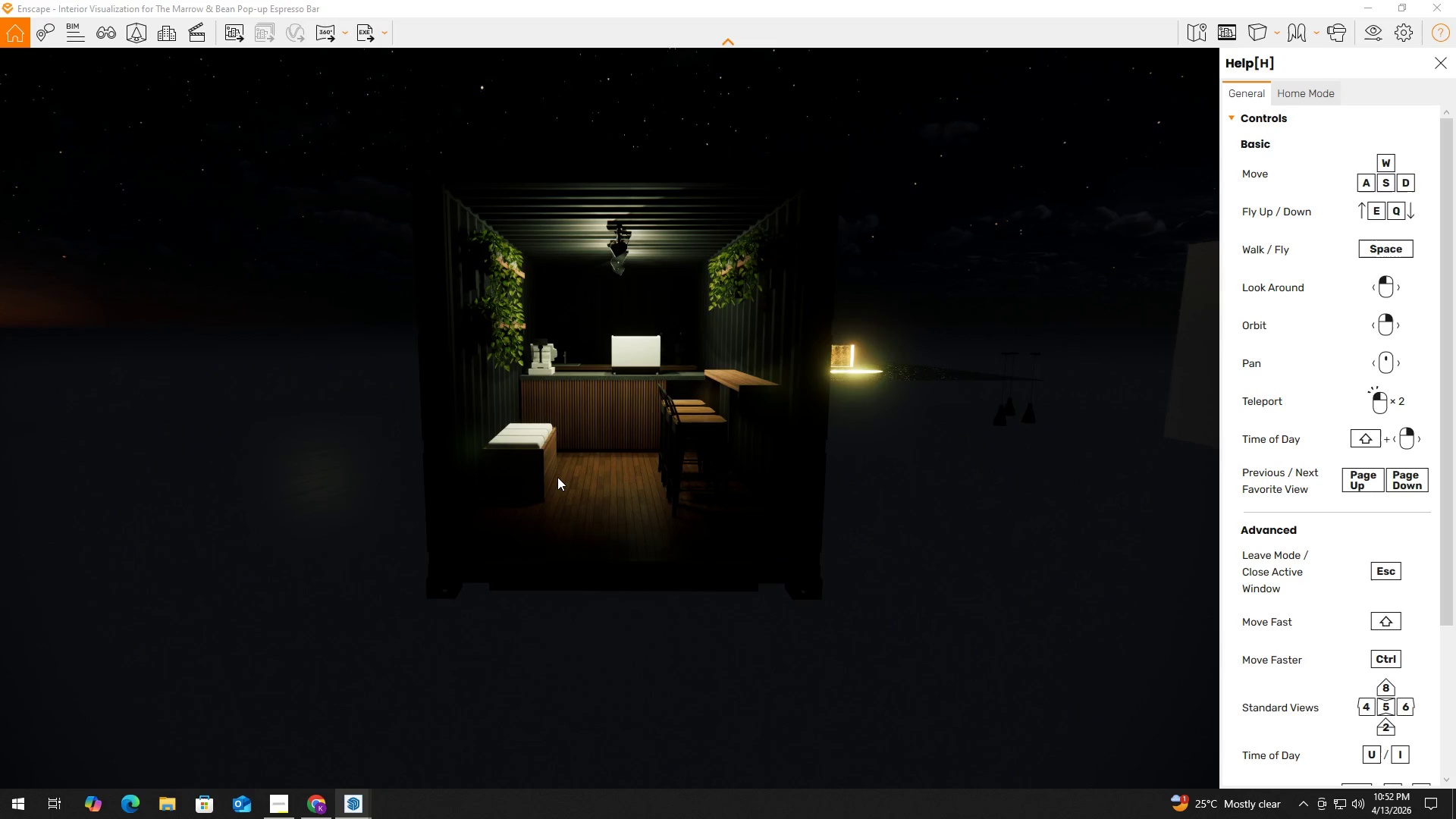 
key(Alt+Tab)
 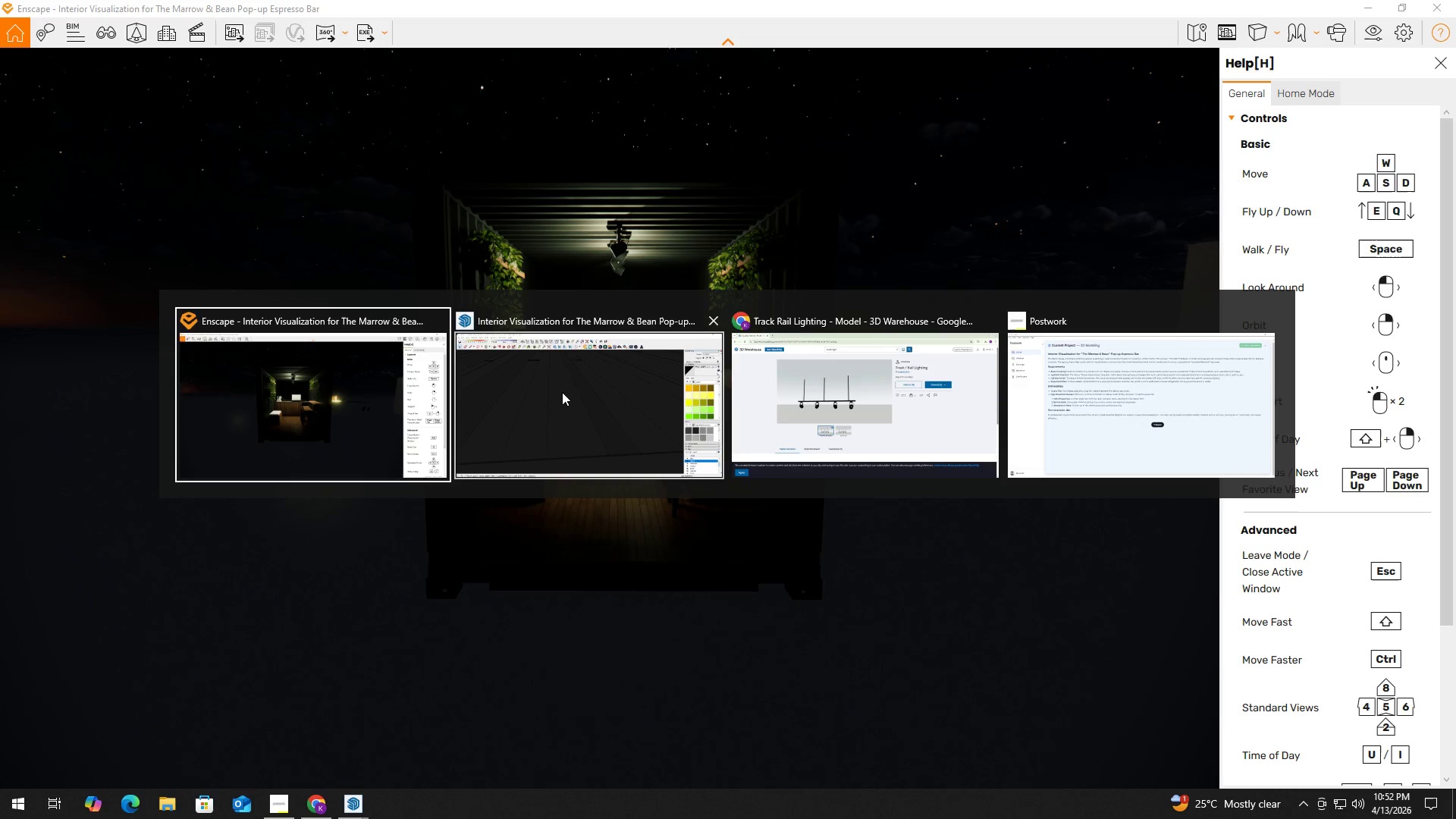 
left_click([372, 411])
 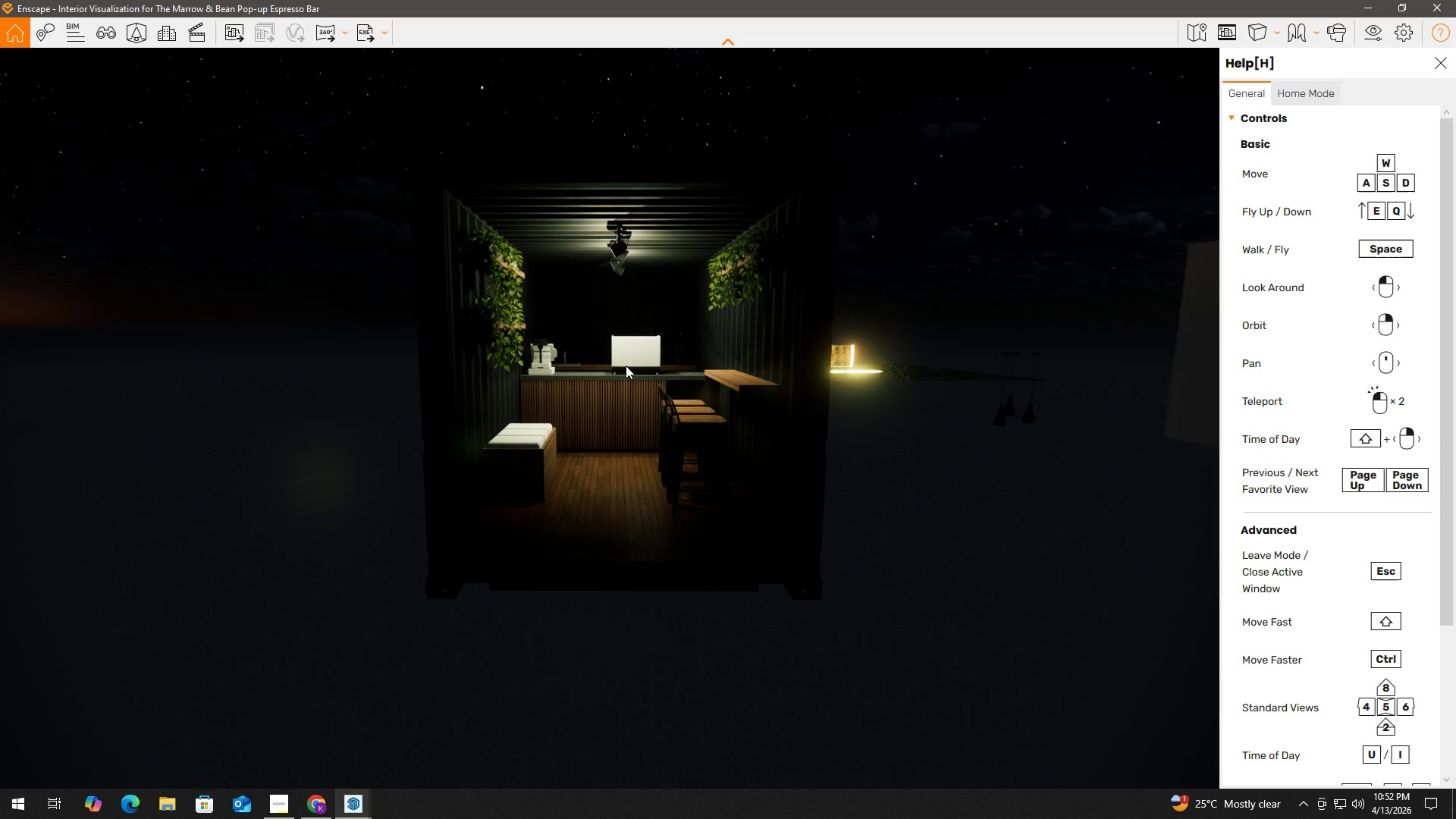 
scroll: coordinate [631, 345], scroll_direction: up, amount: 2.0
 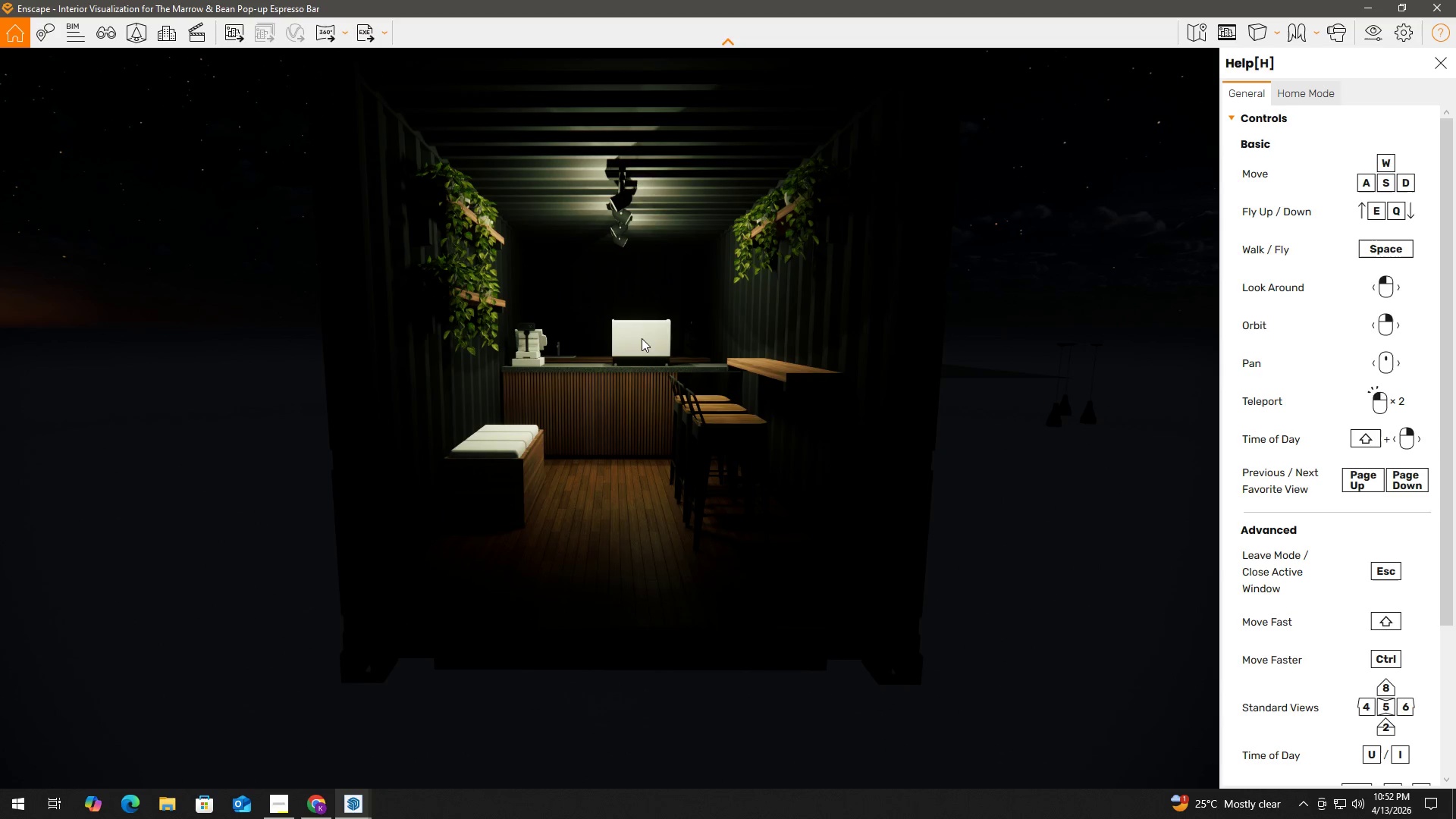 
wait(5.75)
 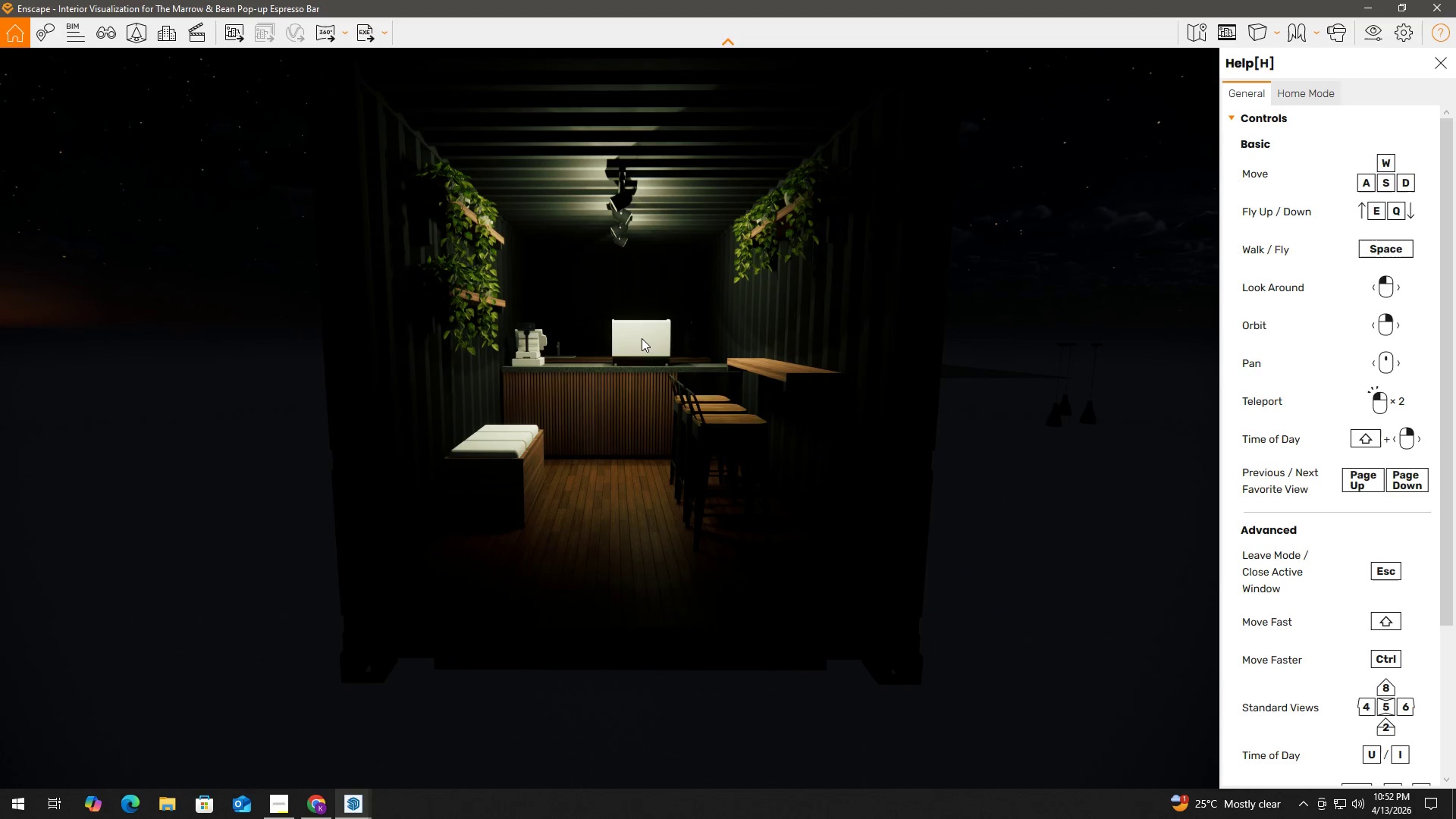 
key(Alt+Tab)
 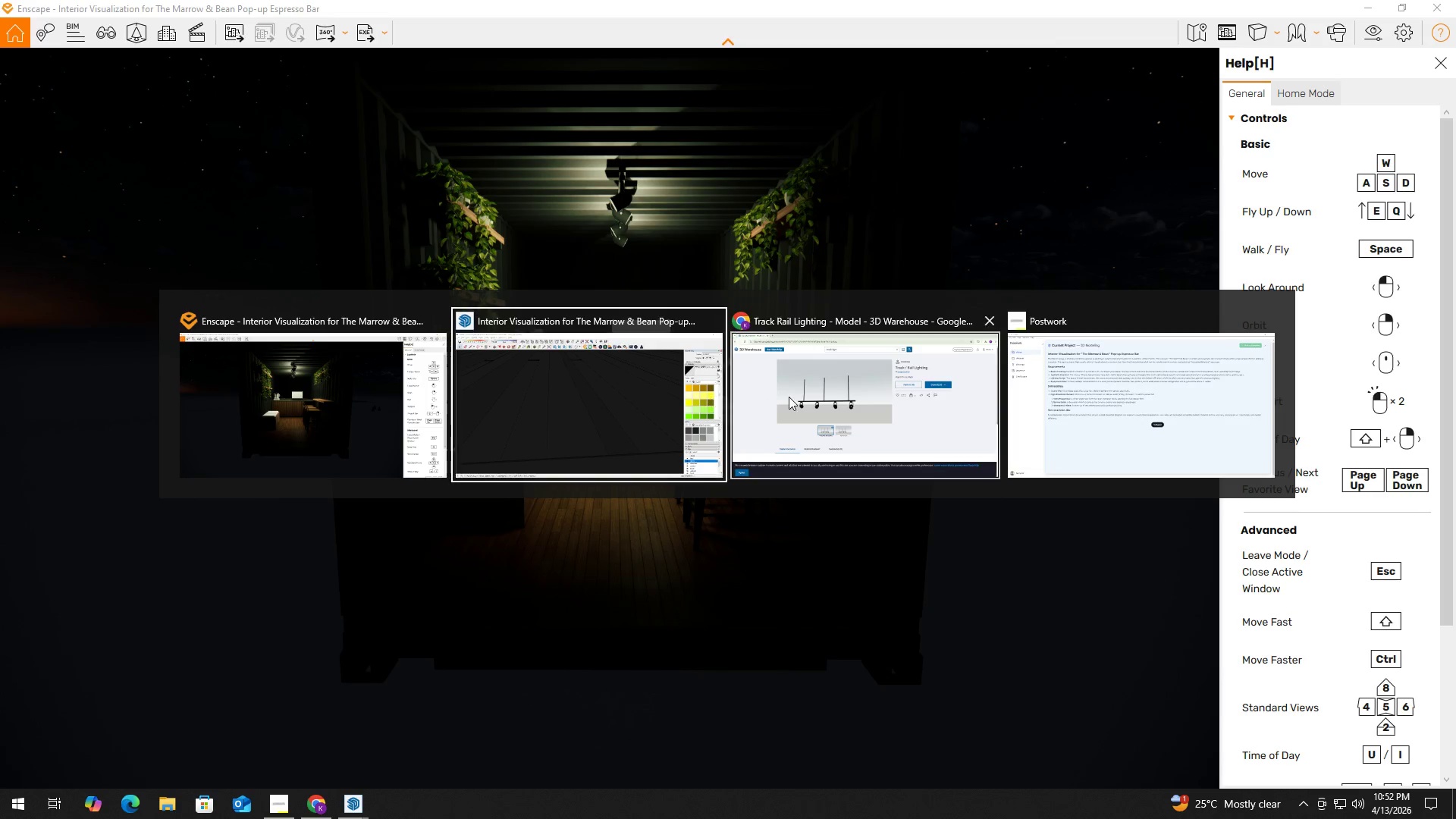 
left_click([603, 397])
 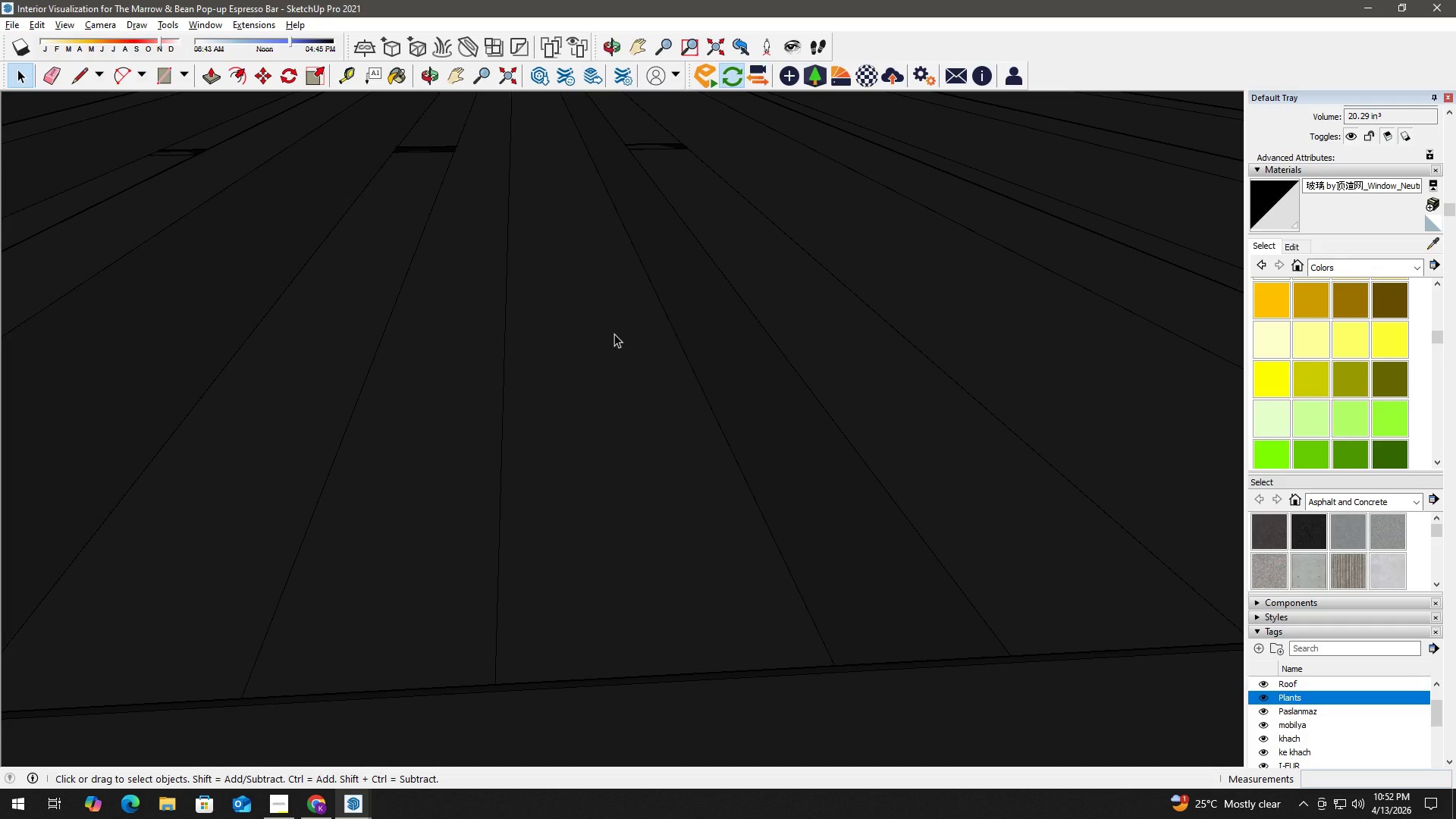 
scroll: coordinate [615, 271], scroll_direction: down, amount: 9.0
 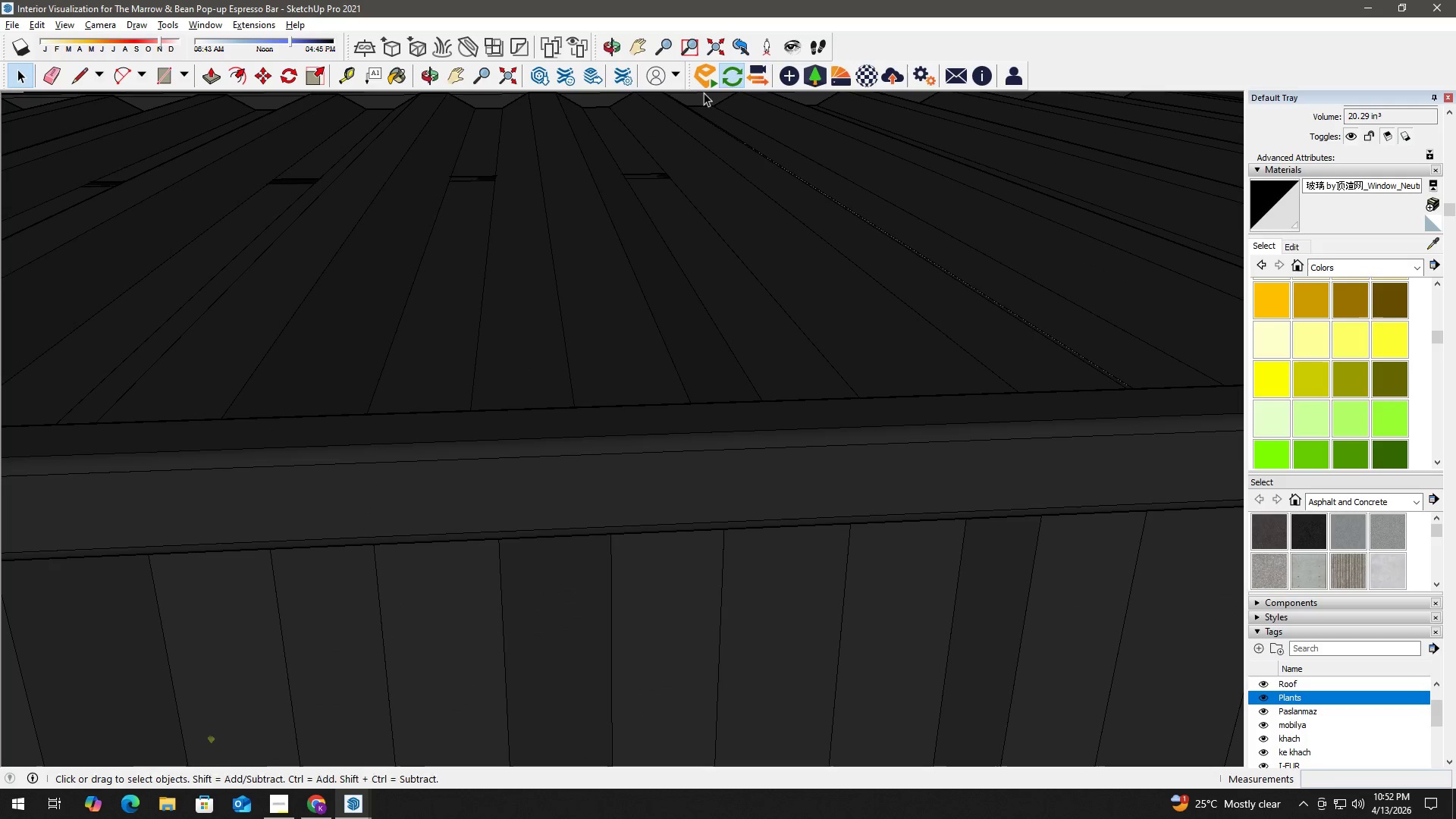 
left_click([719, 42])
 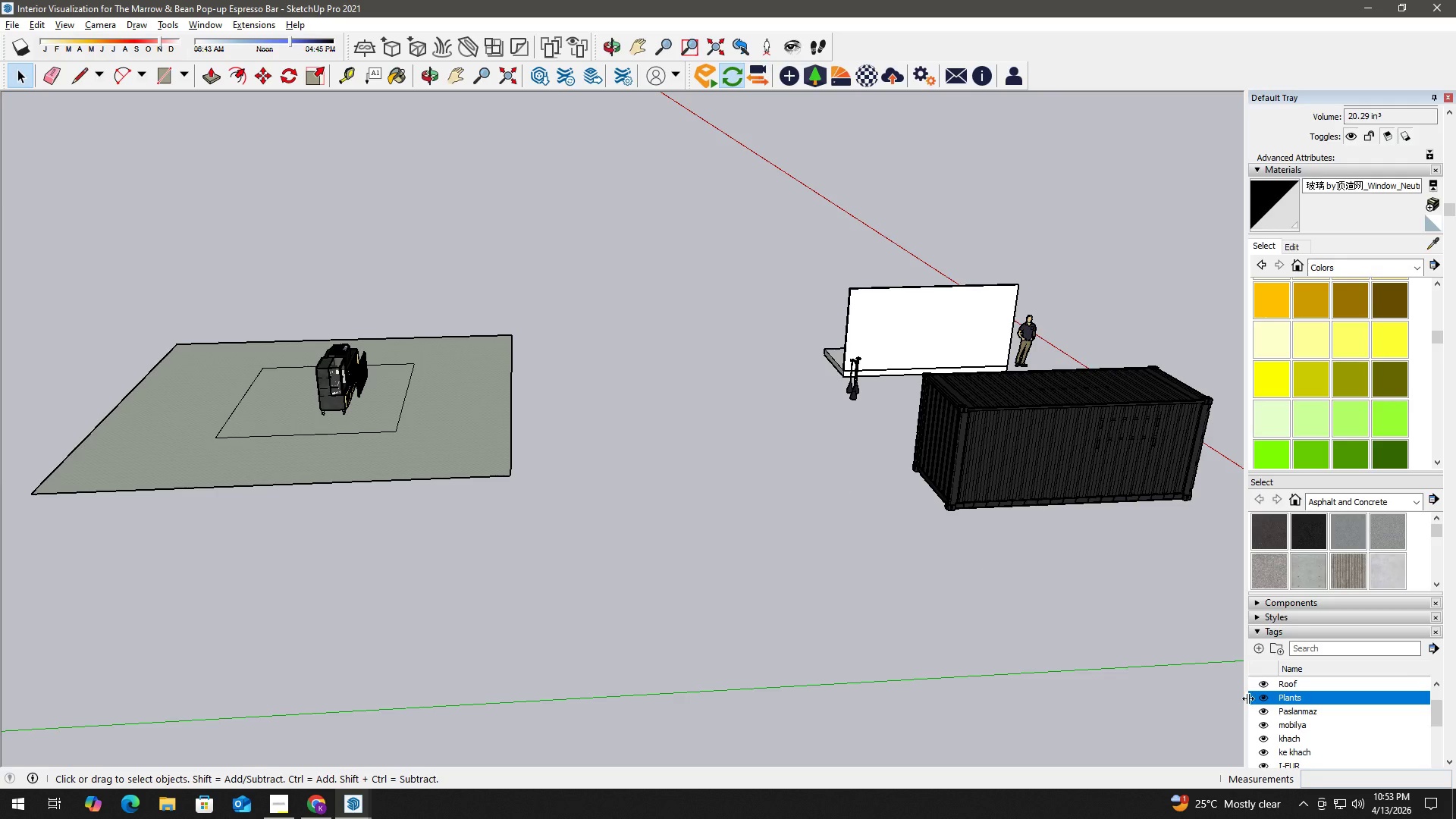 
left_click([1263, 698])
 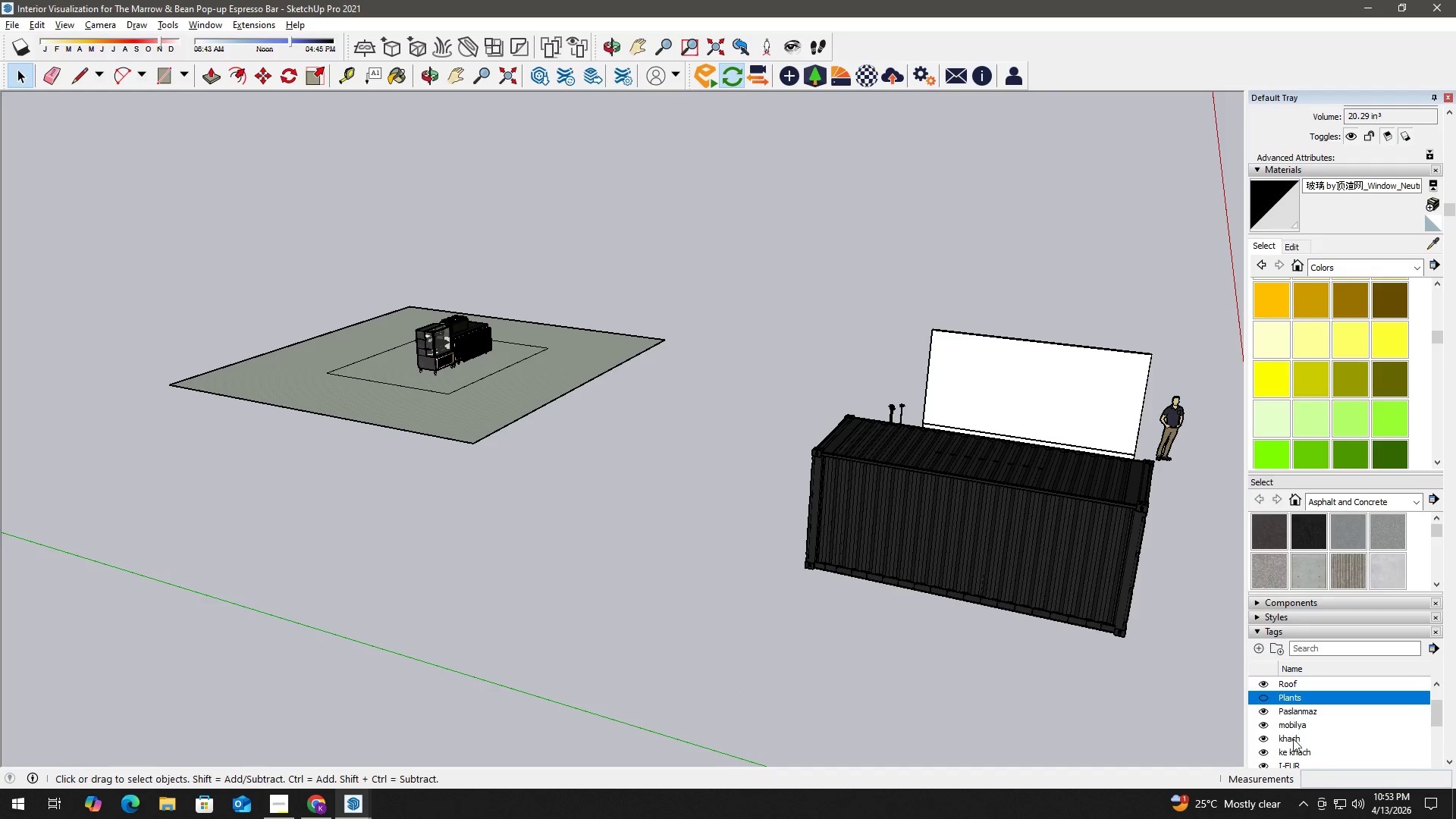 
left_click([1260, 682])
 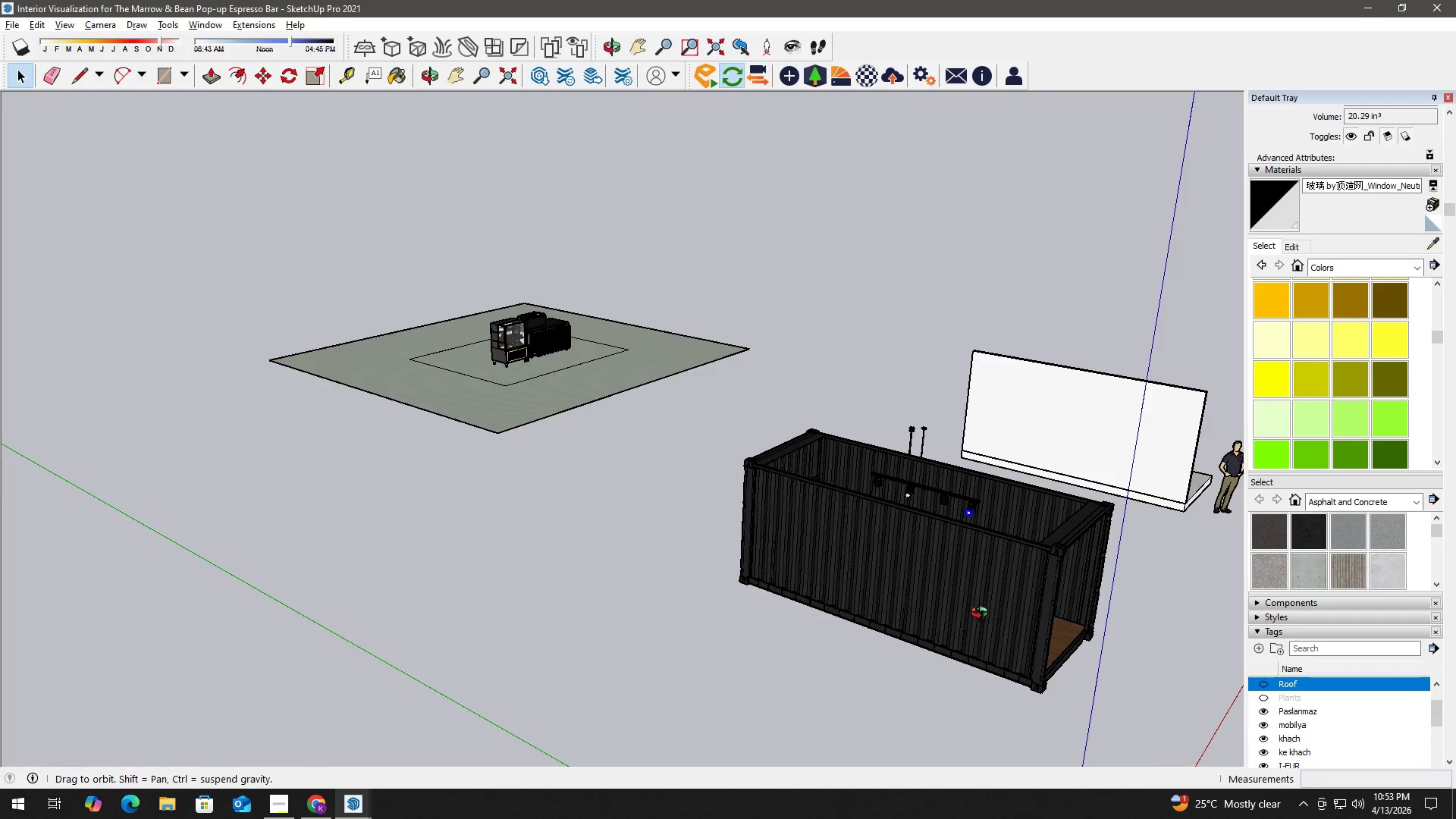 
key(Alt+Tab)
 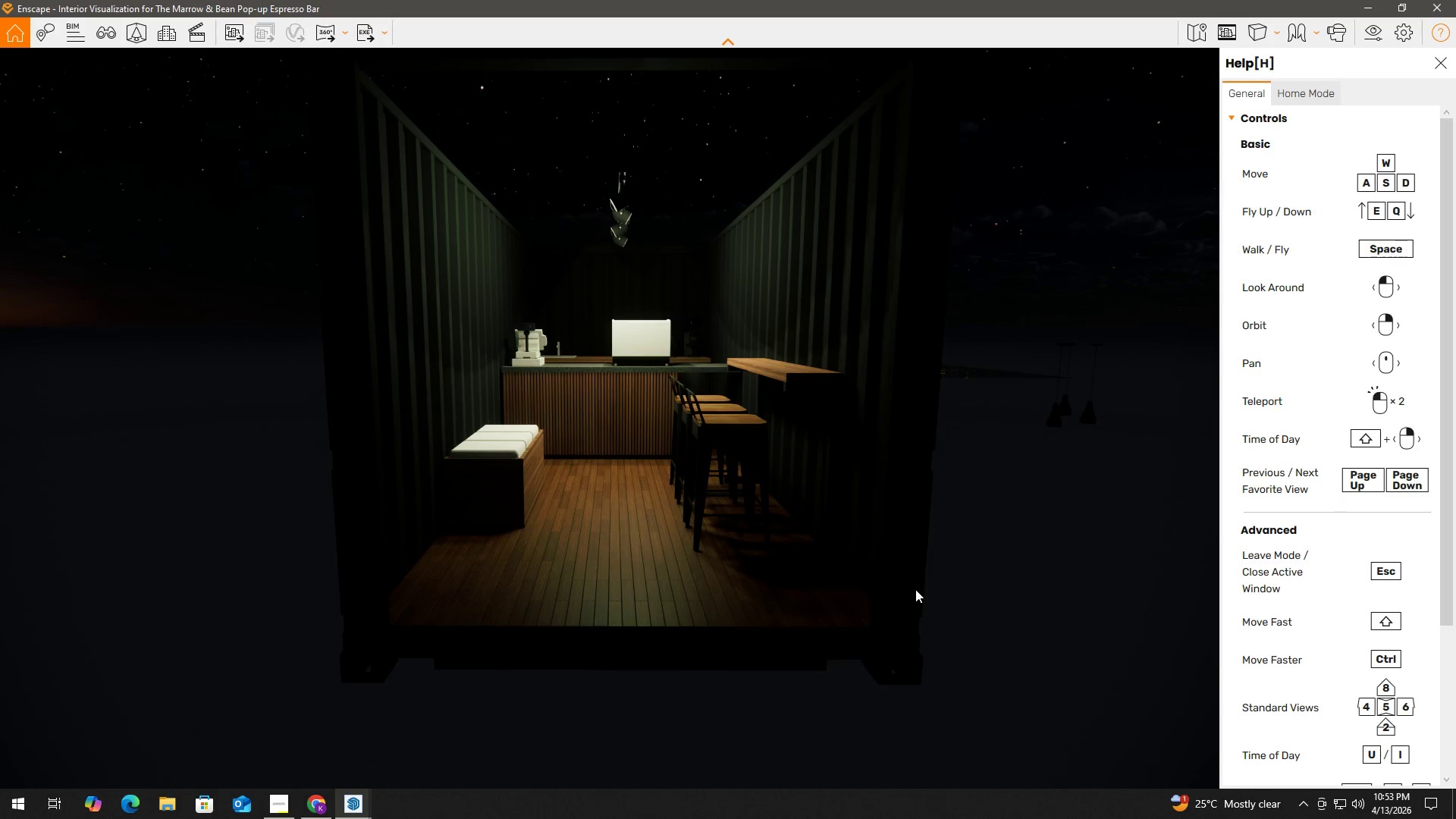 
key(Alt+Tab)
 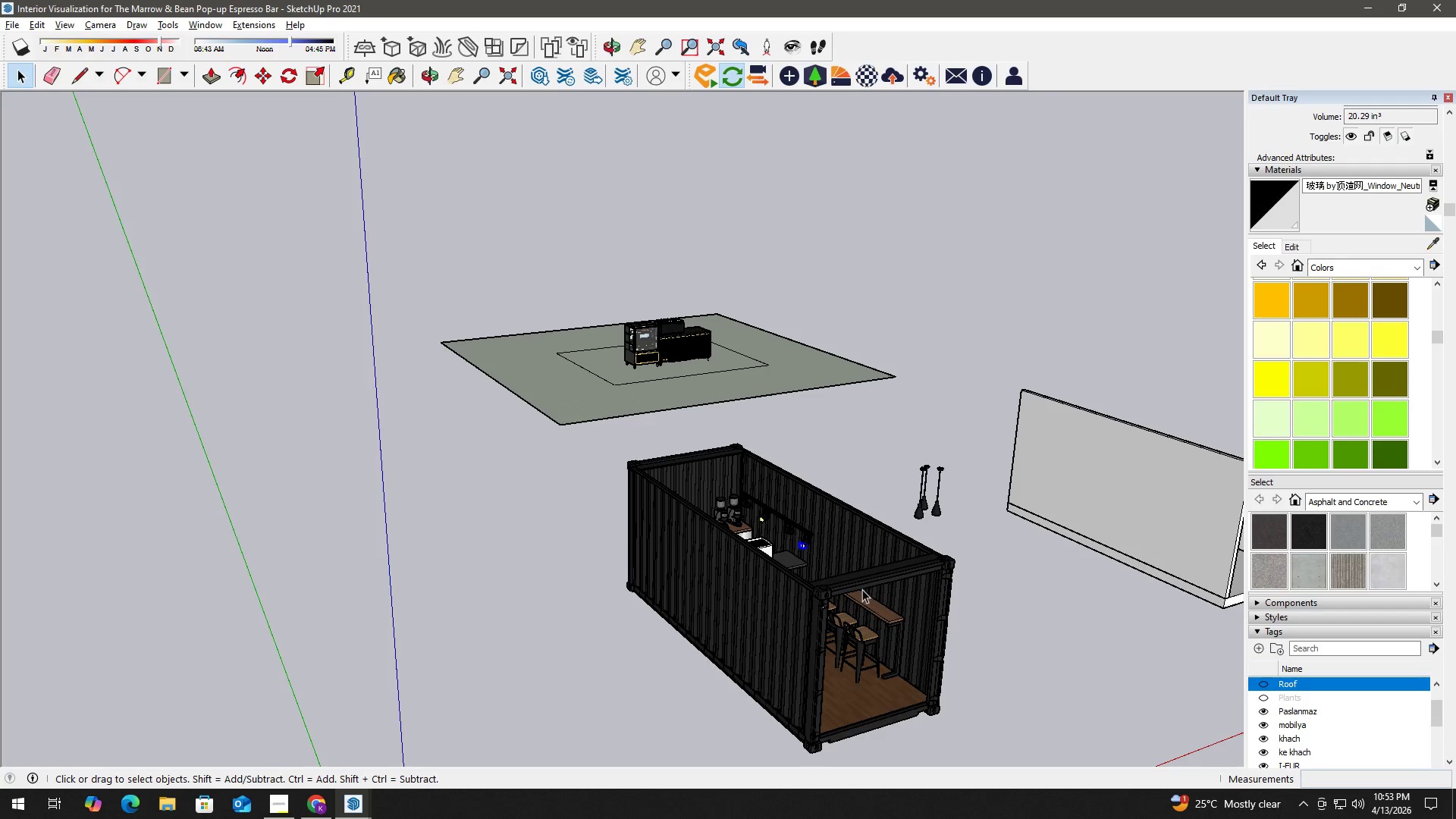 
scroll: coordinate [519, 478], scroll_direction: up, amount: 40.0
 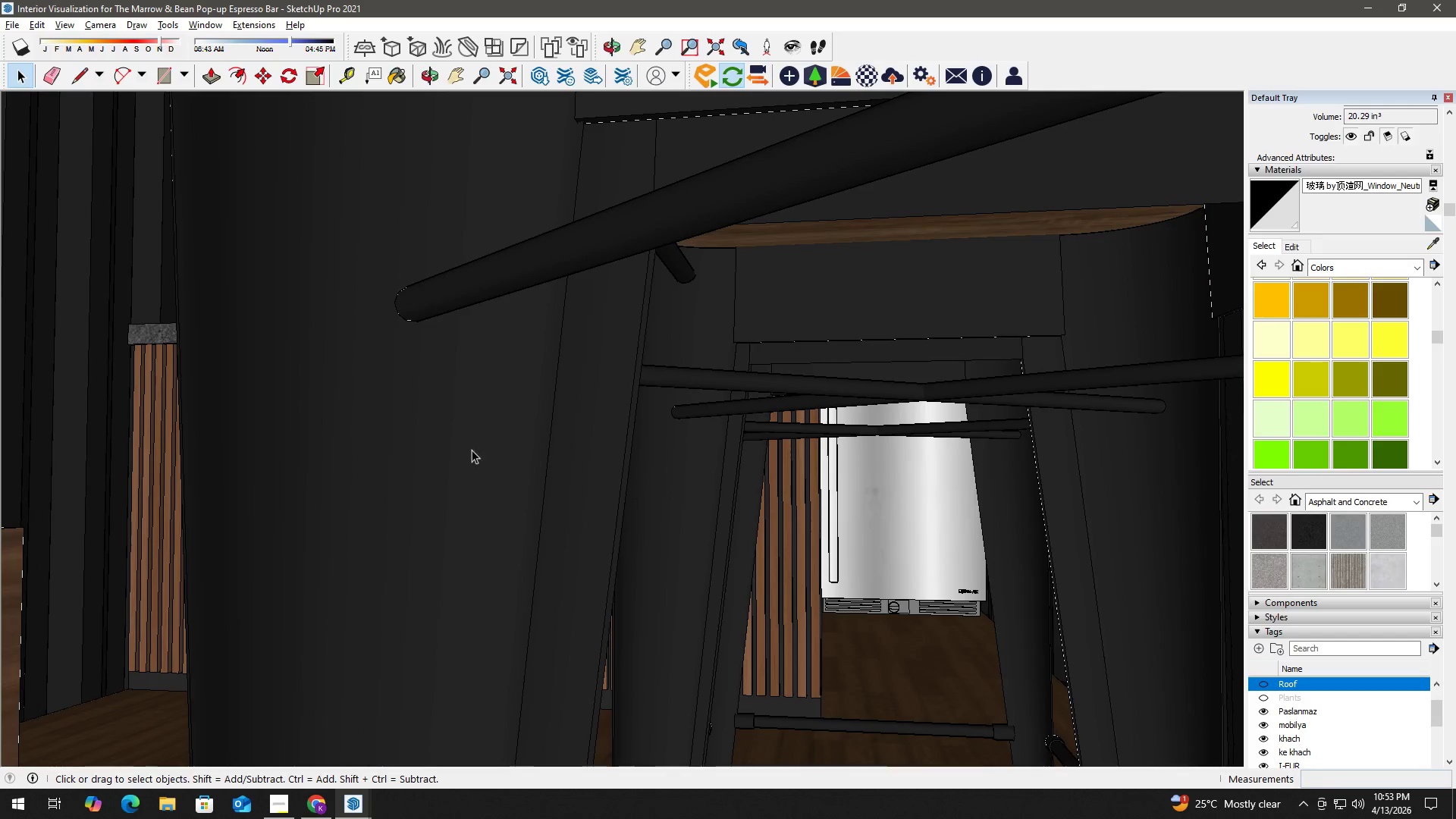 
key(H)
 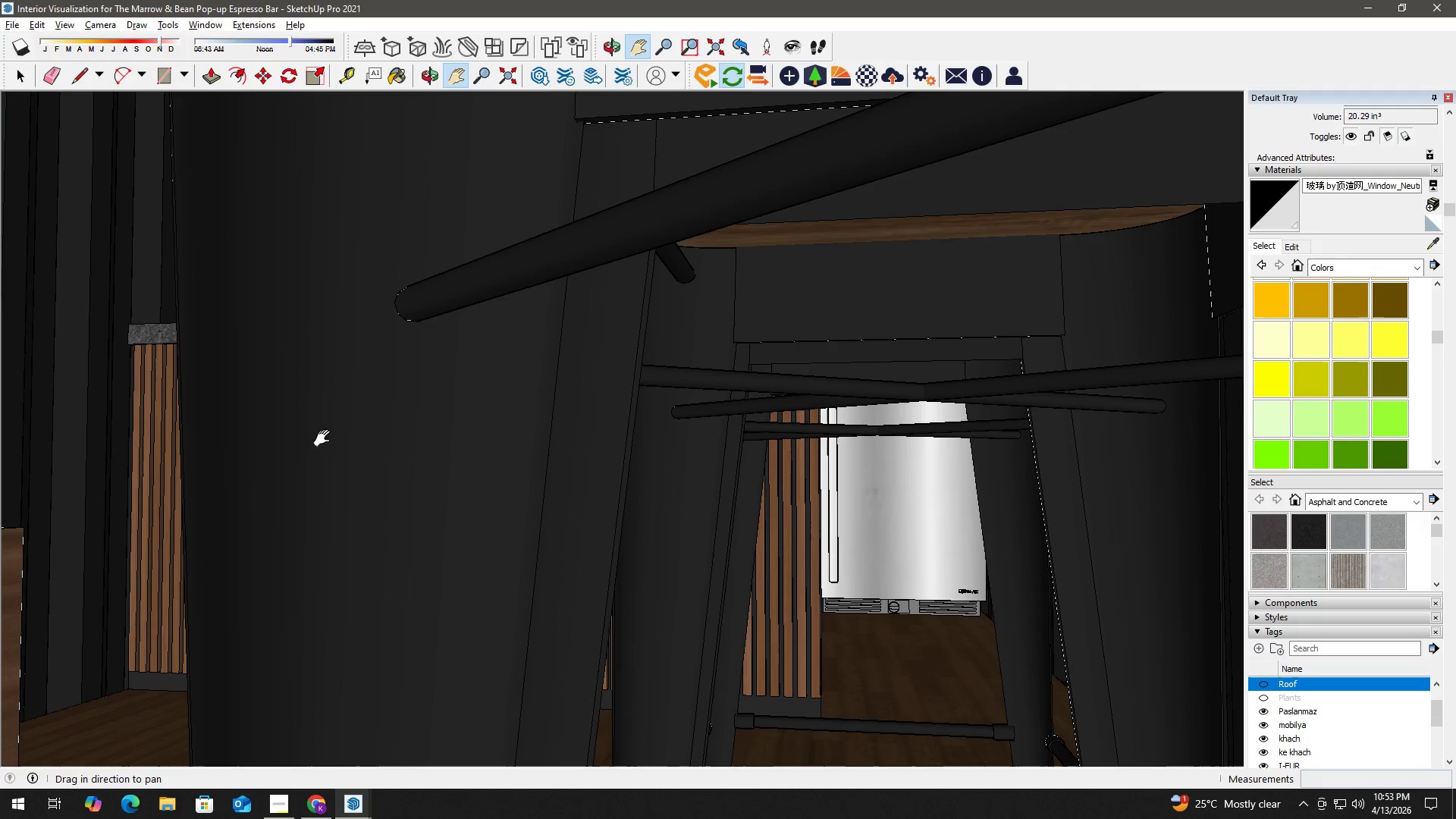 
left_click_drag(start_coordinate=[215, 431], to_coordinate=[526, 443])
 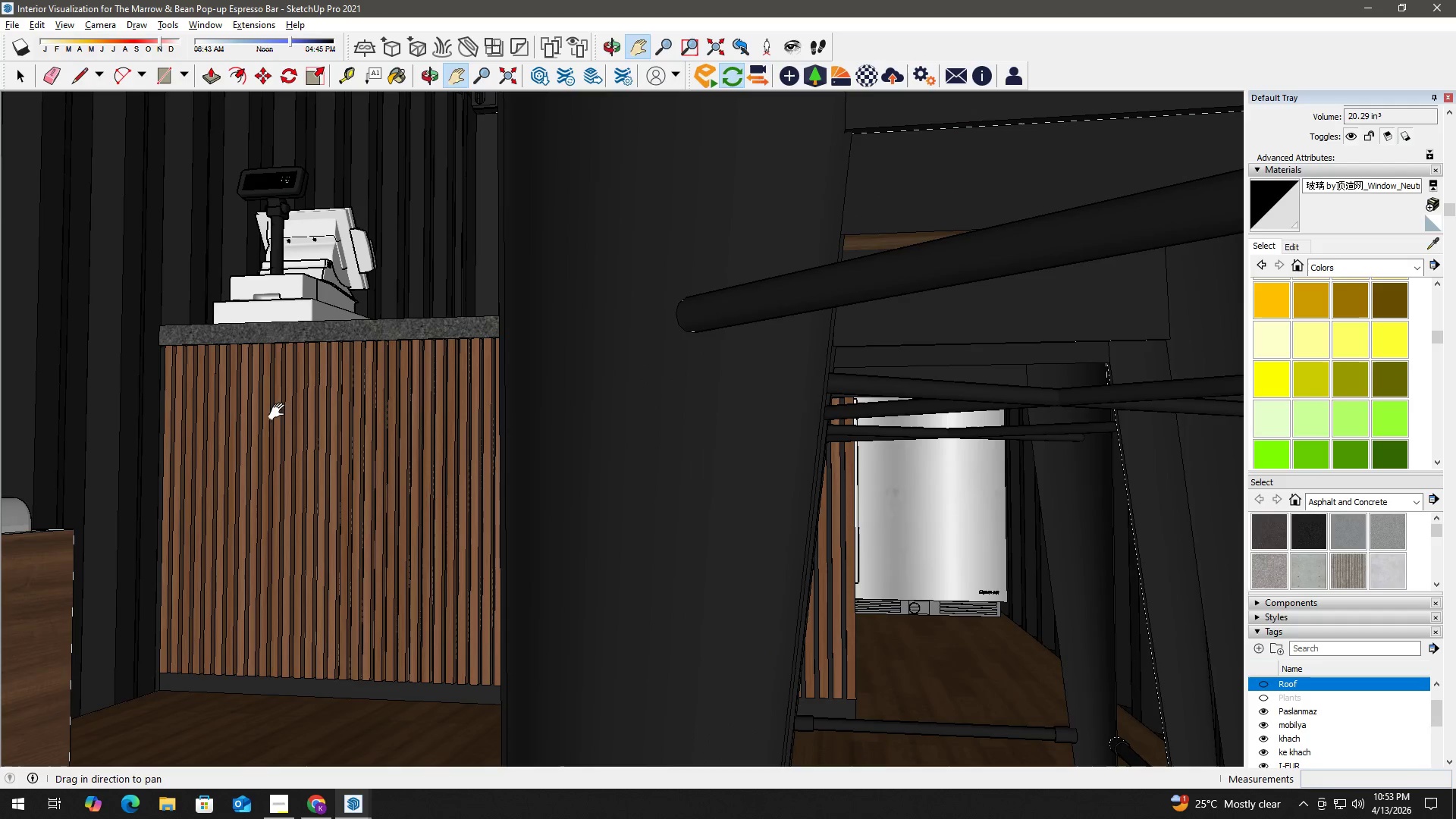 
left_click_drag(start_coordinate=[223, 406], to_coordinate=[364, 390])
 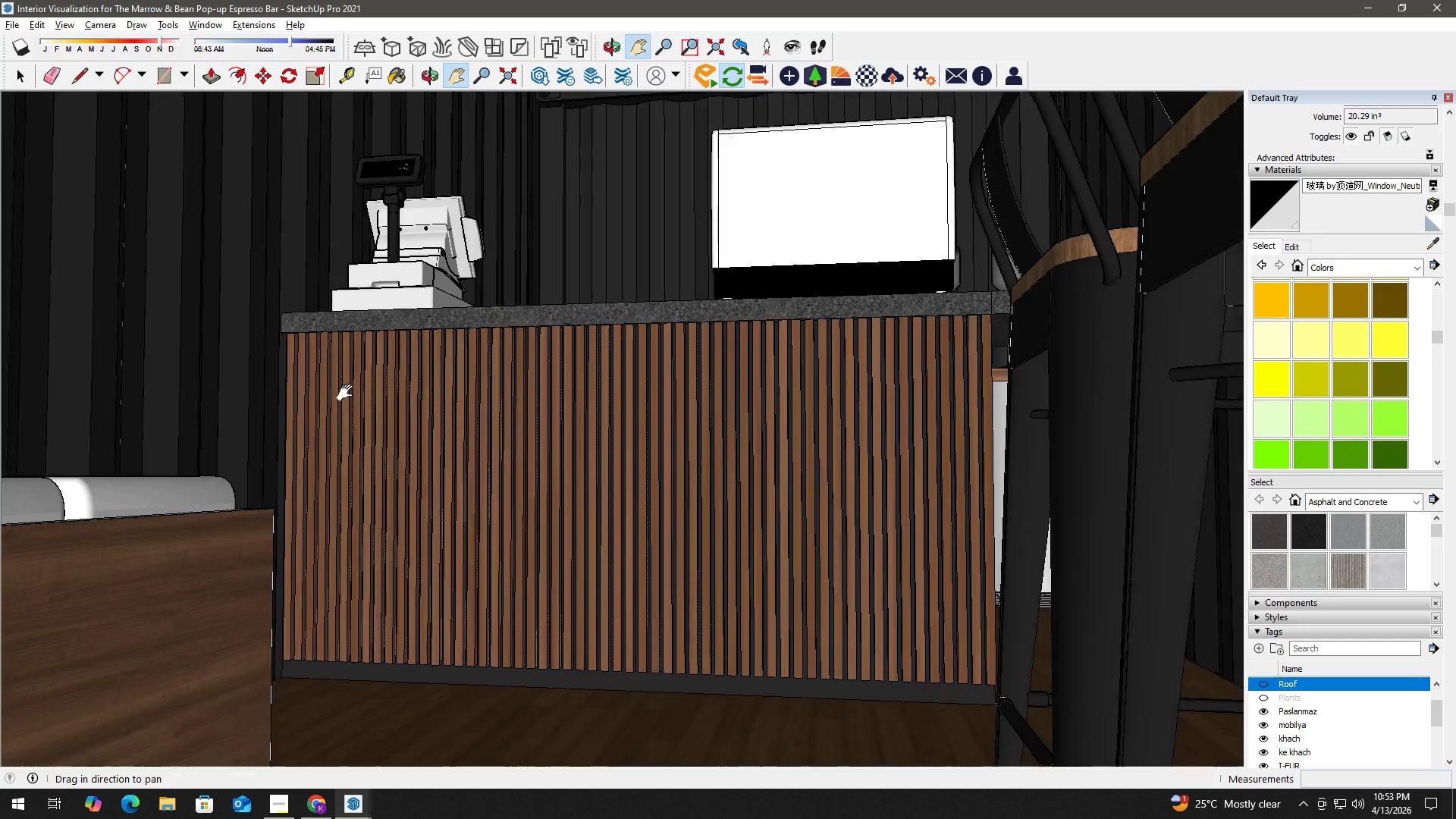 
scroll: coordinate [359, 391], scroll_direction: up, amount: 8.0
 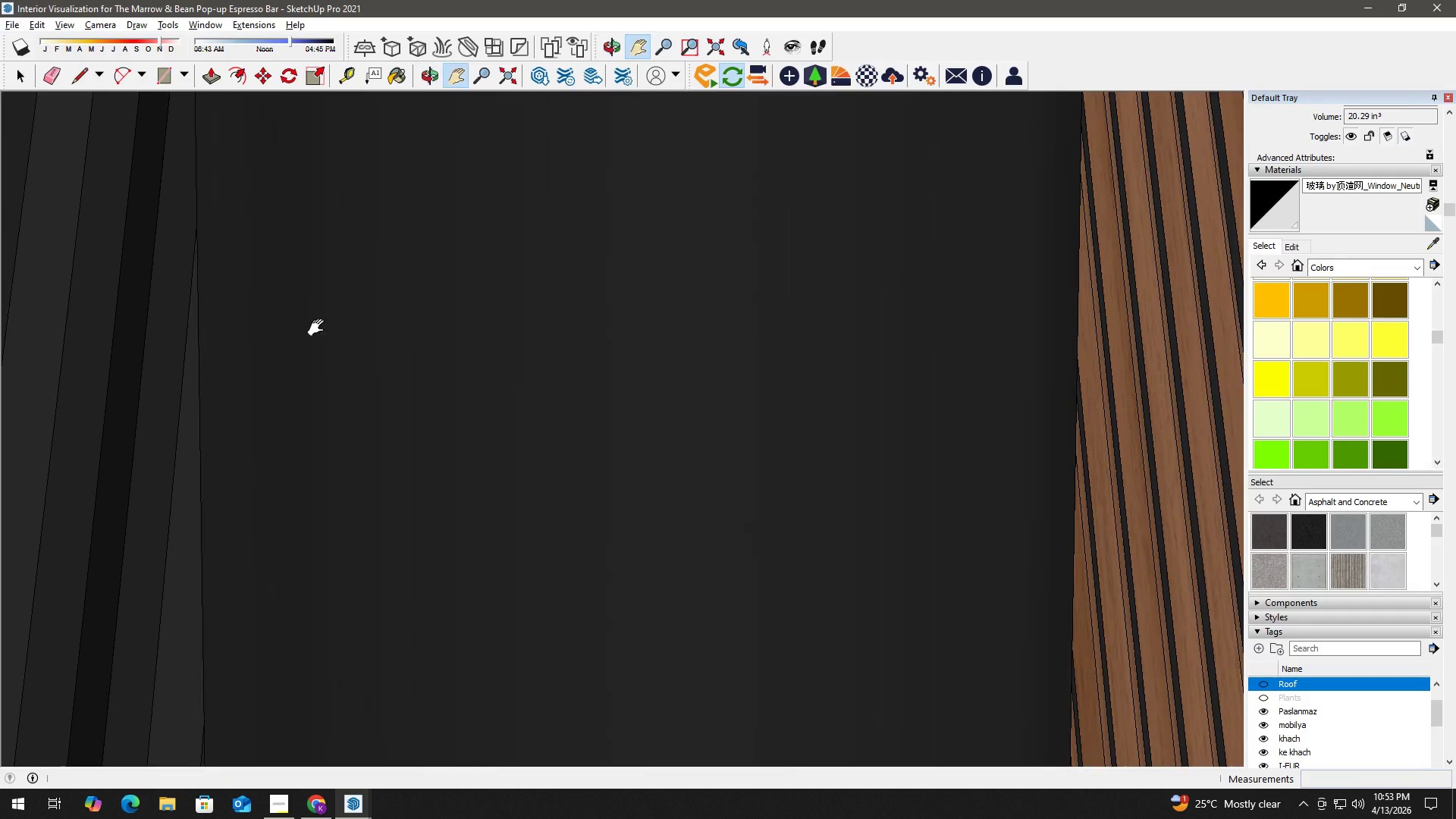 
key(H)
 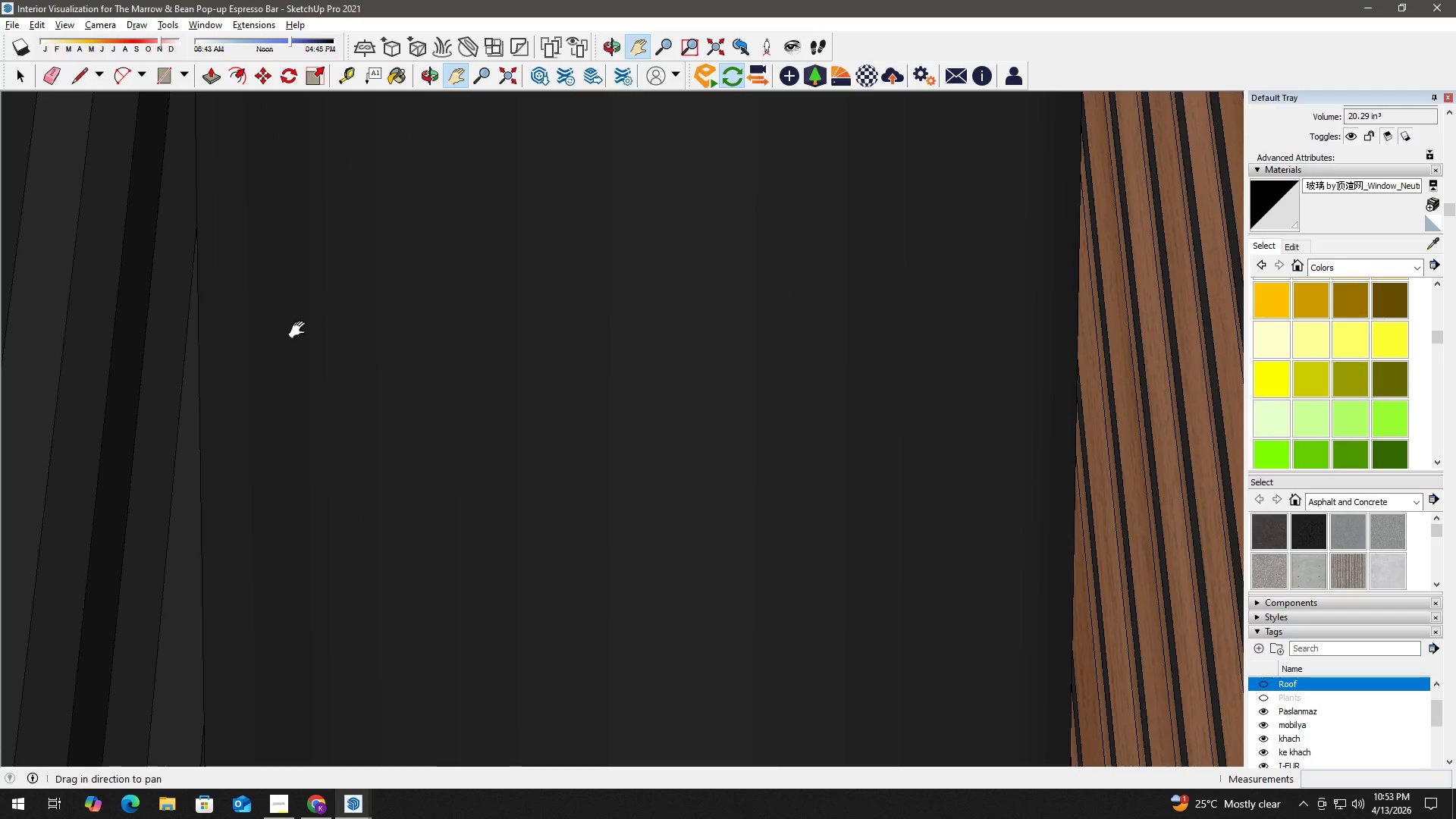 
left_click_drag(start_coordinate=[310, 332], to_coordinate=[506, 367])
 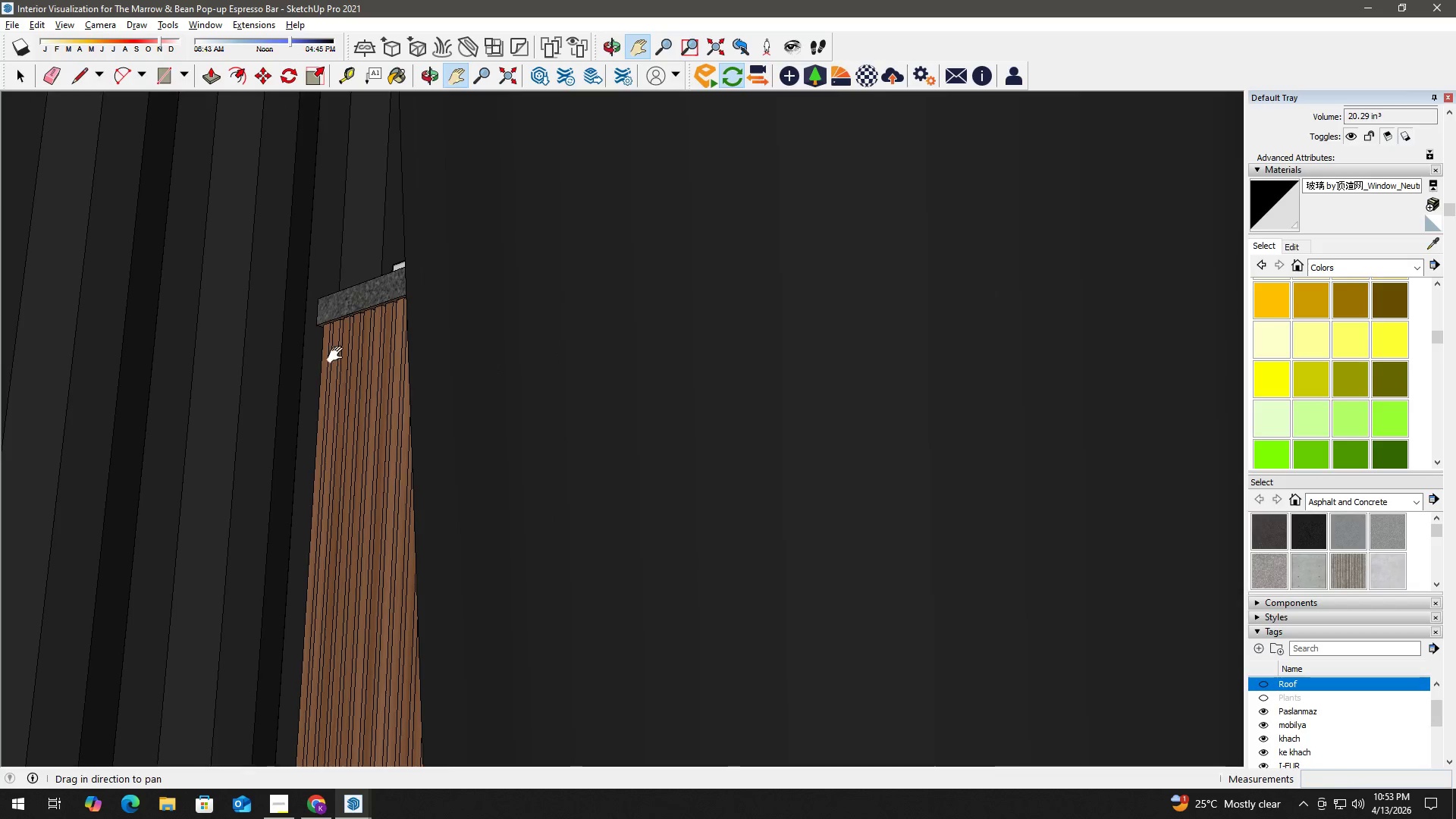 
left_click_drag(start_coordinate=[338, 355], to_coordinate=[551, 465])
 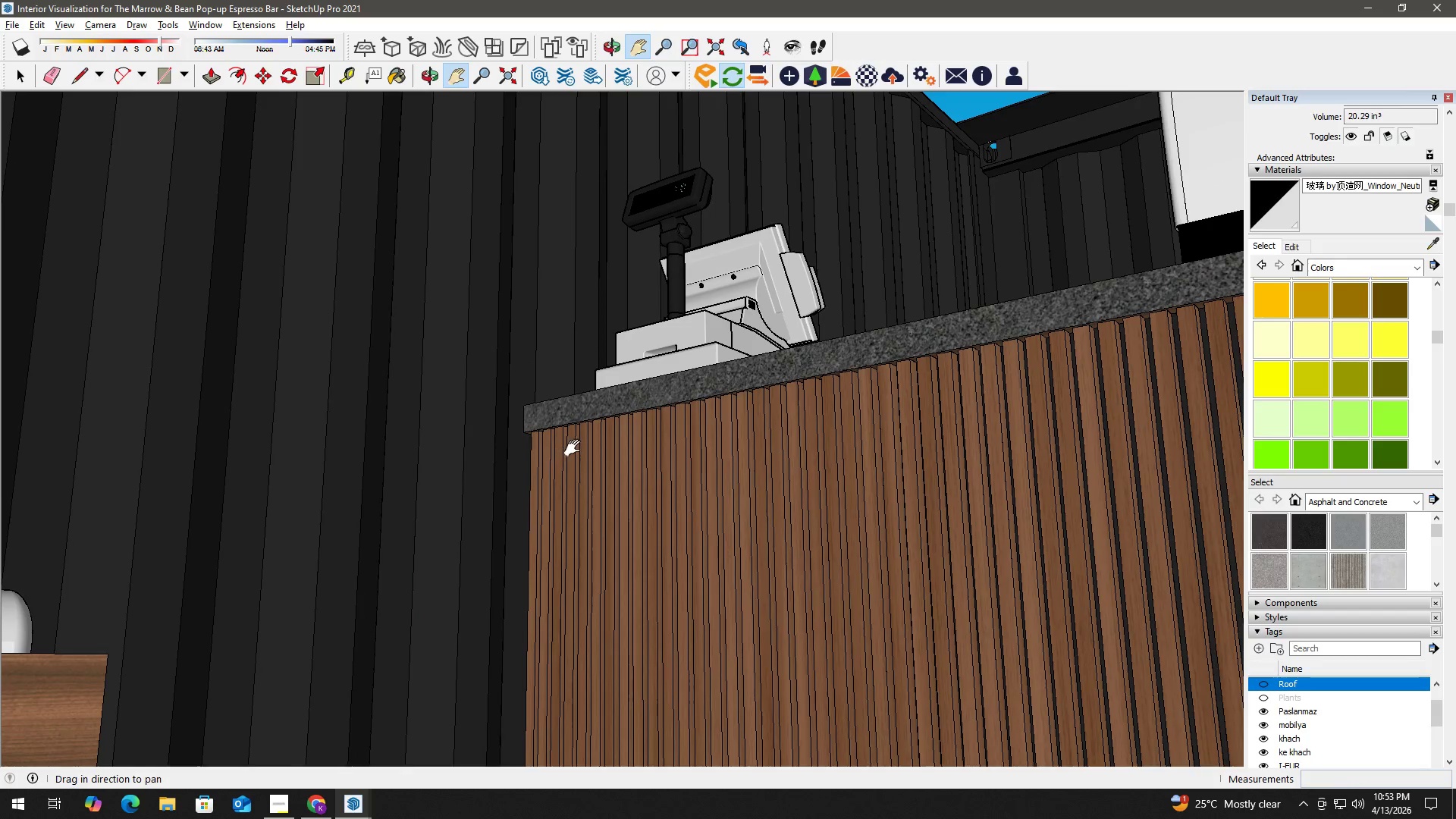 
scroll: coordinate [615, 435], scroll_direction: up, amount: 7.0
 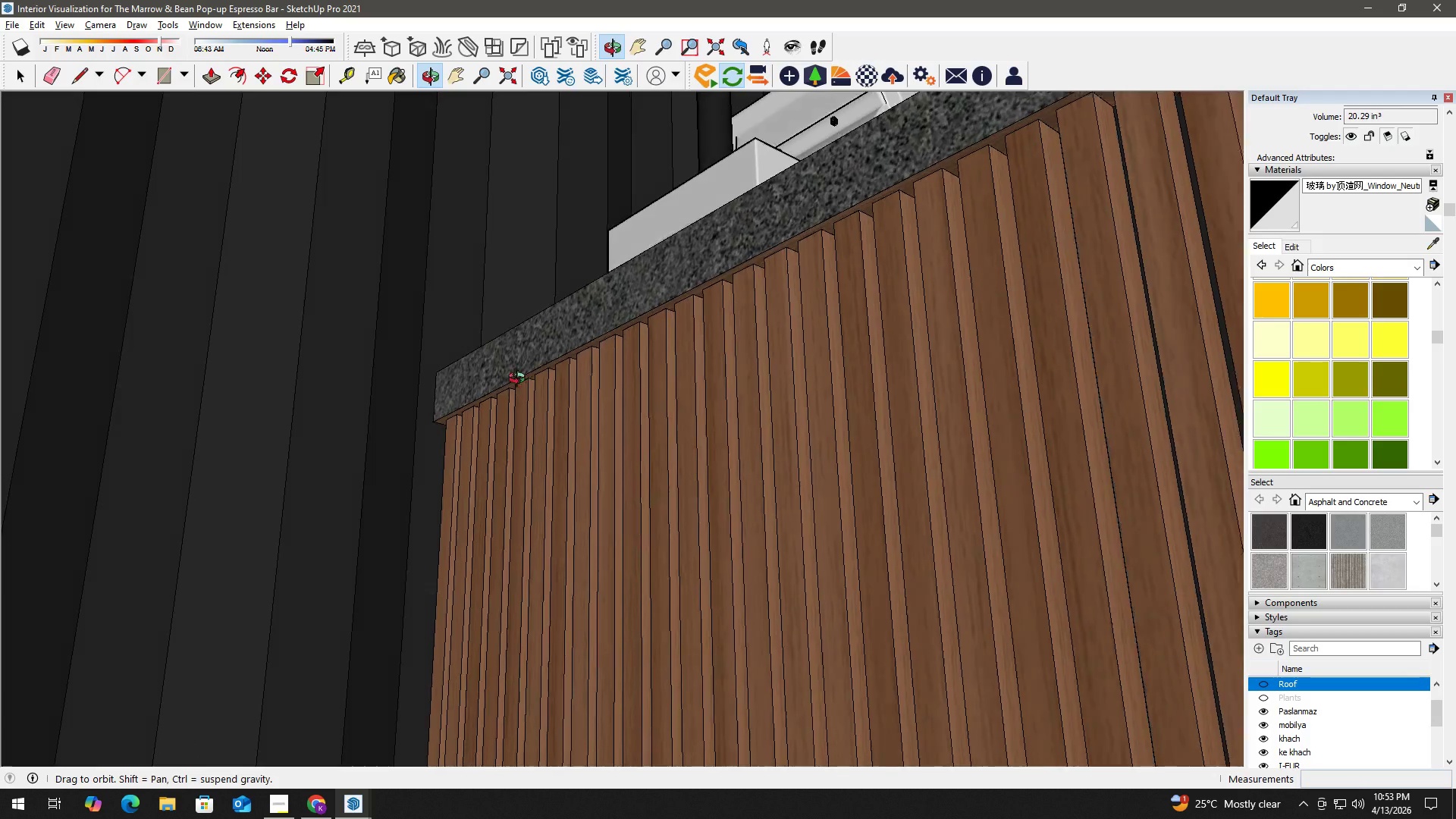 
key(H)
 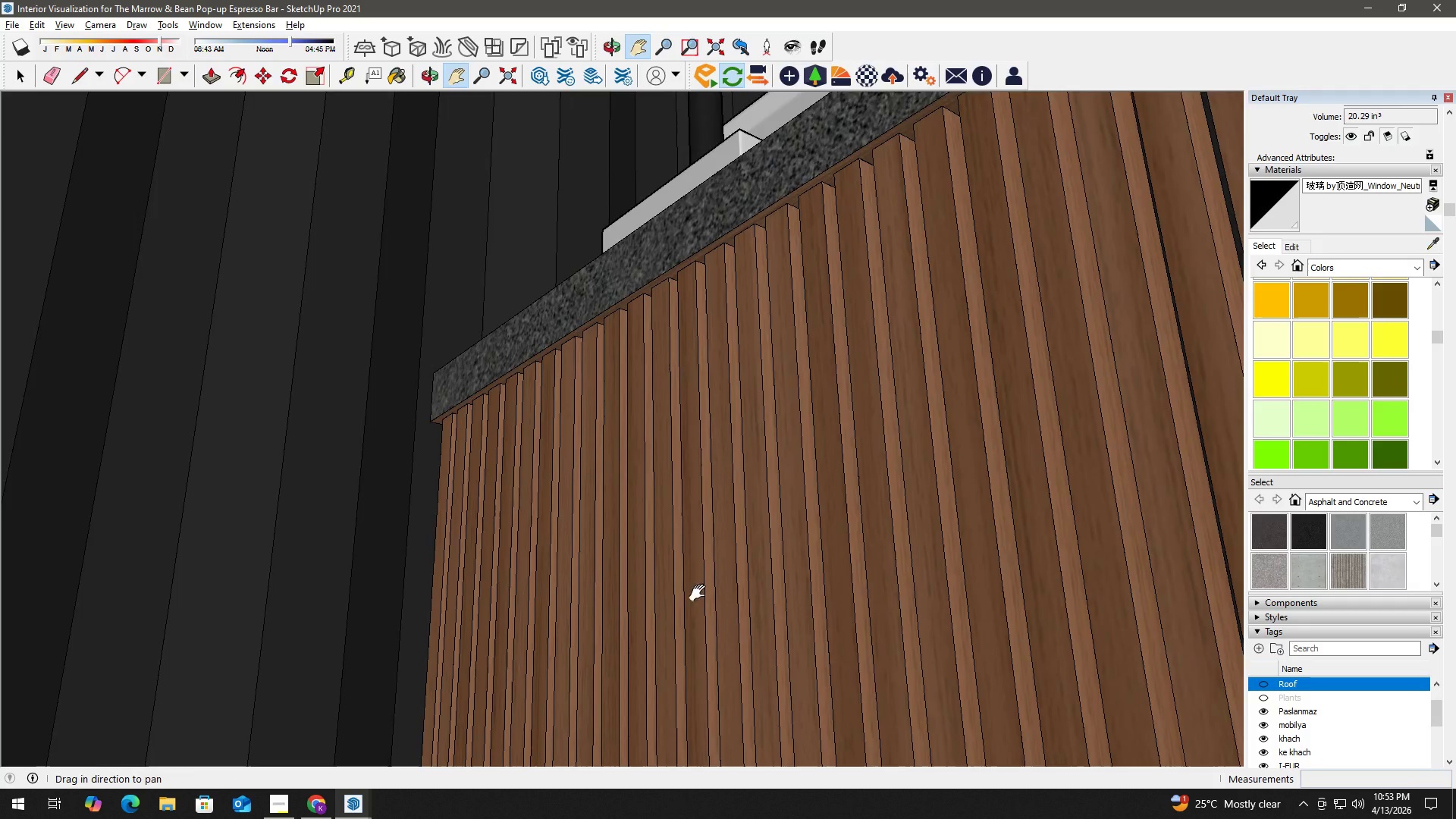 
left_click_drag(start_coordinate=[717, 607], to_coordinate=[570, 231])
 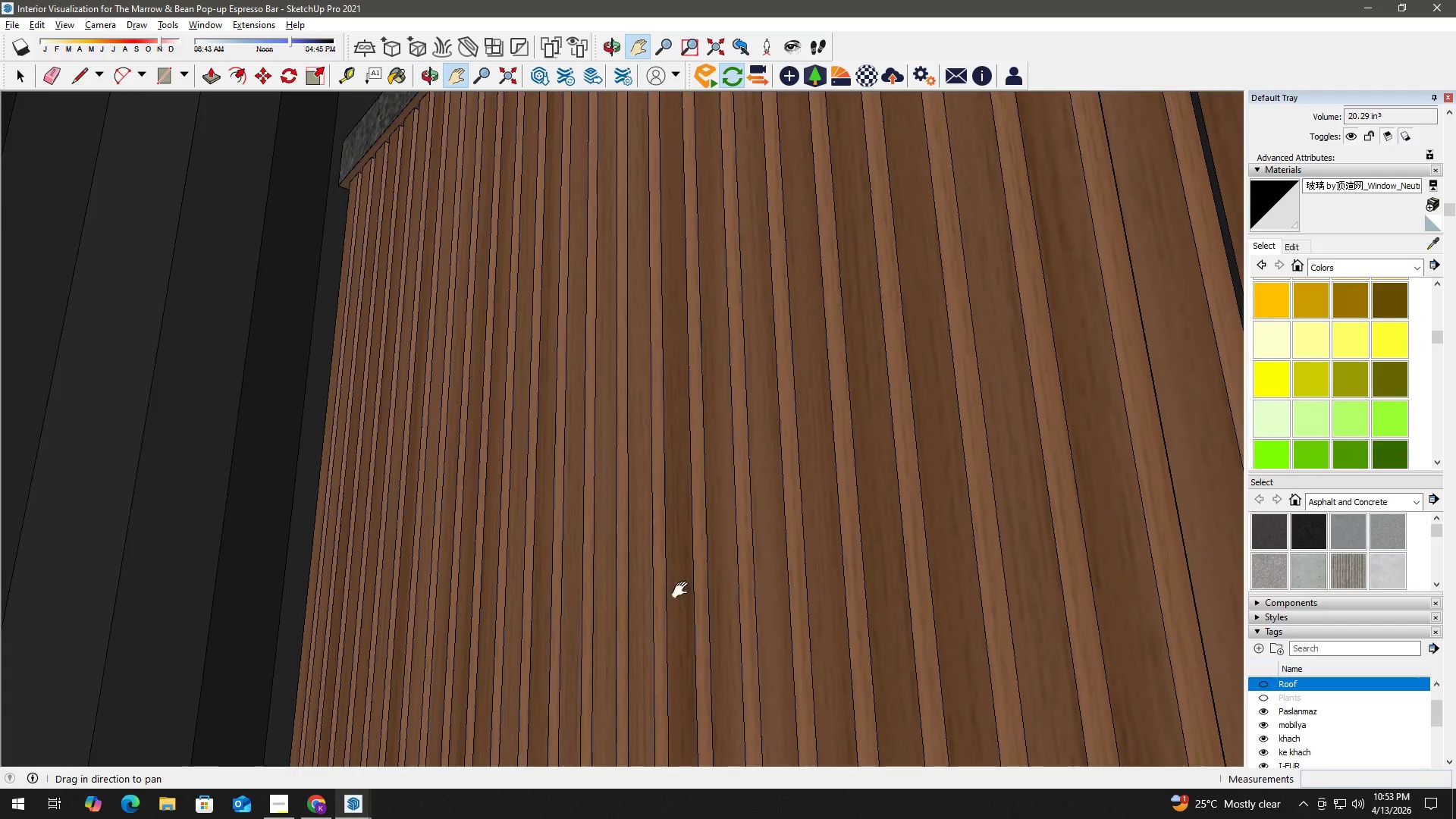 
left_click_drag(start_coordinate=[686, 600], to_coordinate=[597, 93])
 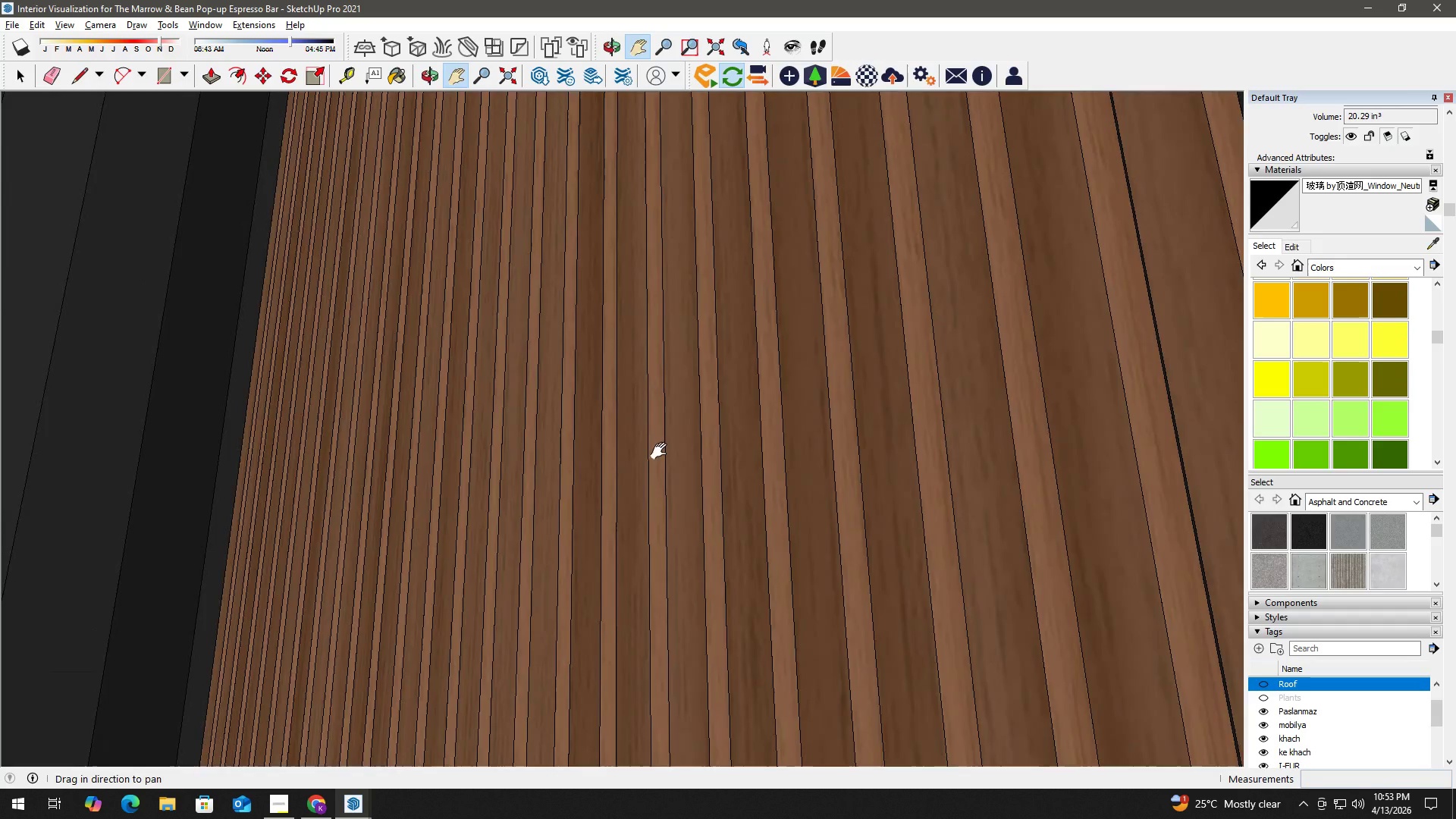 
left_click_drag(start_coordinate=[686, 585], to_coordinate=[547, 71])
 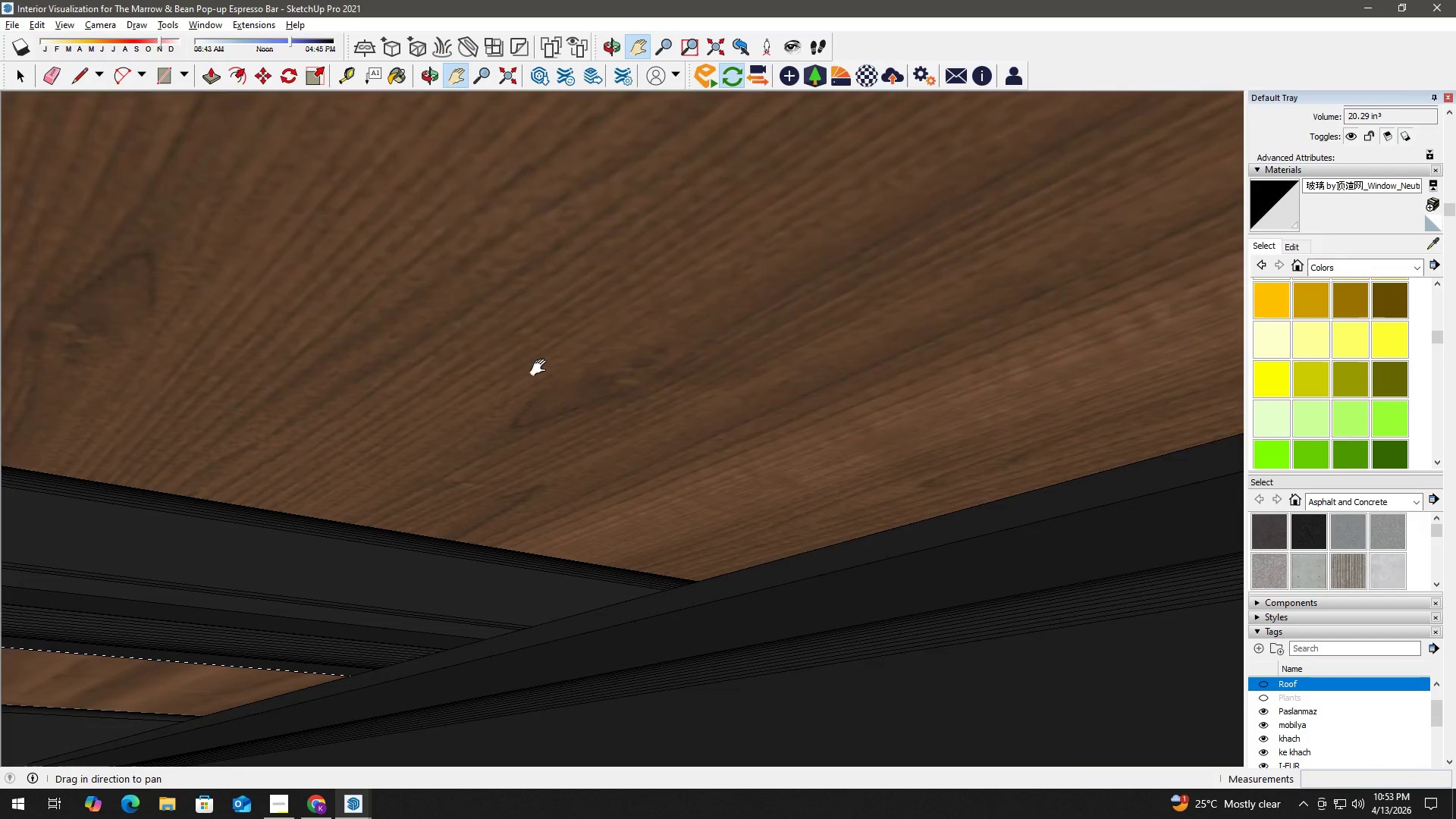 
left_click_drag(start_coordinate=[538, 387], to_coordinate=[619, 546])
 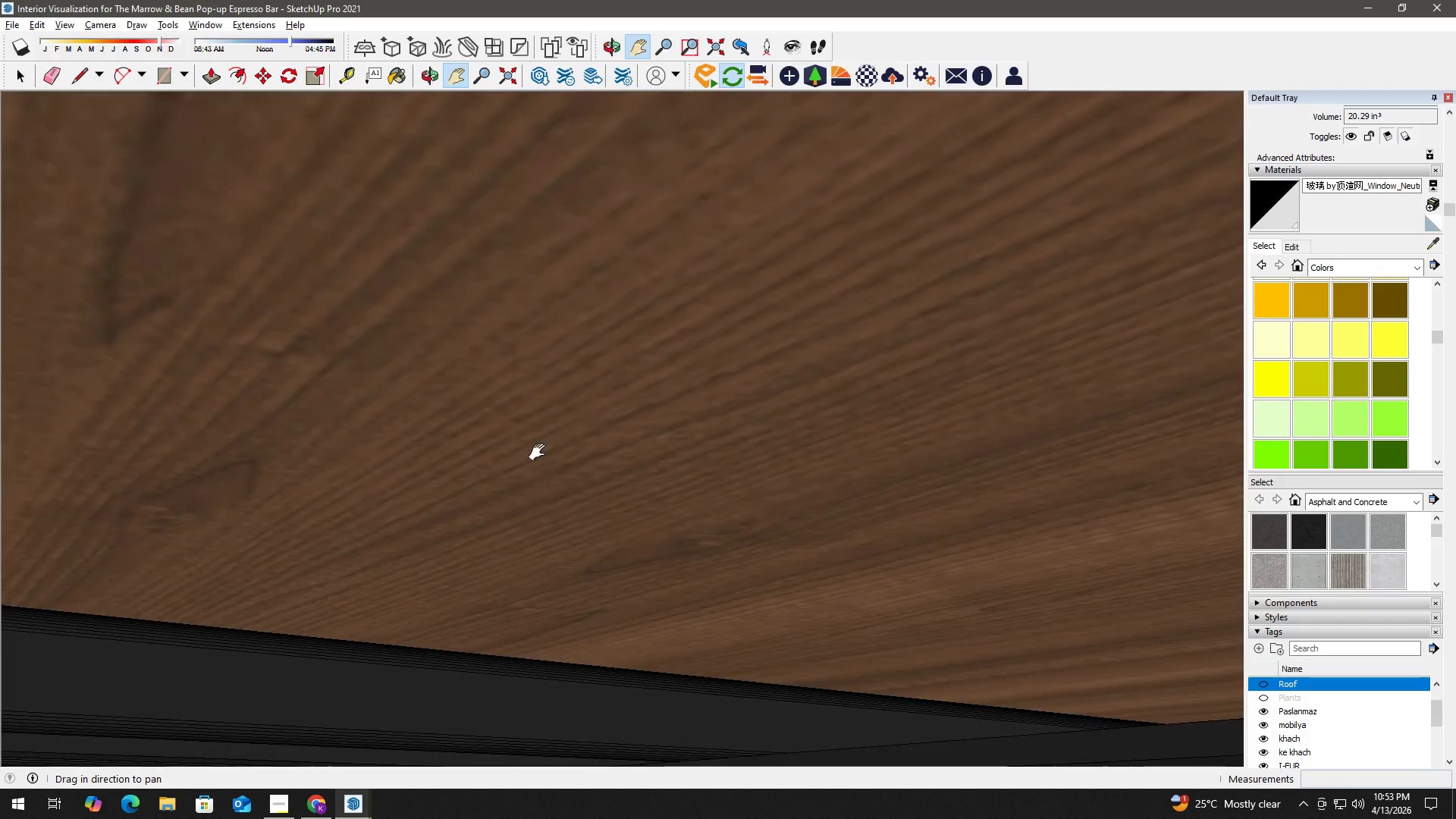 
left_click_drag(start_coordinate=[539, 444], to_coordinate=[626, 623])
 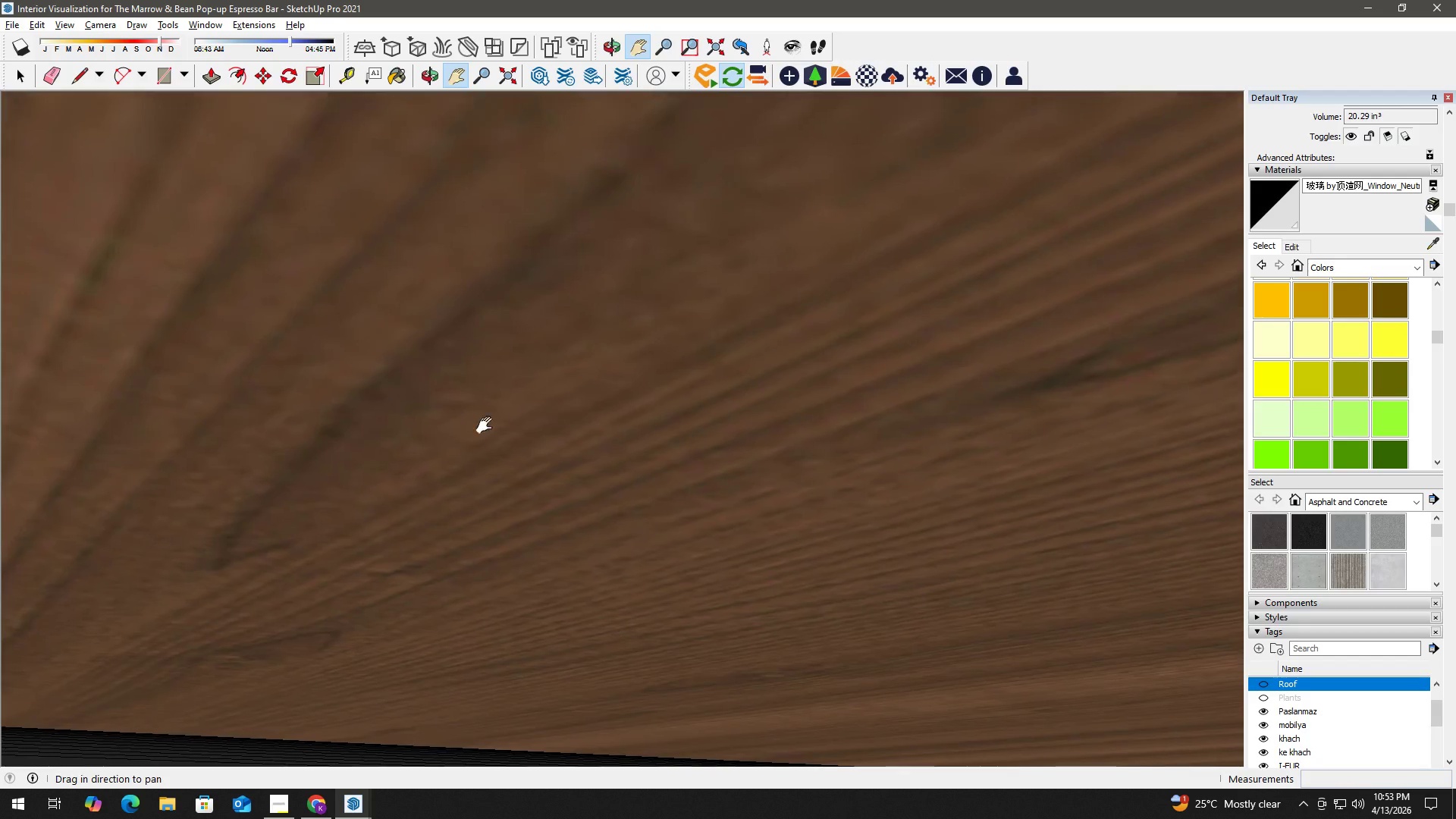 
left_click_drag(start_coordinate=[488, 425], to_coordinate=[573, 705])
 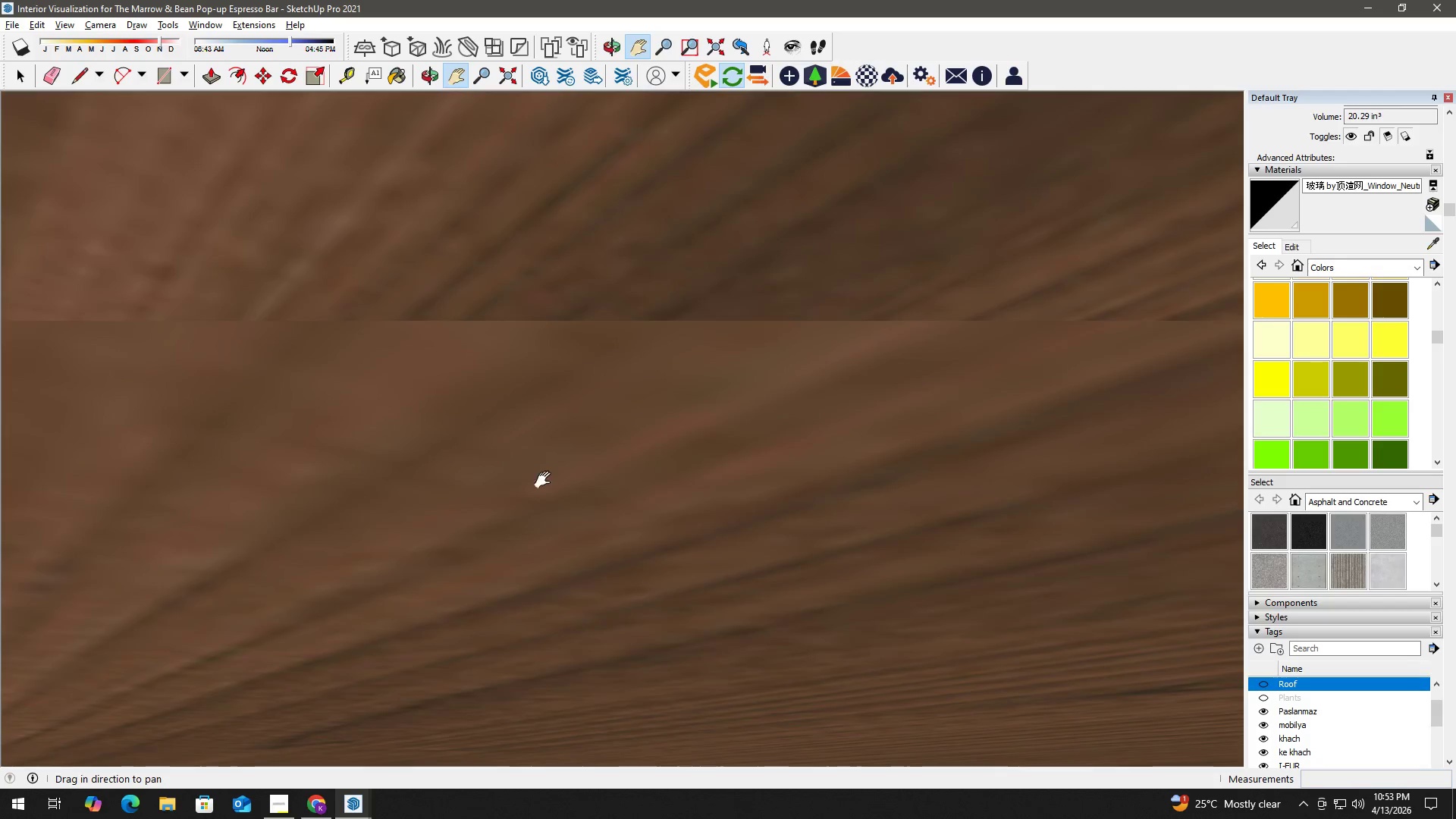 
left_click_drag(start_coordinate=[543, 480], to_coordinate=[526, 684])
 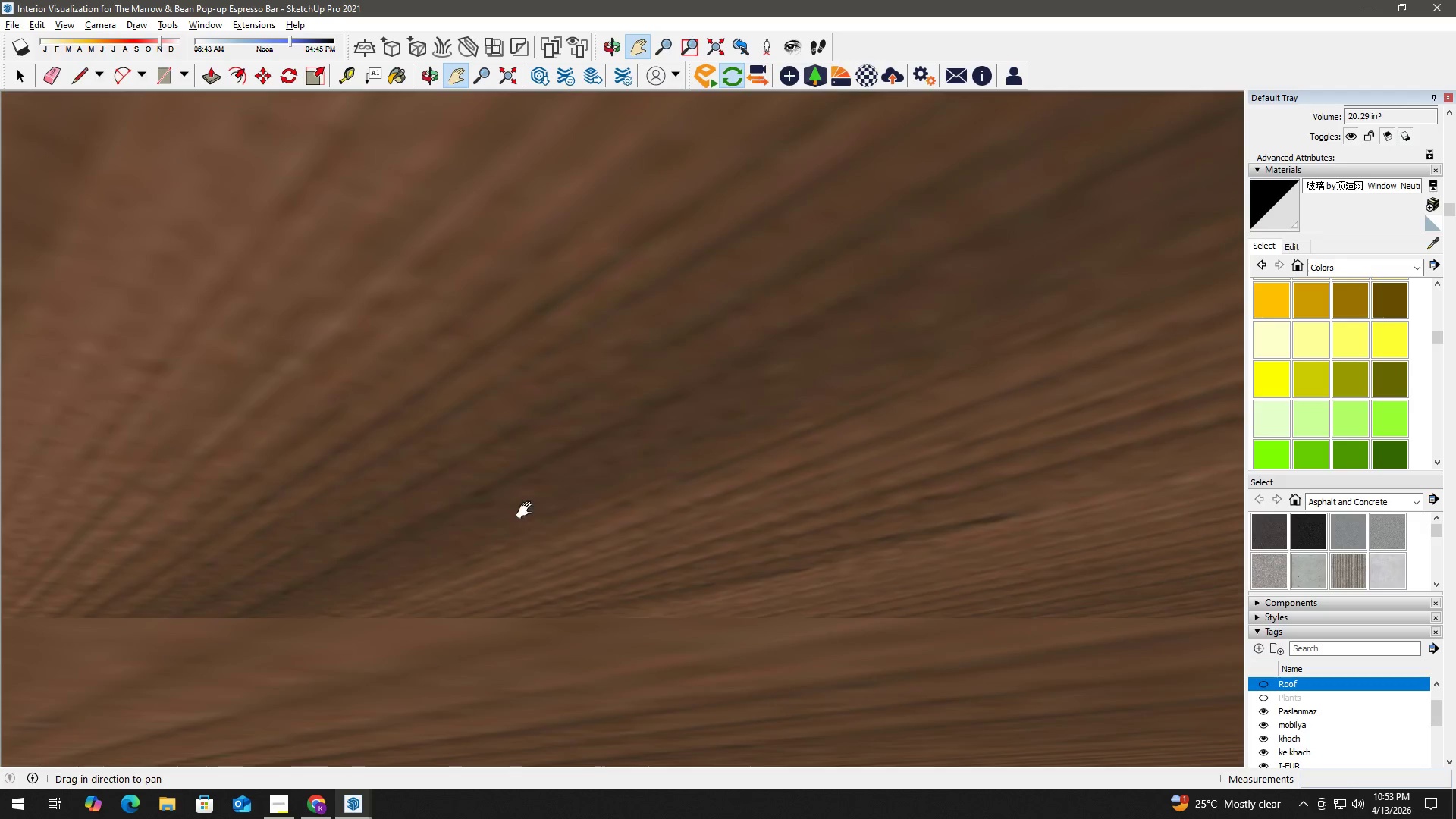 
left_click_drag(start_coordinate=[527, 504], to_coordinate=[513, 644])
 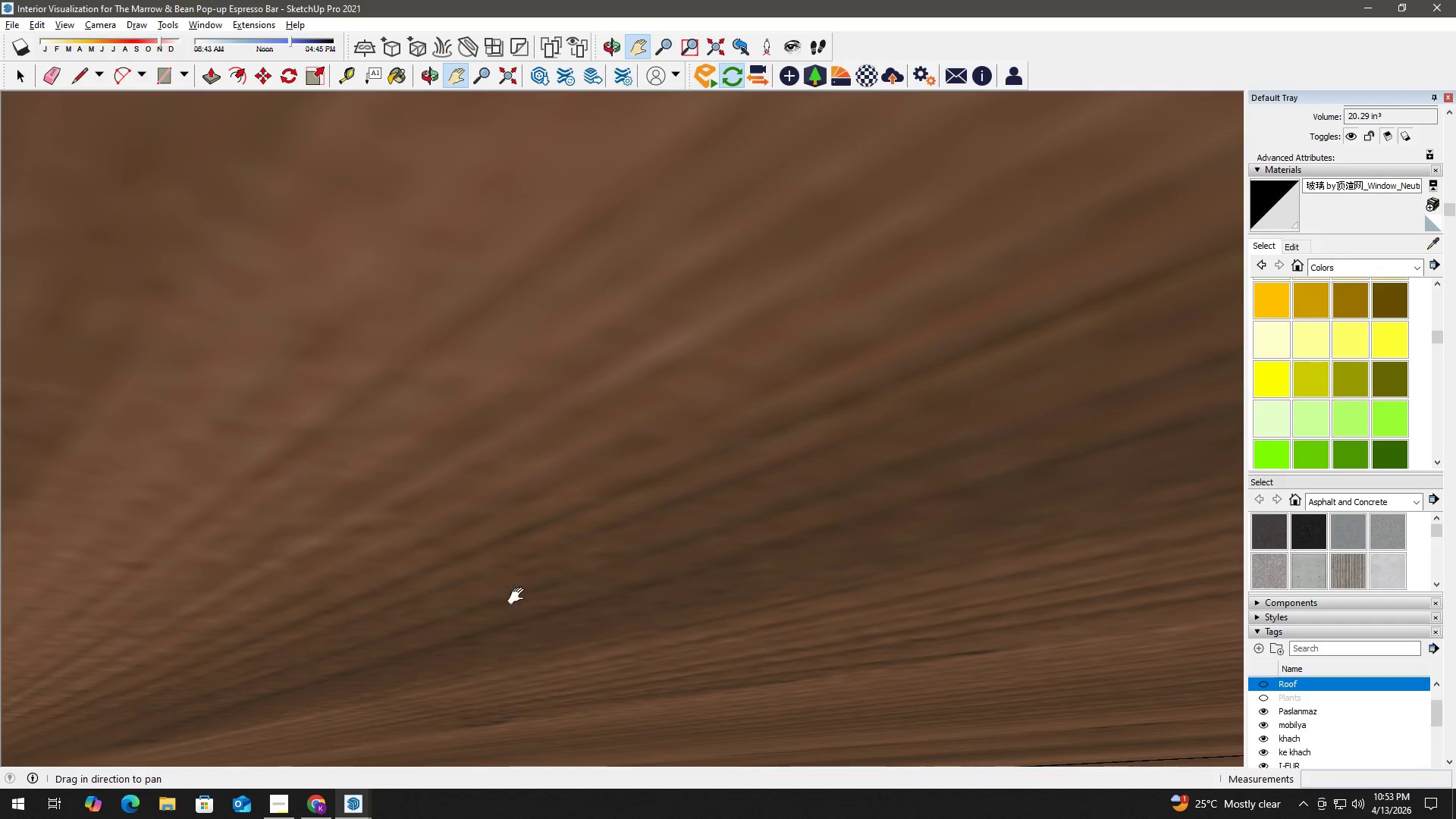 
left_click_drag(start_coordinate=[509, 475], to_coordinate=[610, 648])
 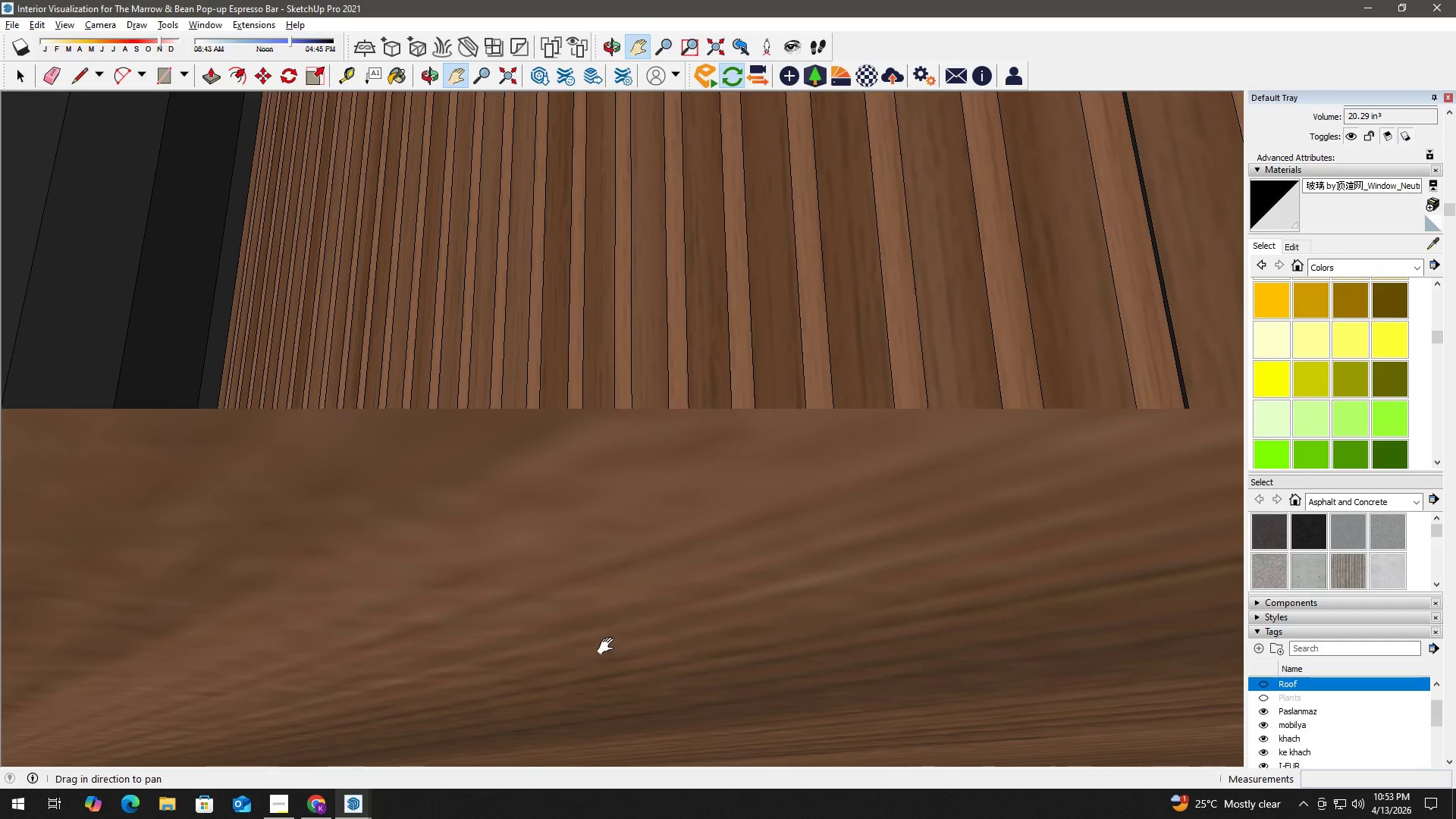 
left_click_drag(start_coordinate=[607, 641], to_coordinate=[572, 807])
 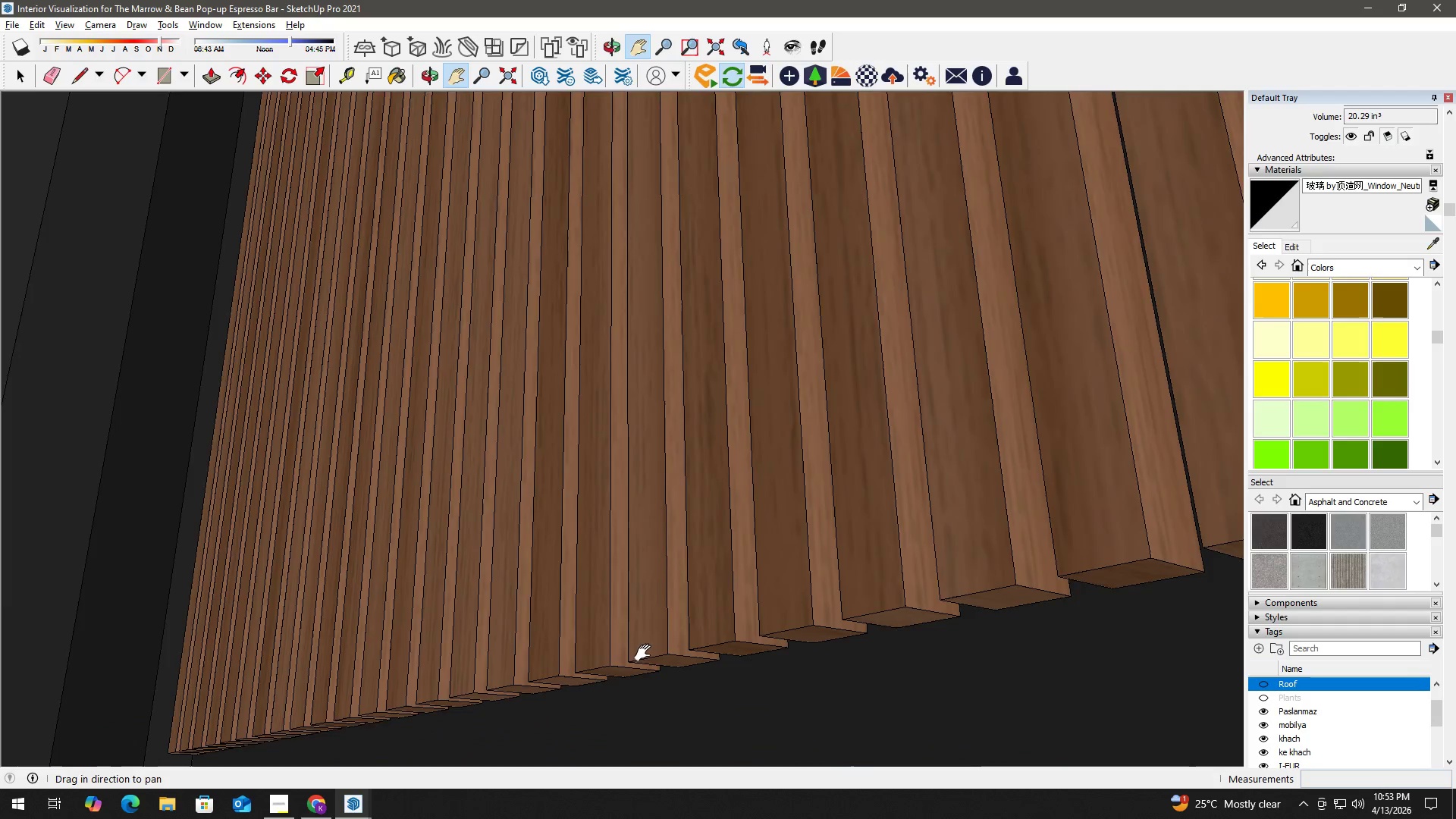 
left_click_drag(start_coordinate=[651, 676], to_coordinate=[592, 657])
 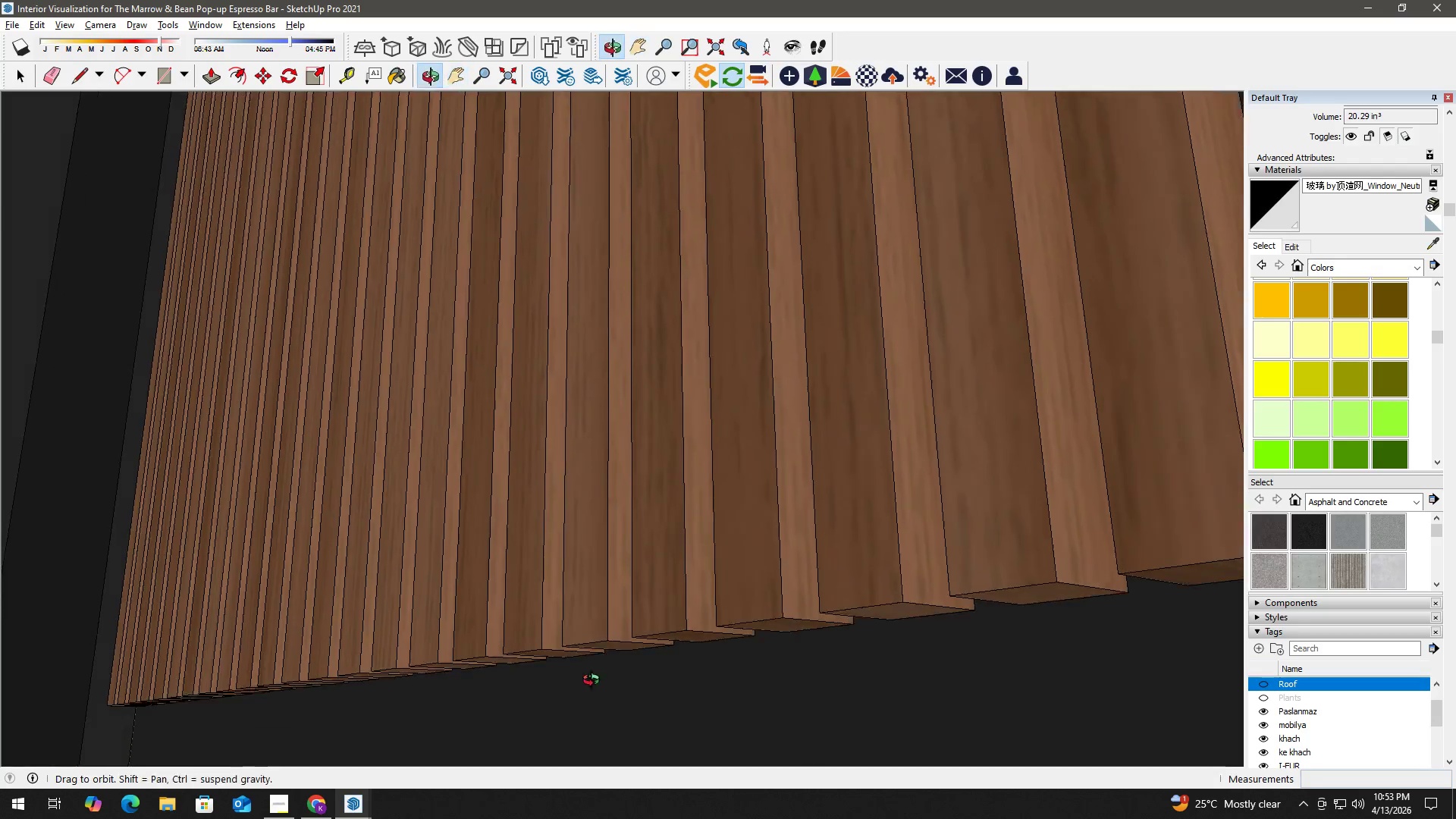 
scroll: coordinate [646, 646], scroll_direction: up, amount: 2.0
 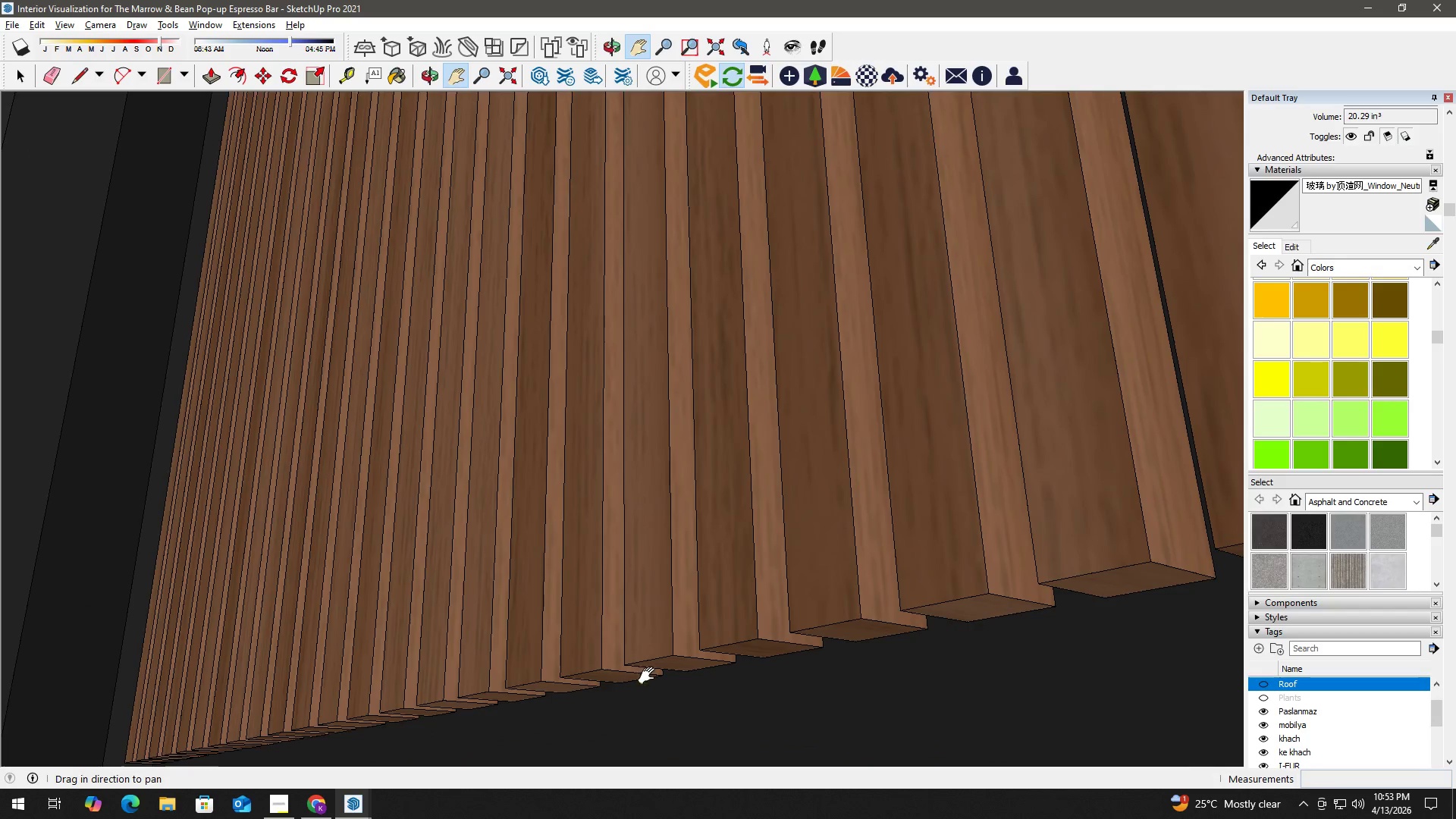 
type(hh)
 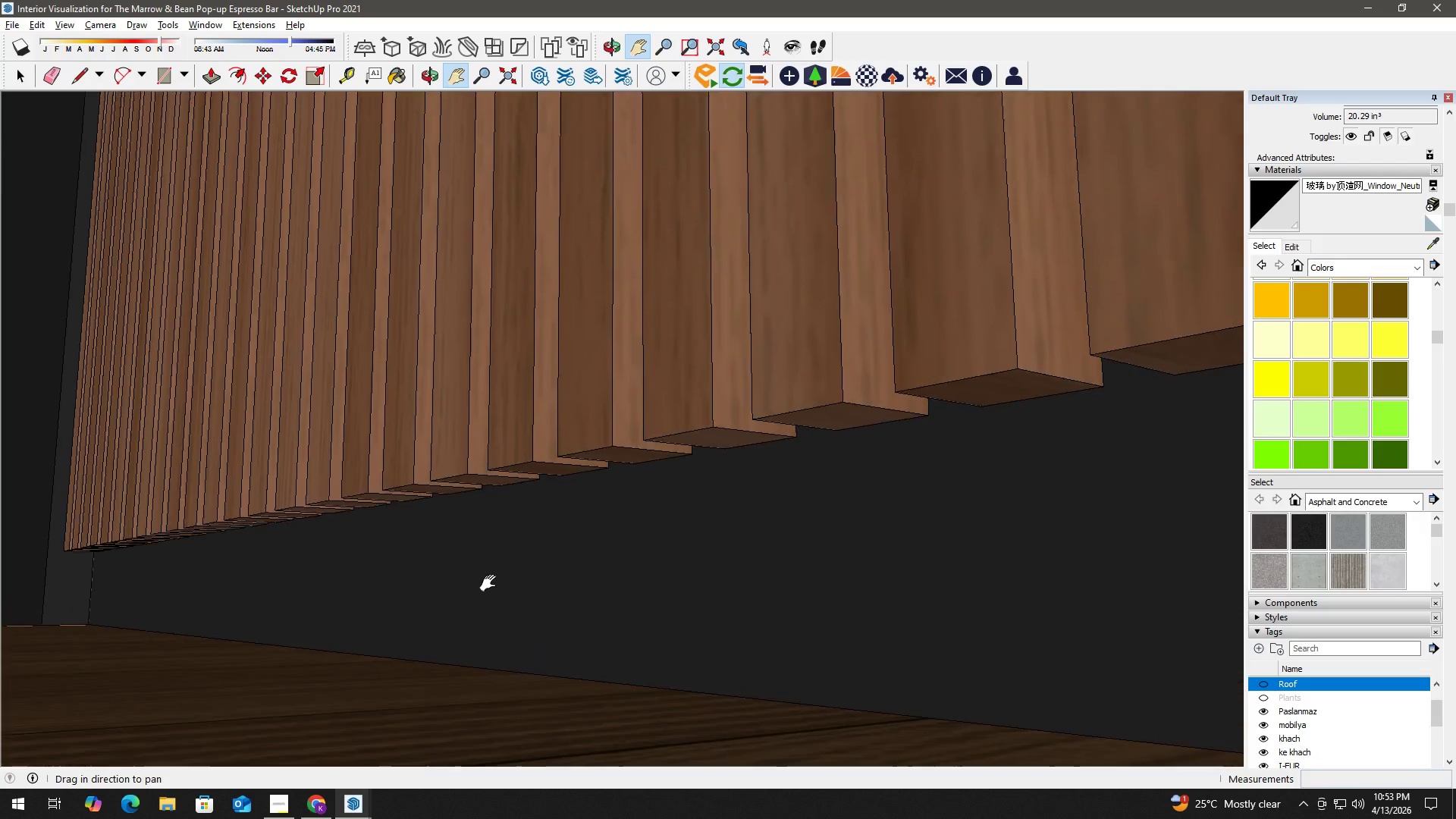 
left_click_drag(start_coordinate=[612, 698], to_coordinate=[485, 575])
 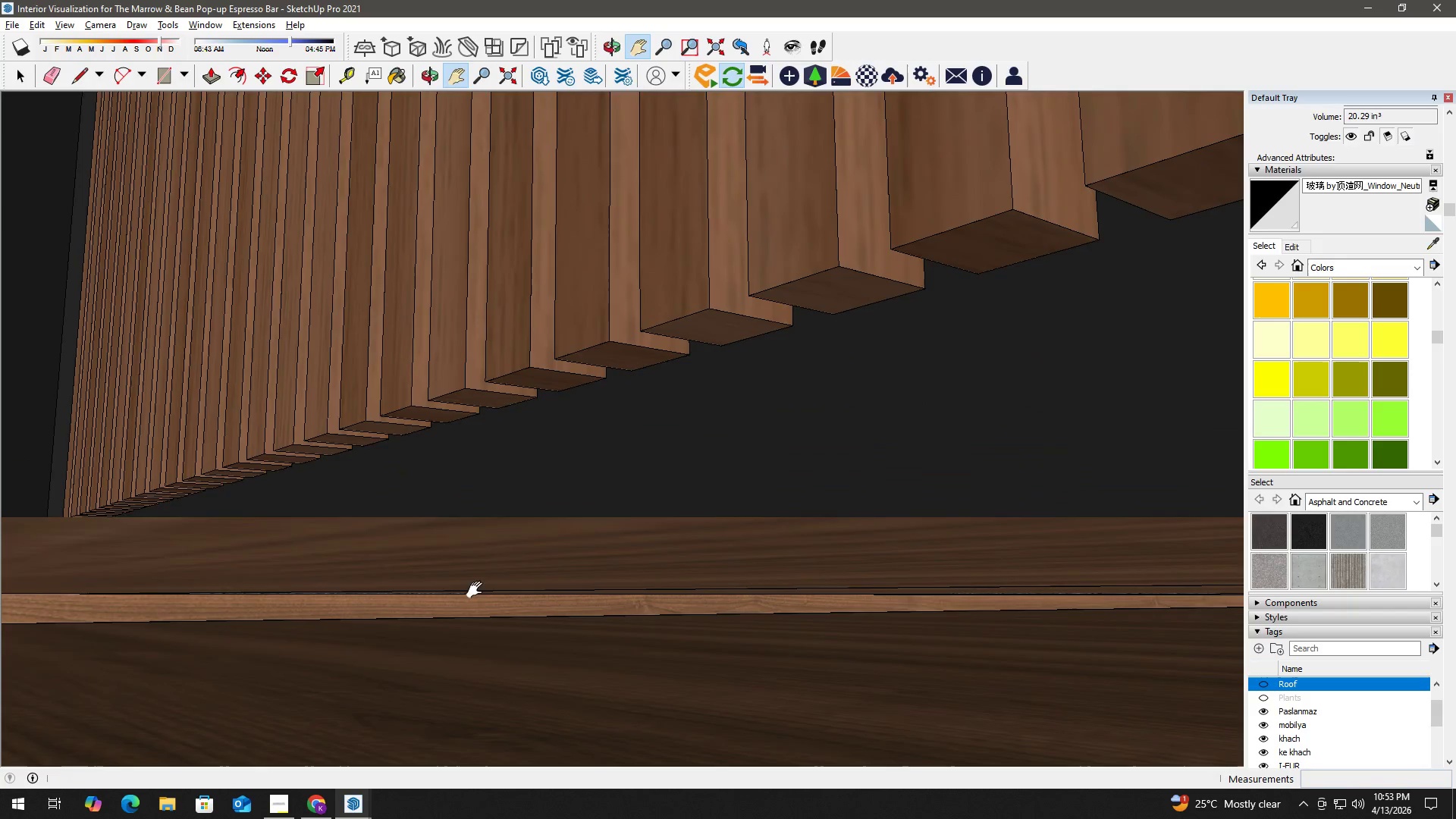 
left_click_drag(start_coordinate=[488, 510], to_coordinate=[490, 587])
 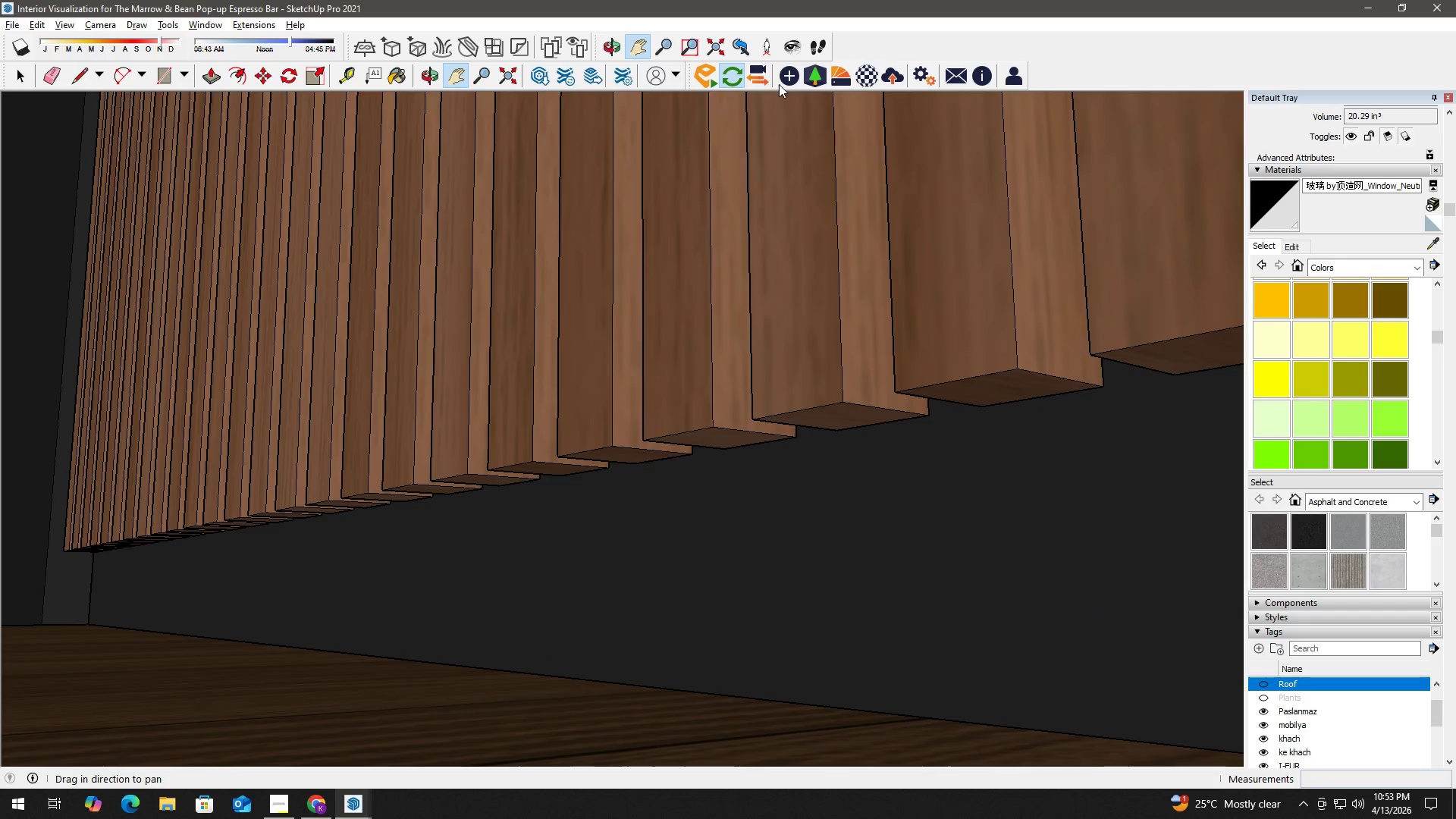 
left_click([784, 77])
 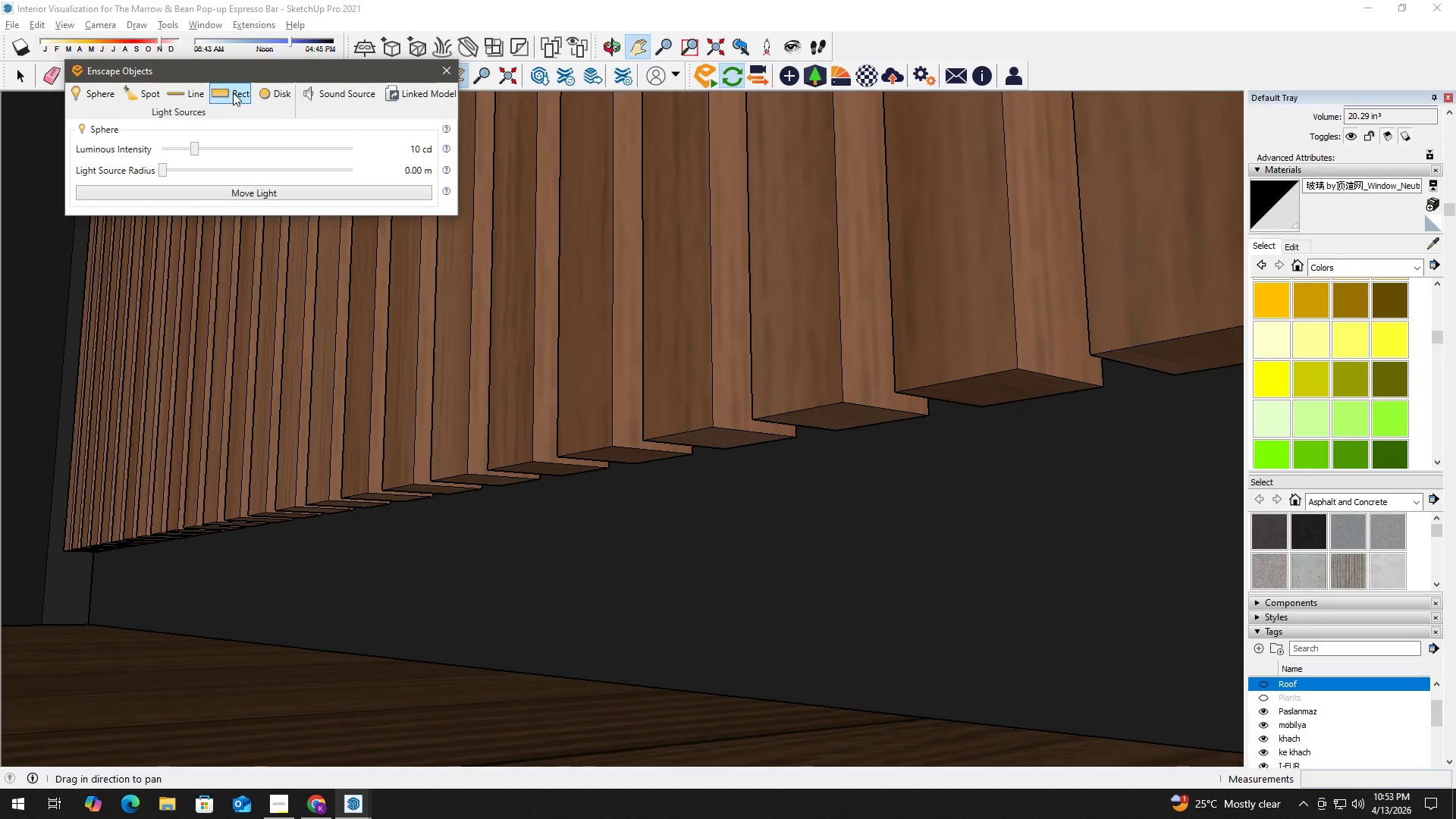 
left_click([193, 93])
 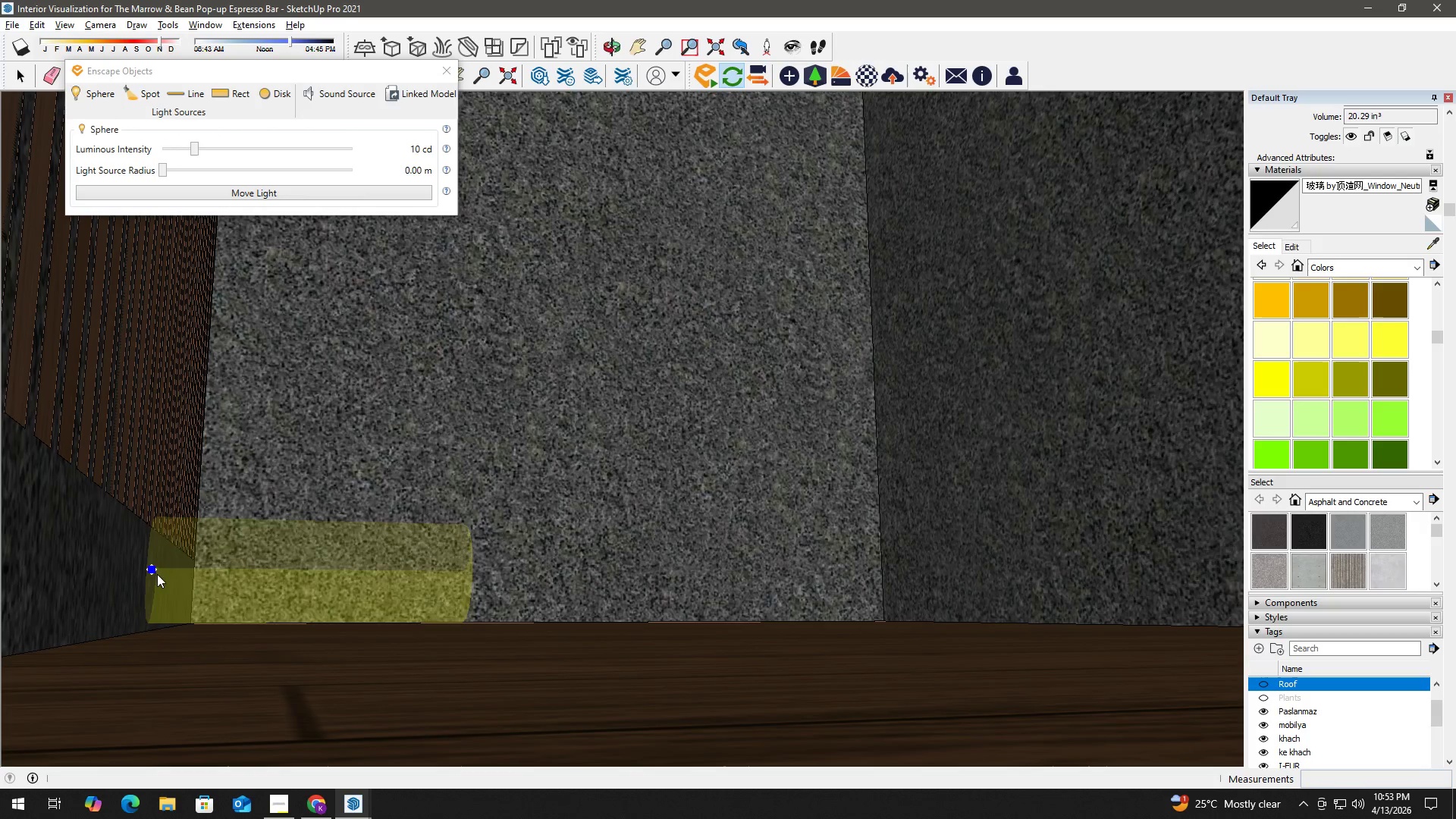 
hold_key(key=ShiftLeft, duration=0.86)
 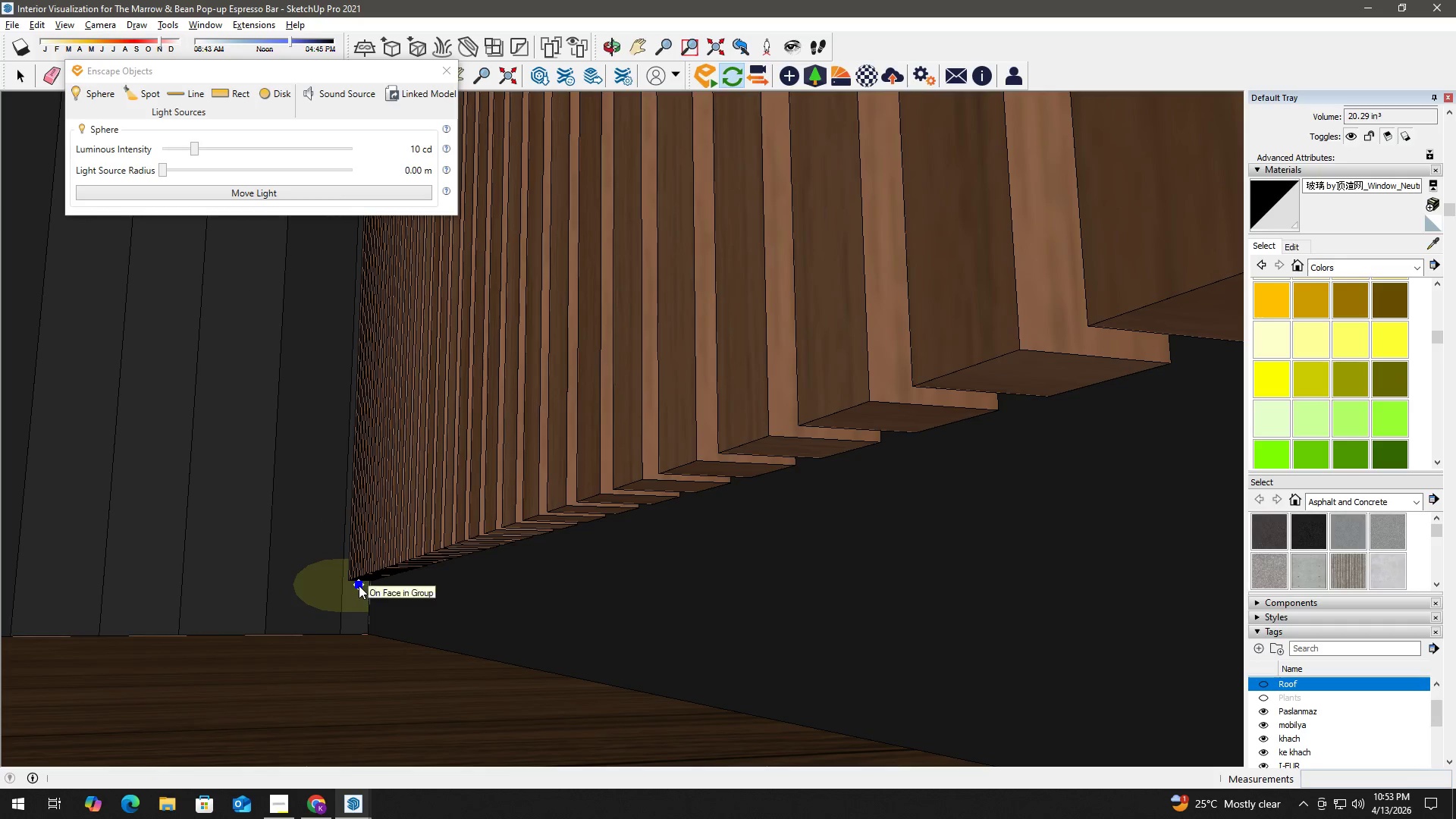 
scroll: coordinate [157, 565], scroll_direction: down, amount: 3.0
 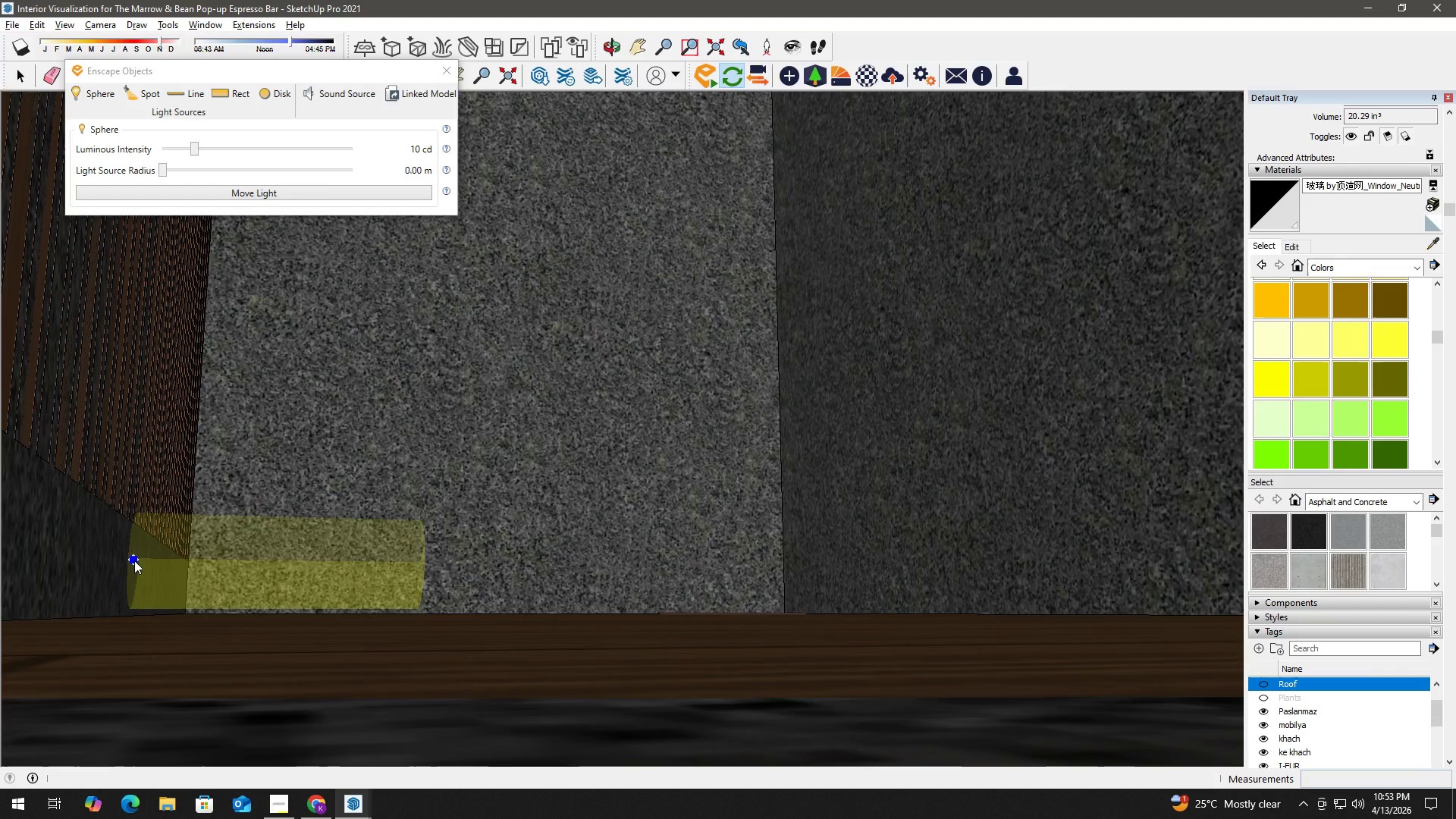 
left_click_drag(start_coordinate=[360, 583], to_coordinate=[546, 509])
 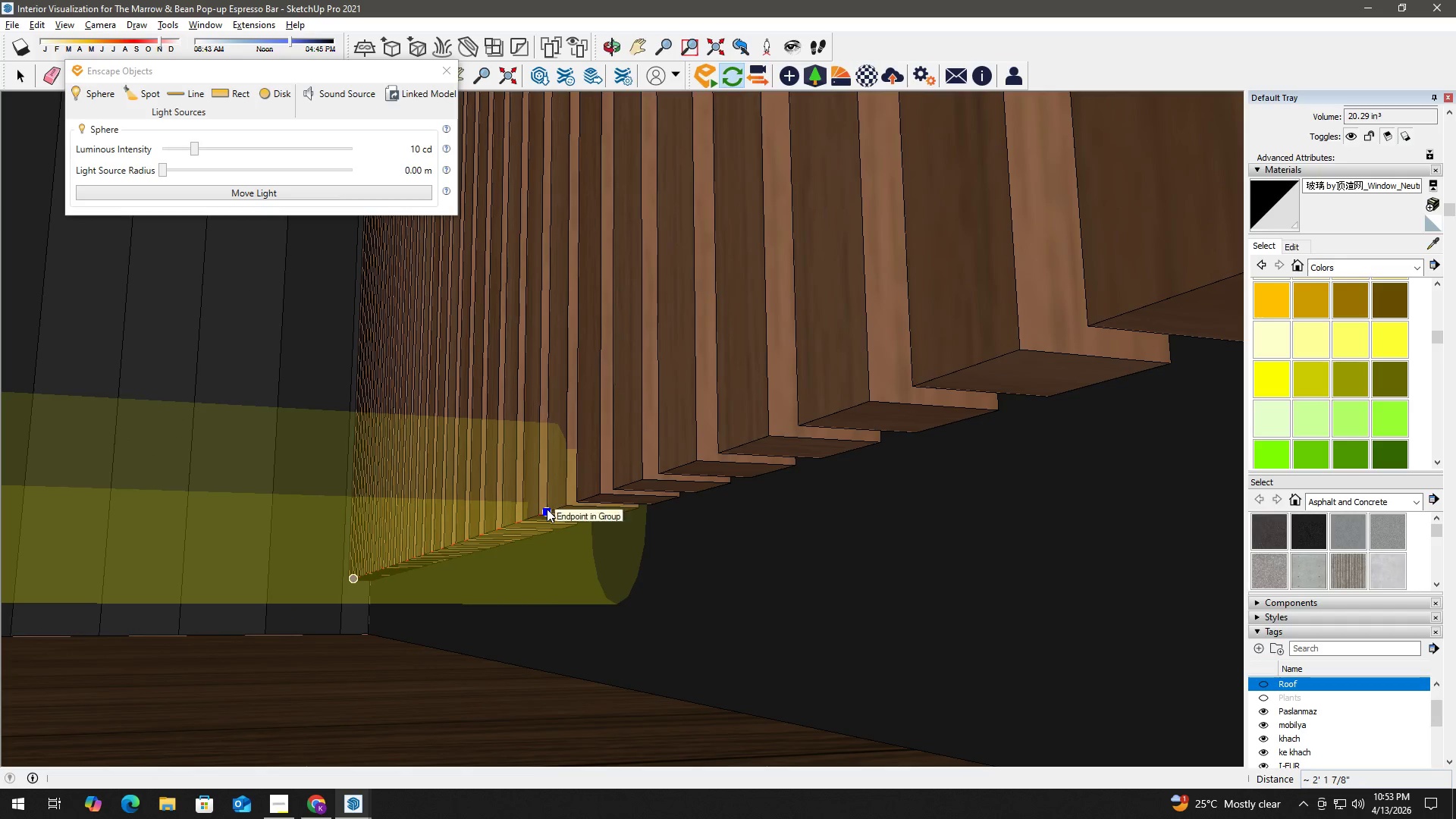 
left_click([547, 509])
 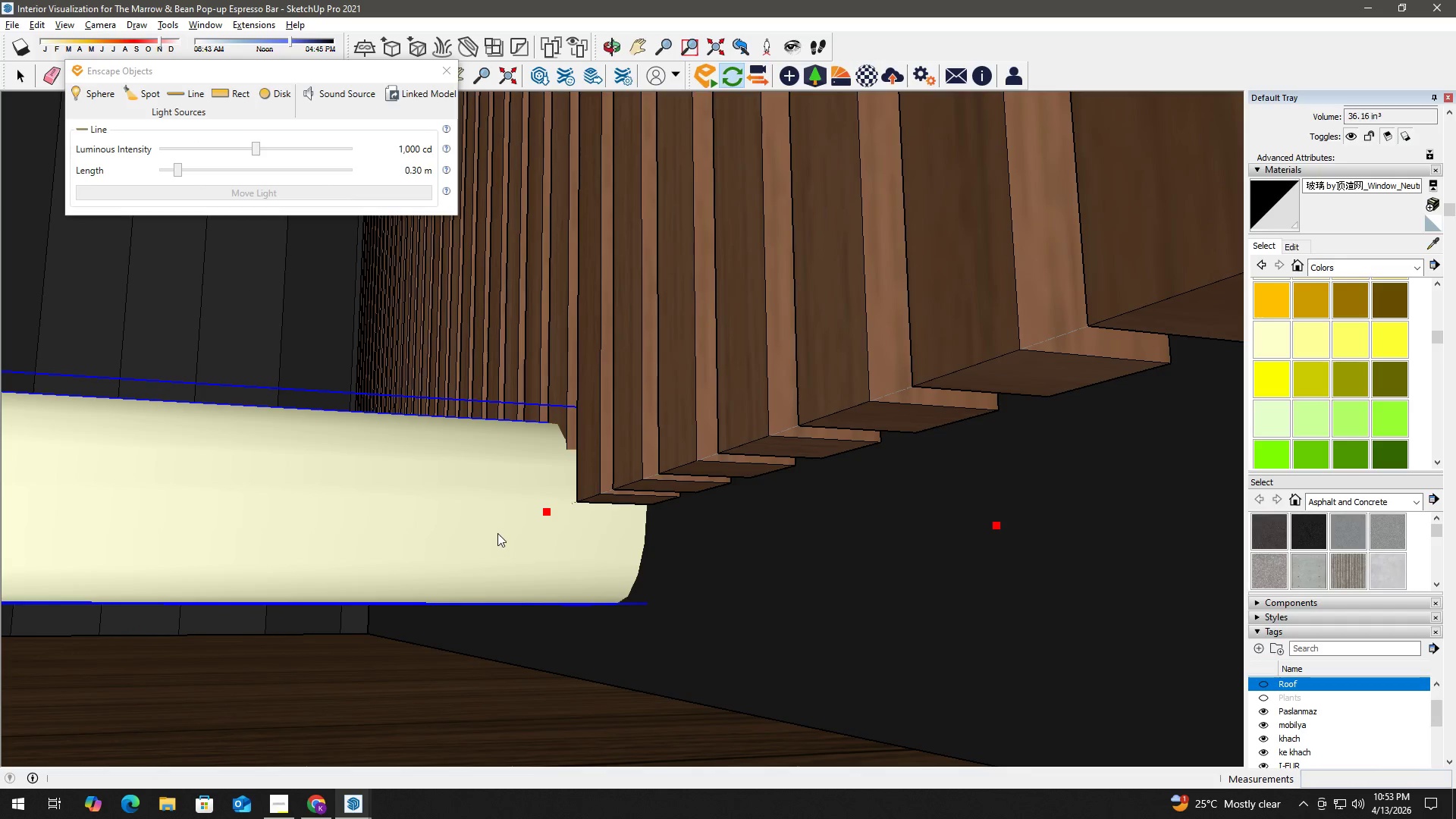 
scroll: coordinate [455, 584], scroll_direction: down, amount: 5.0
 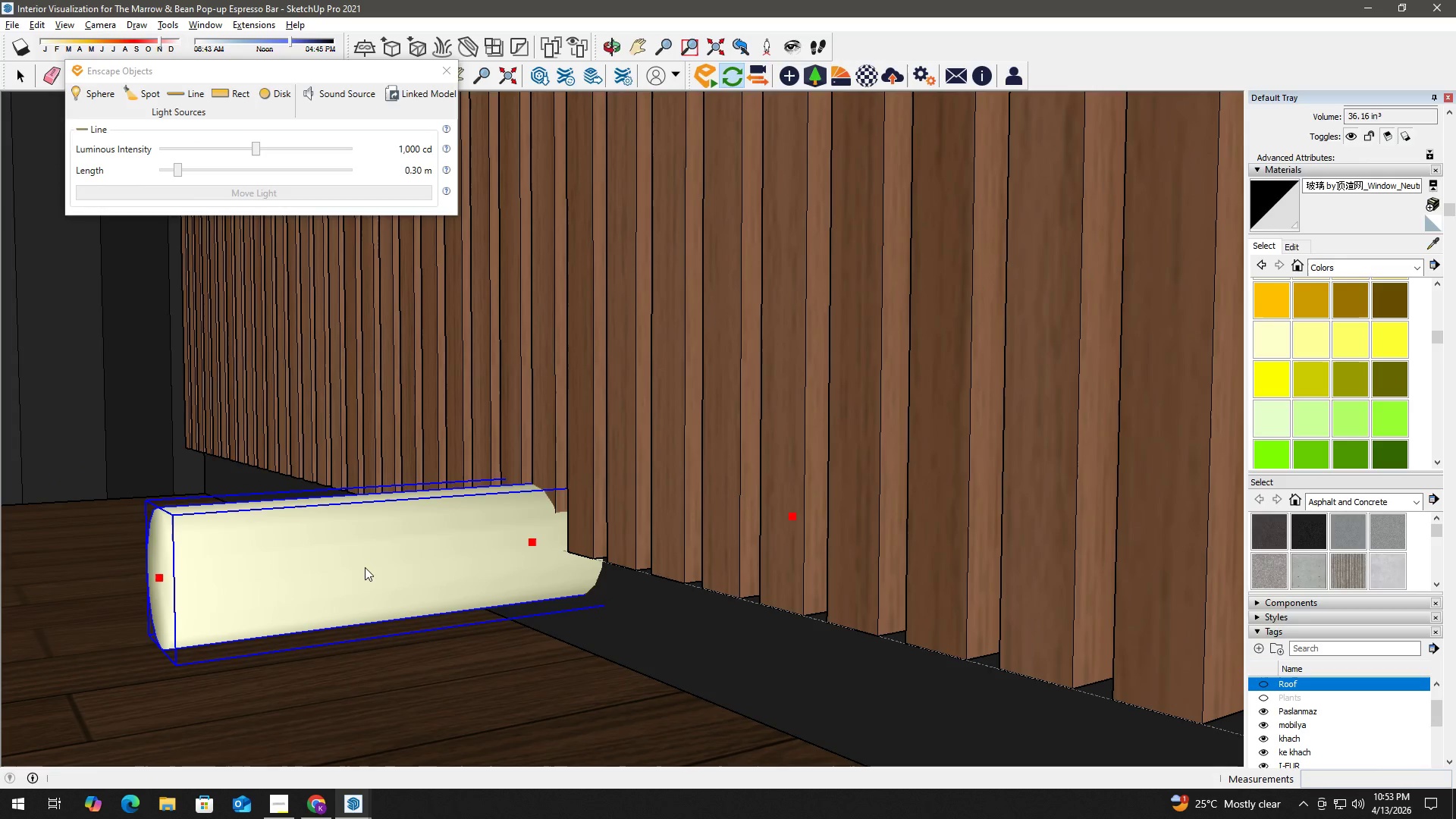 
key(Space)
 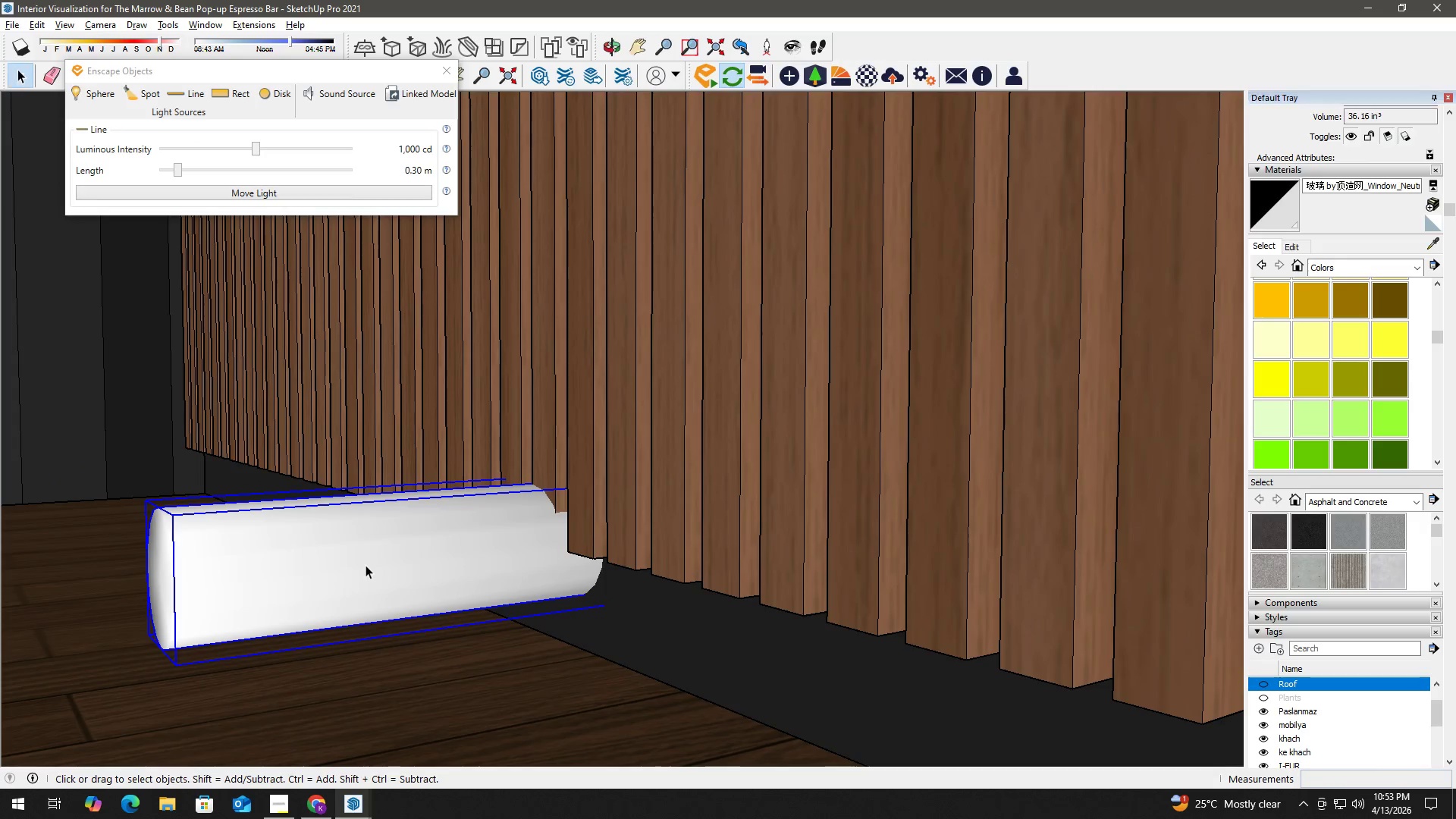 
left_click([366, 564])
 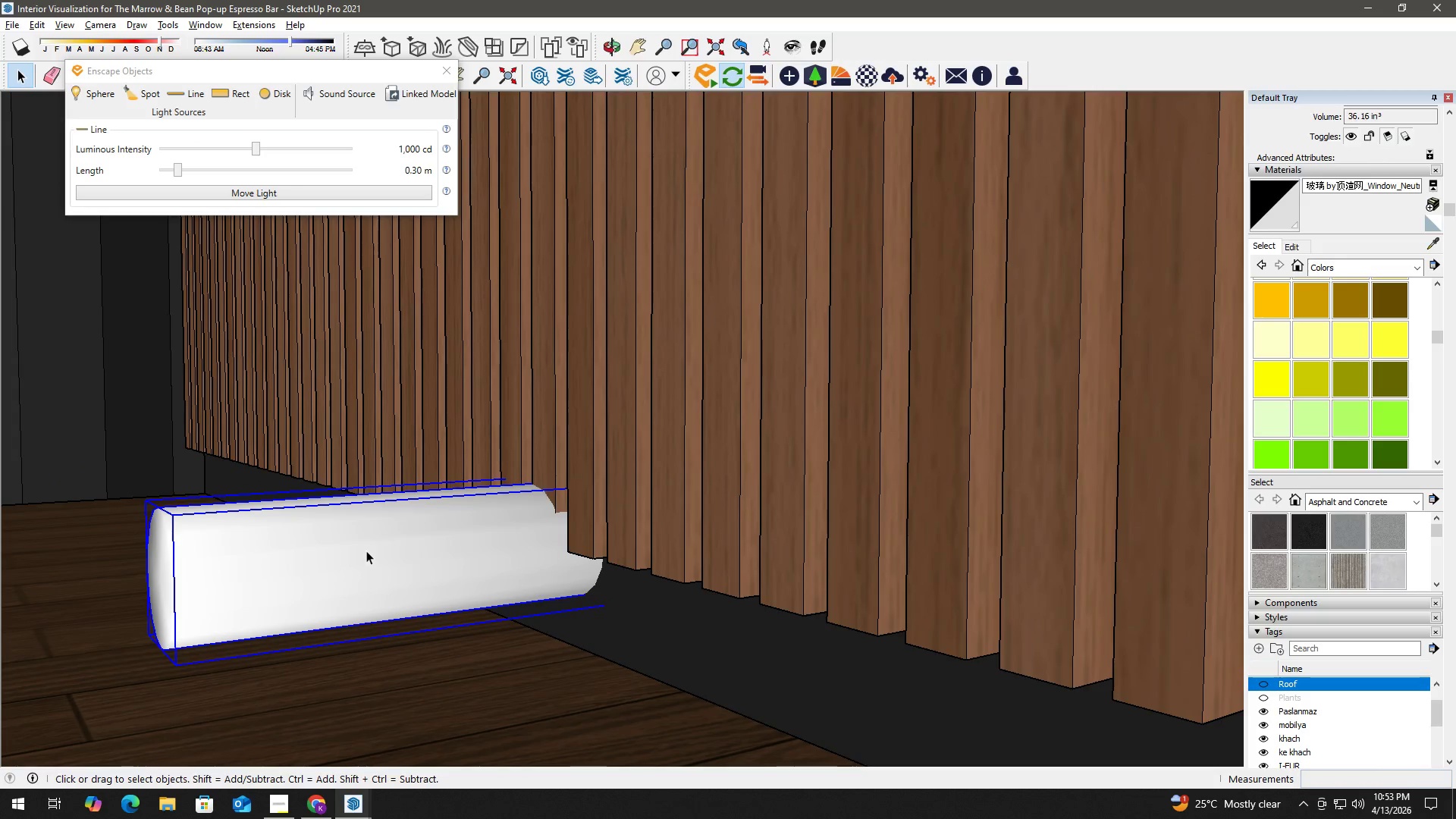 
key(Delete)
 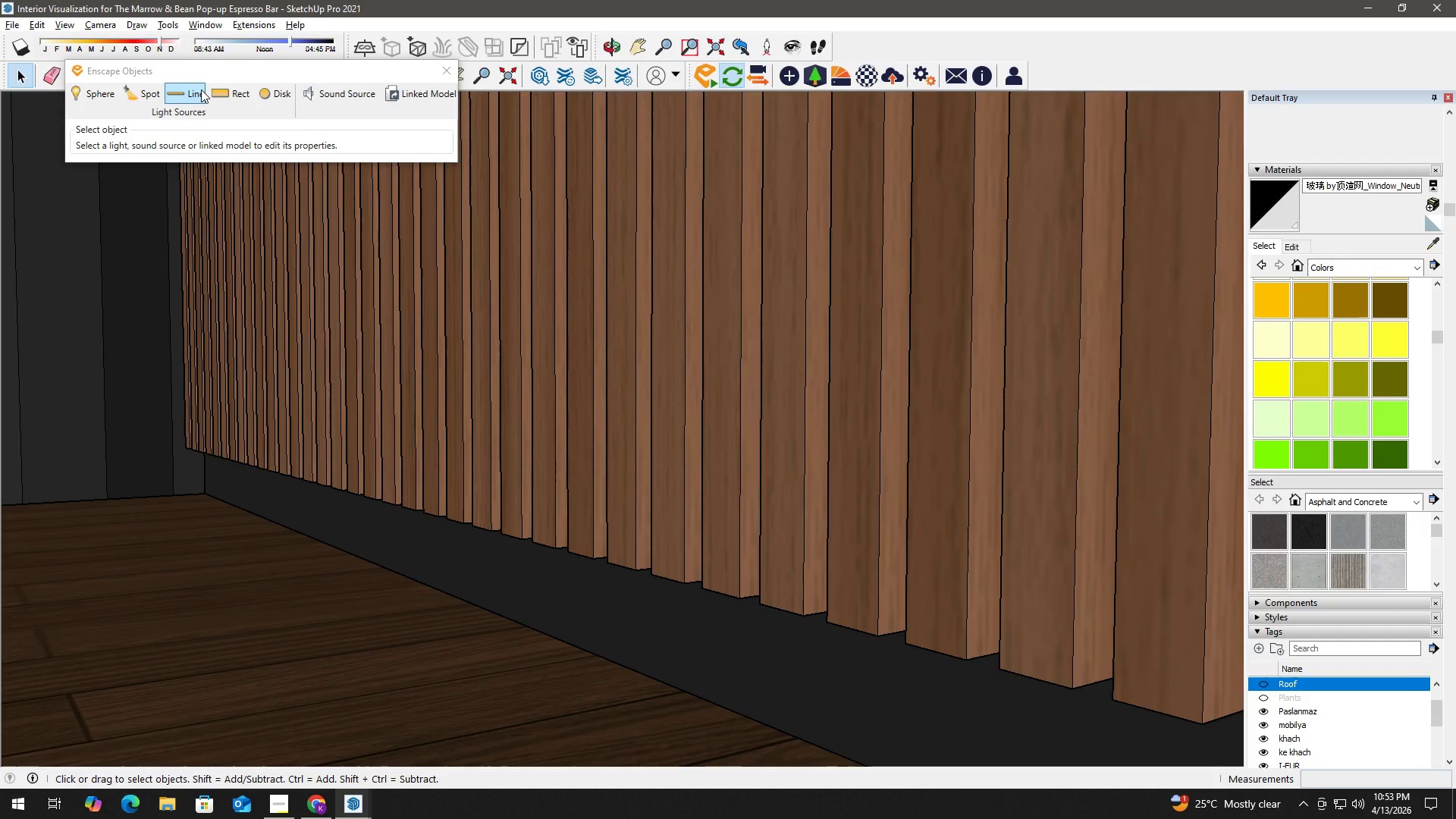 
left_click([197, 92])
 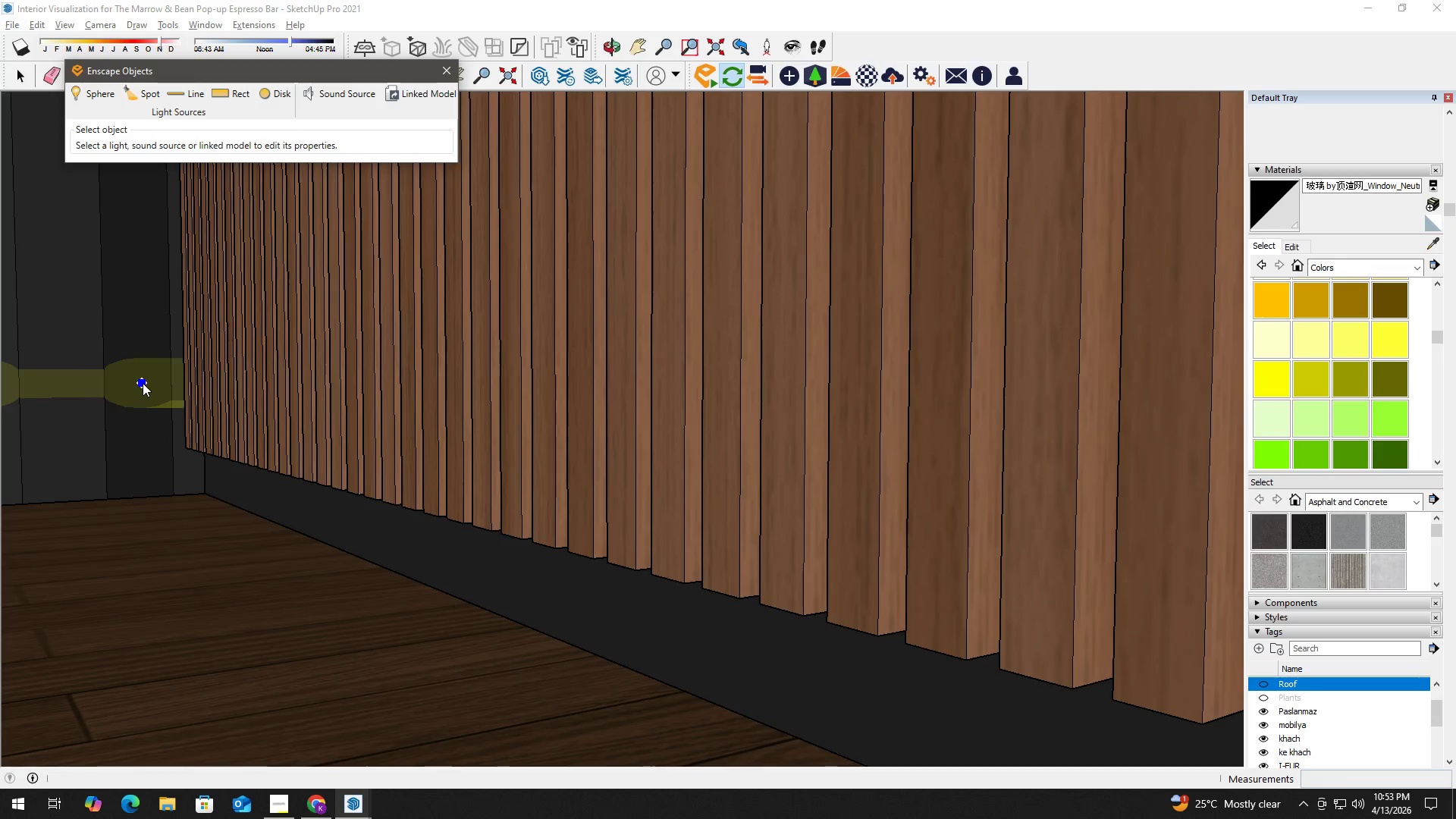 
wait(7.59)
 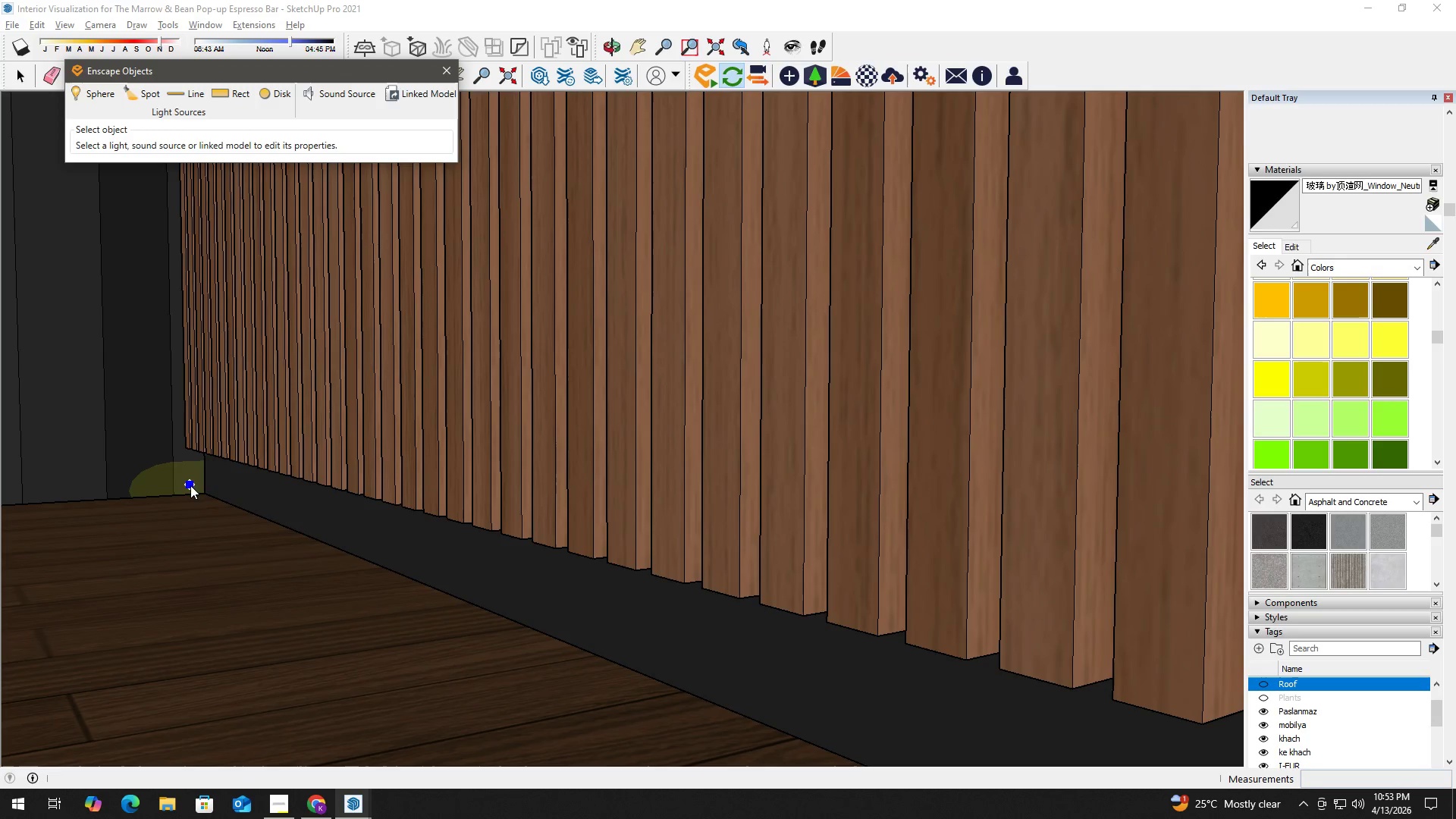 
left_click([223, 577])
 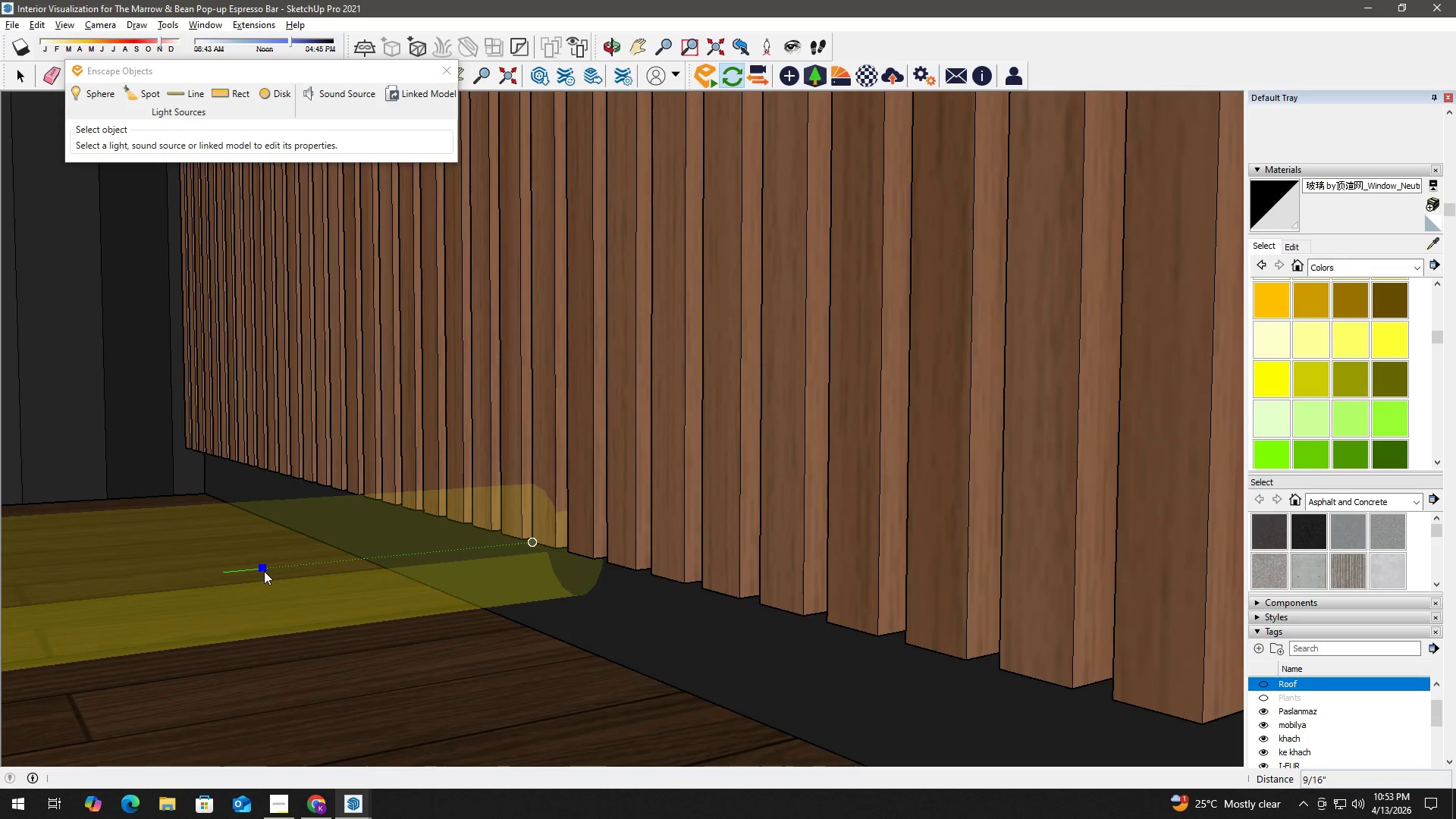 
left_click([273, 568])
 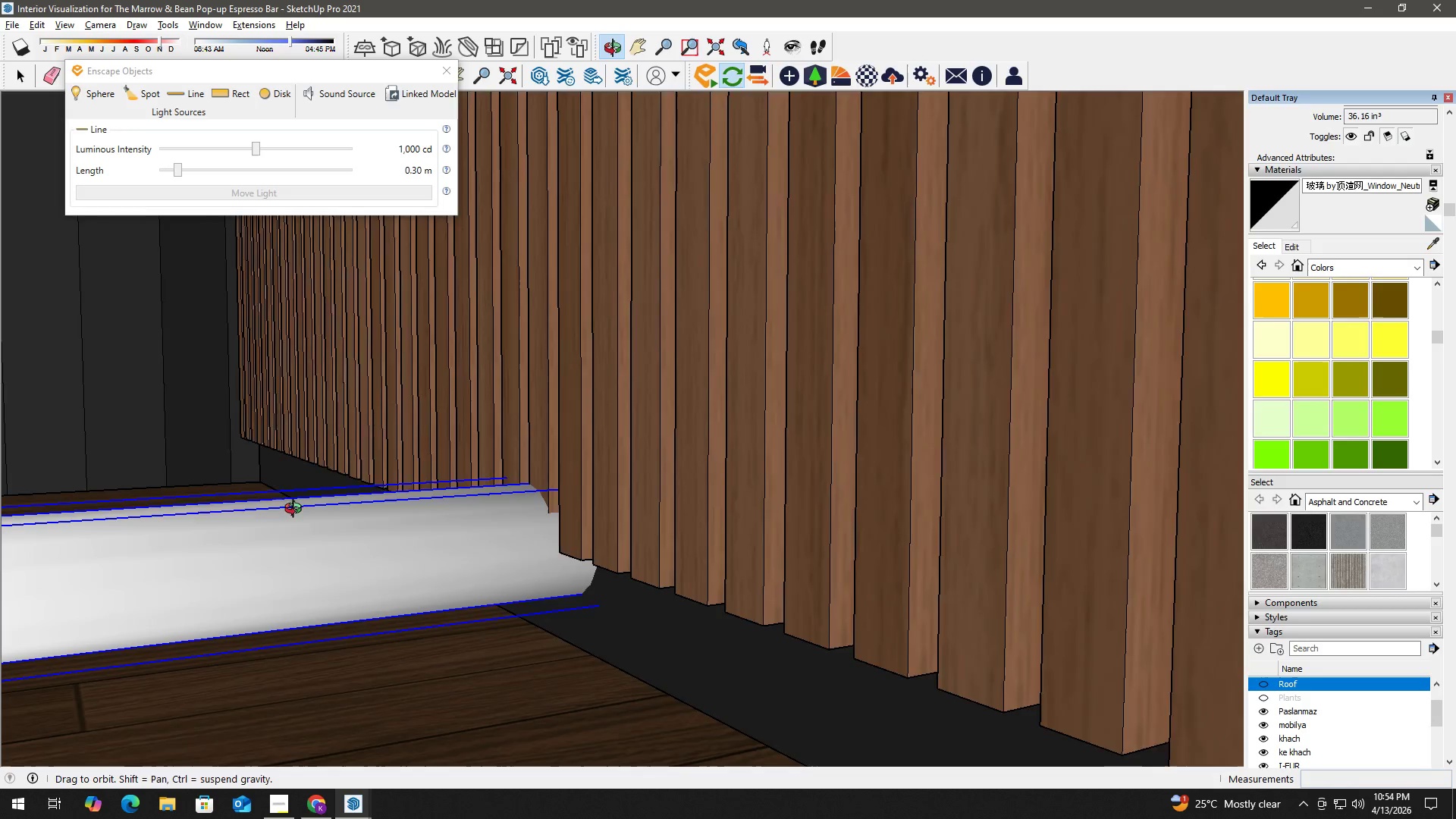 
type(hm)
 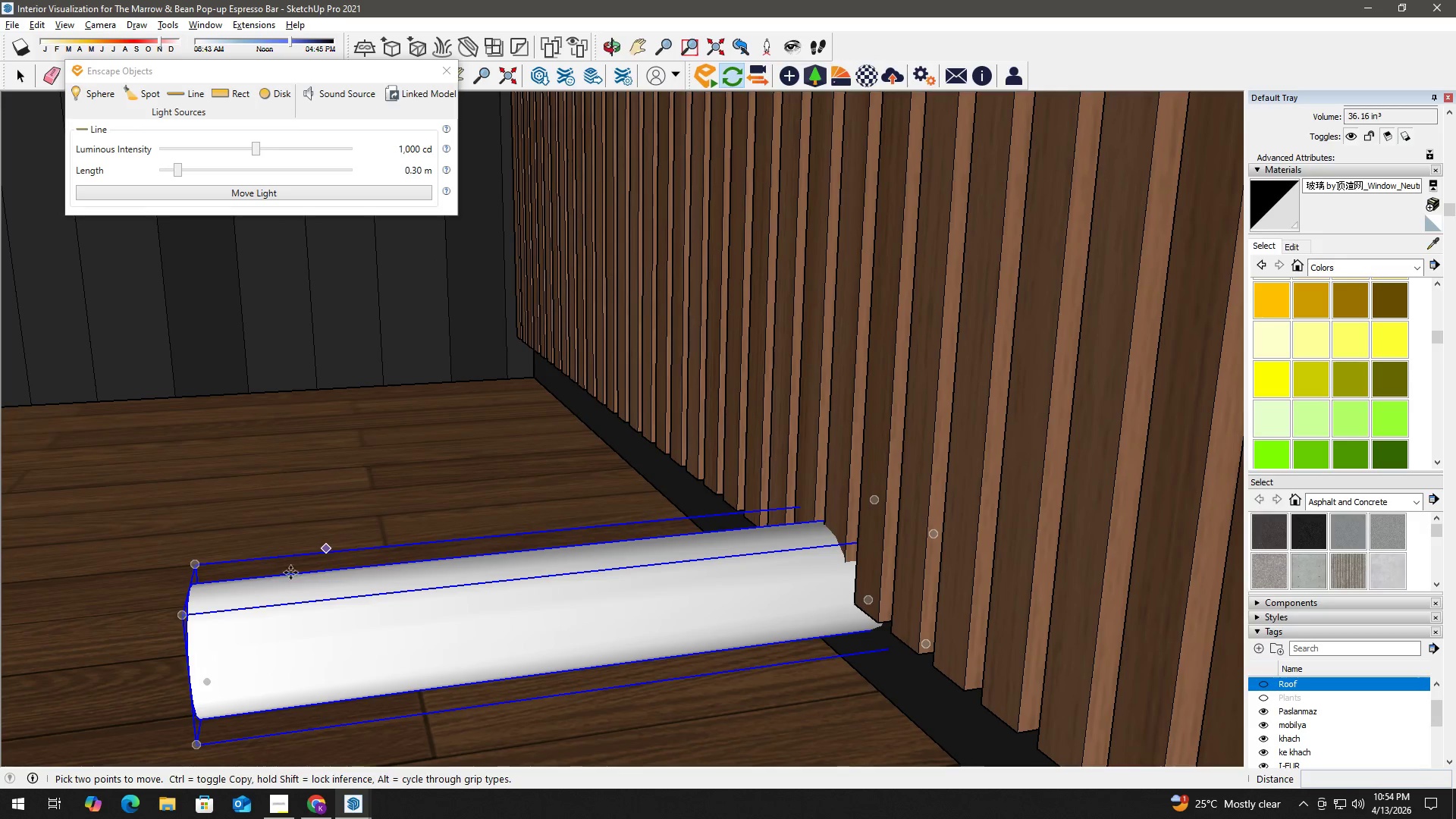 
left_click_drag(start_coordinate=[219, 495], to_coordinate=[575, 448])
 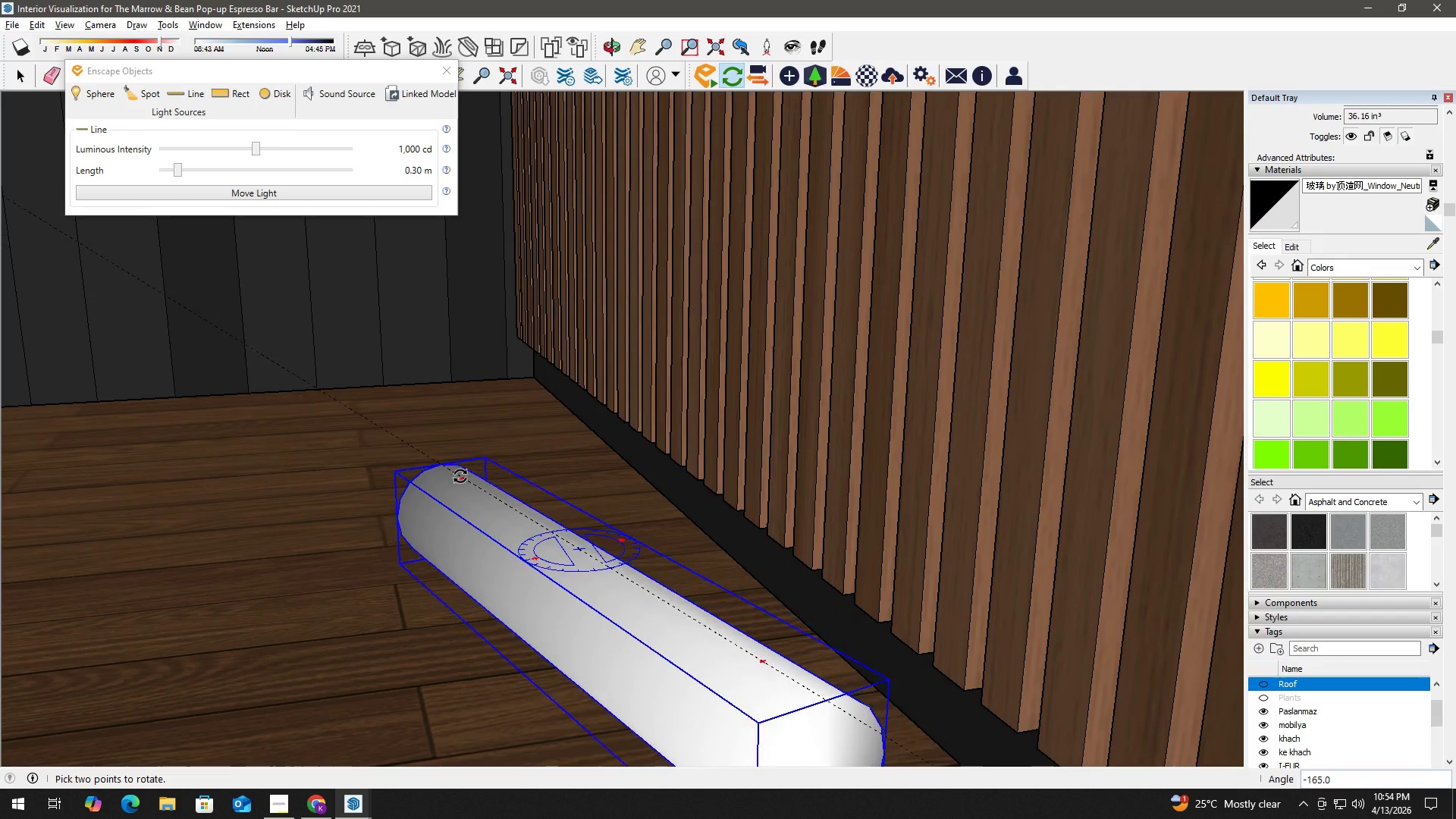 
wait(5.12)
 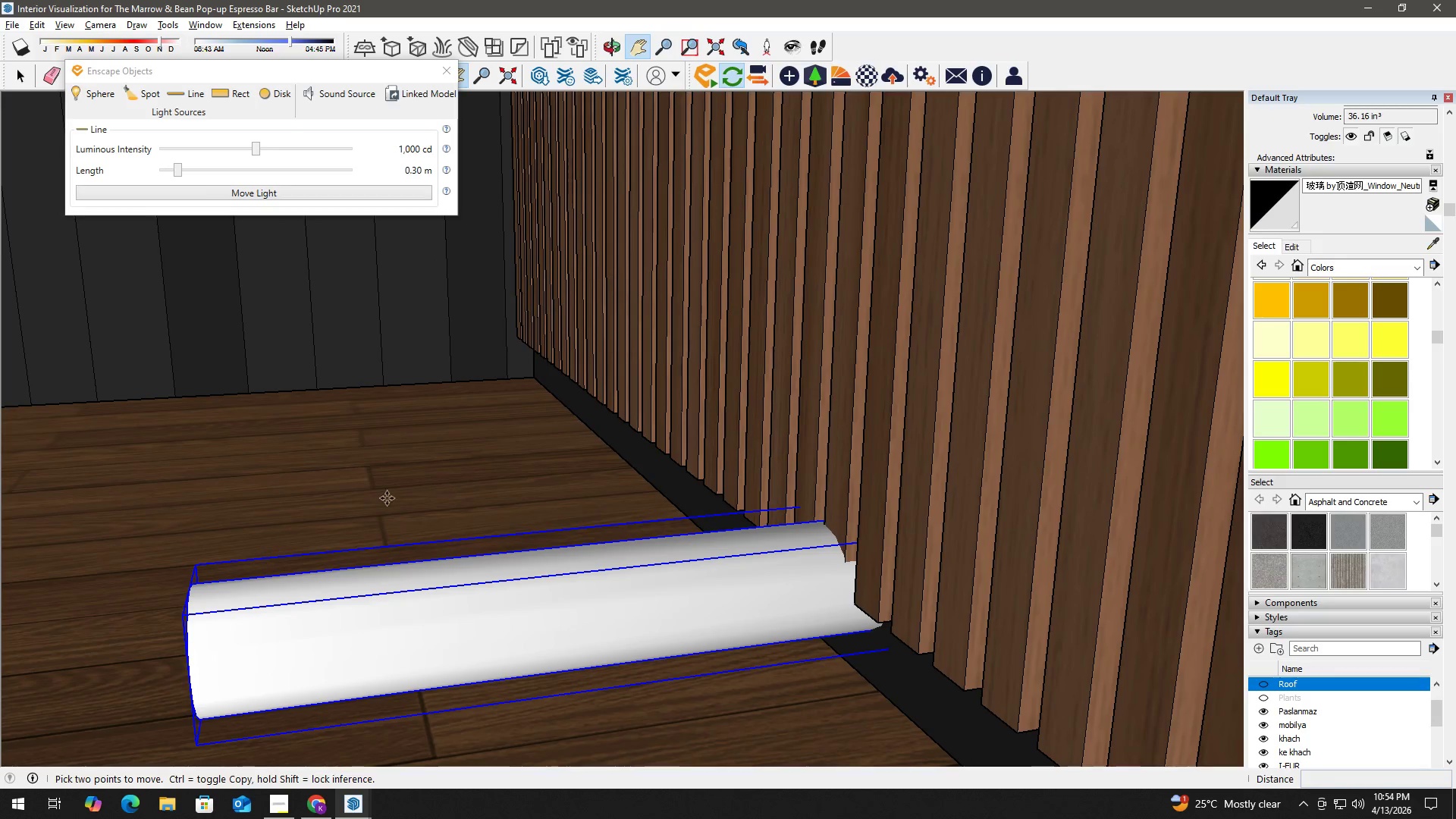 
left_click([525, 471])
 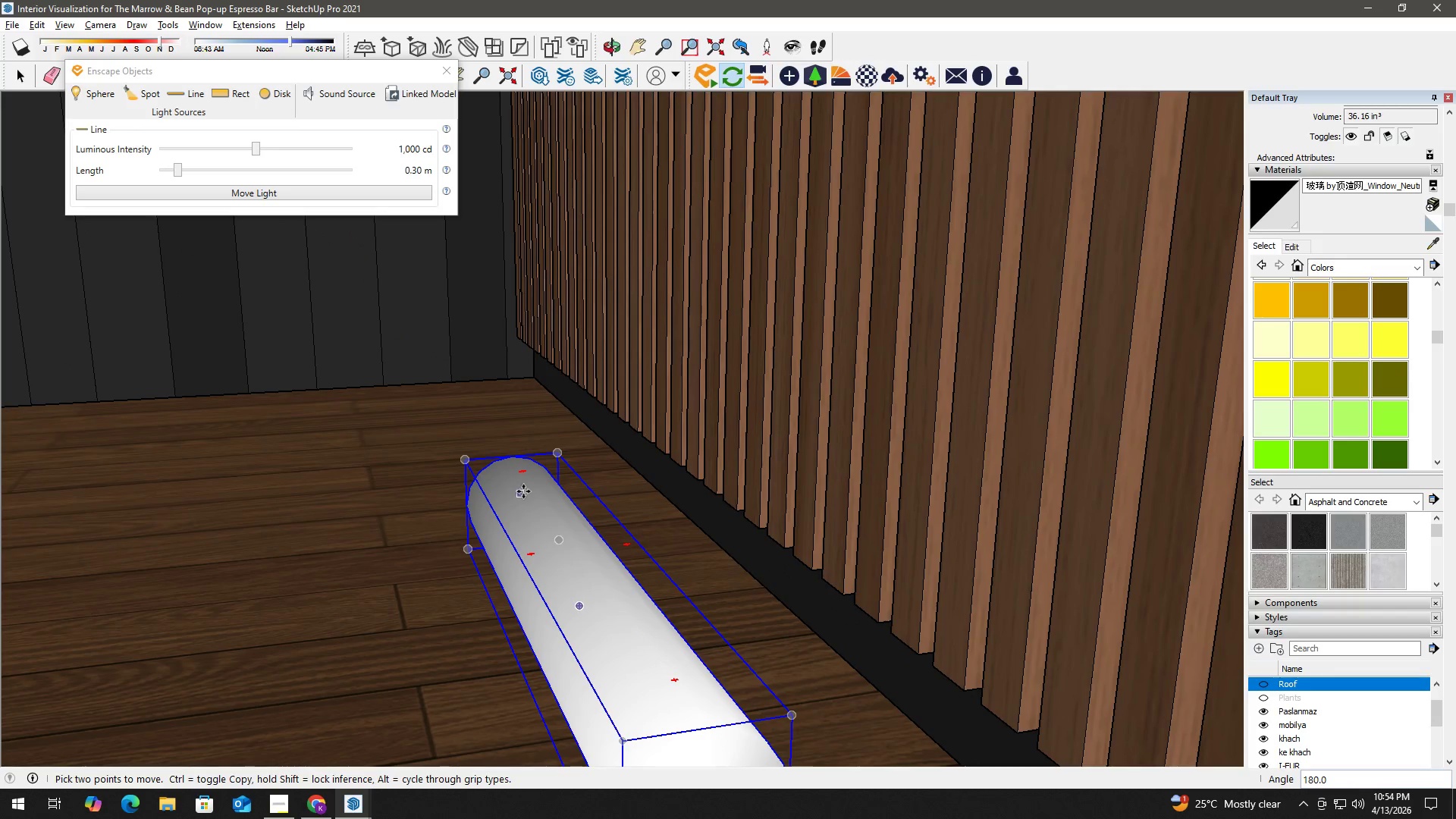 
key(B)
 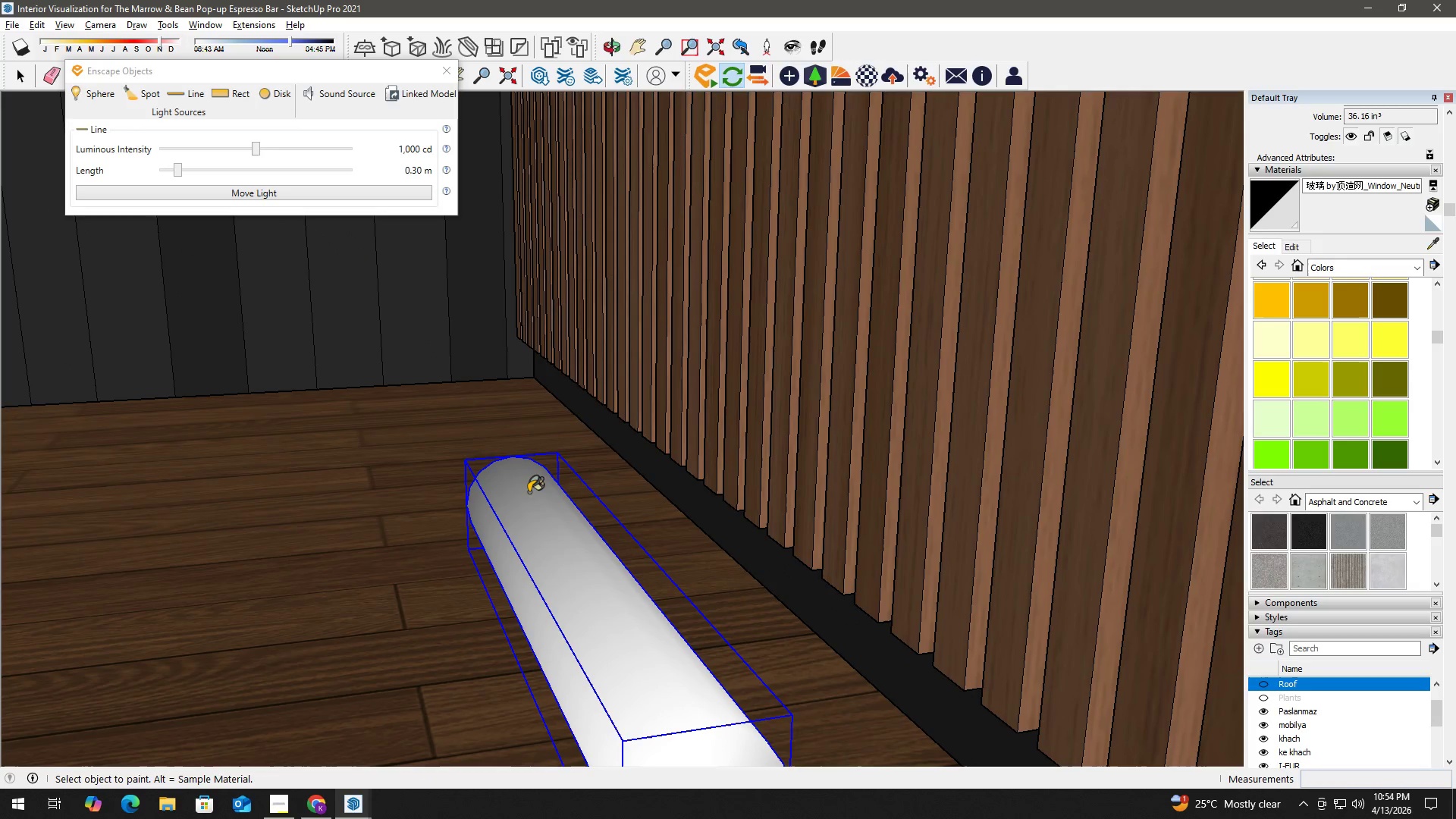 
left_click([530, 492])
 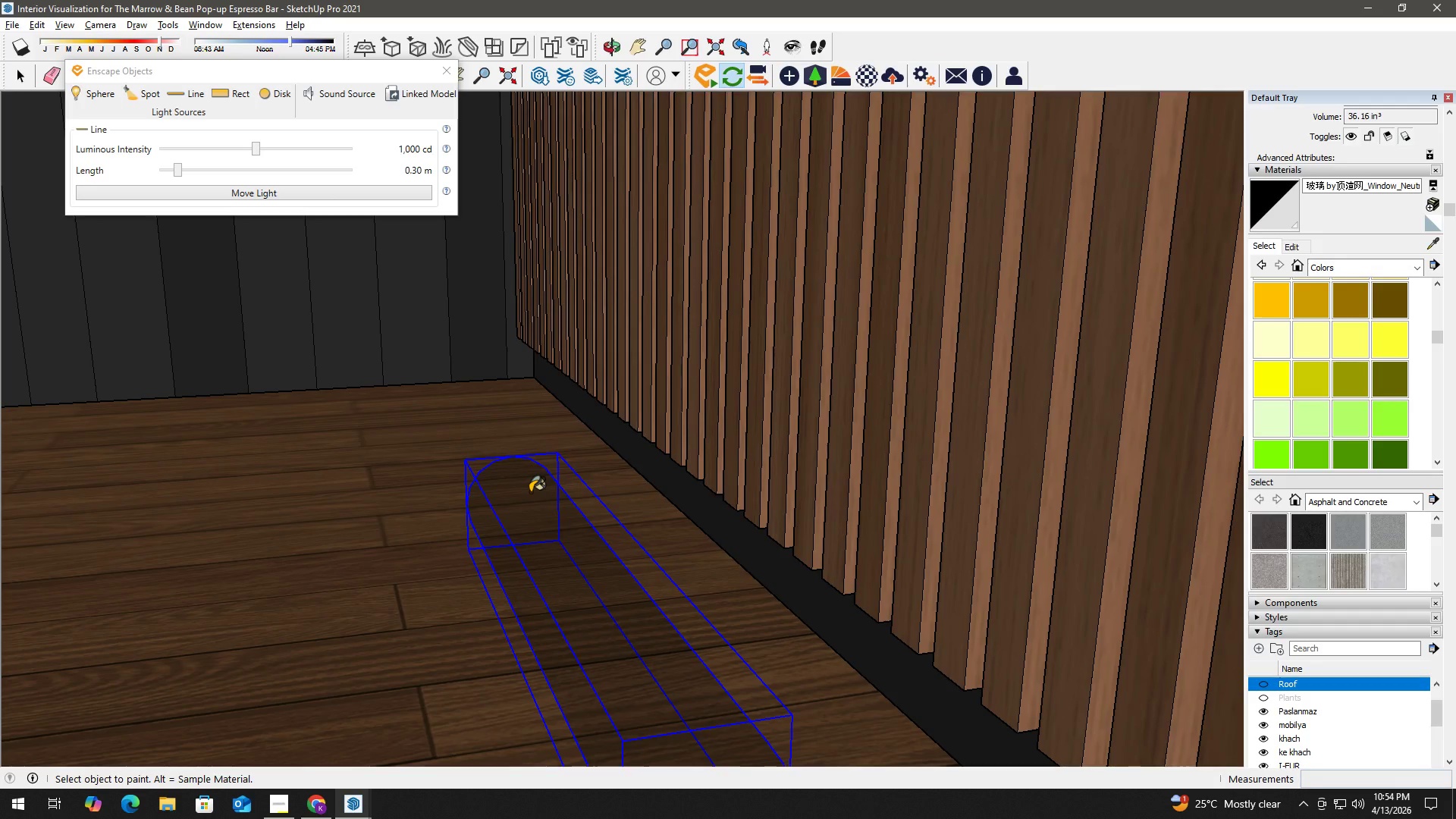 
key(Control+Z)
 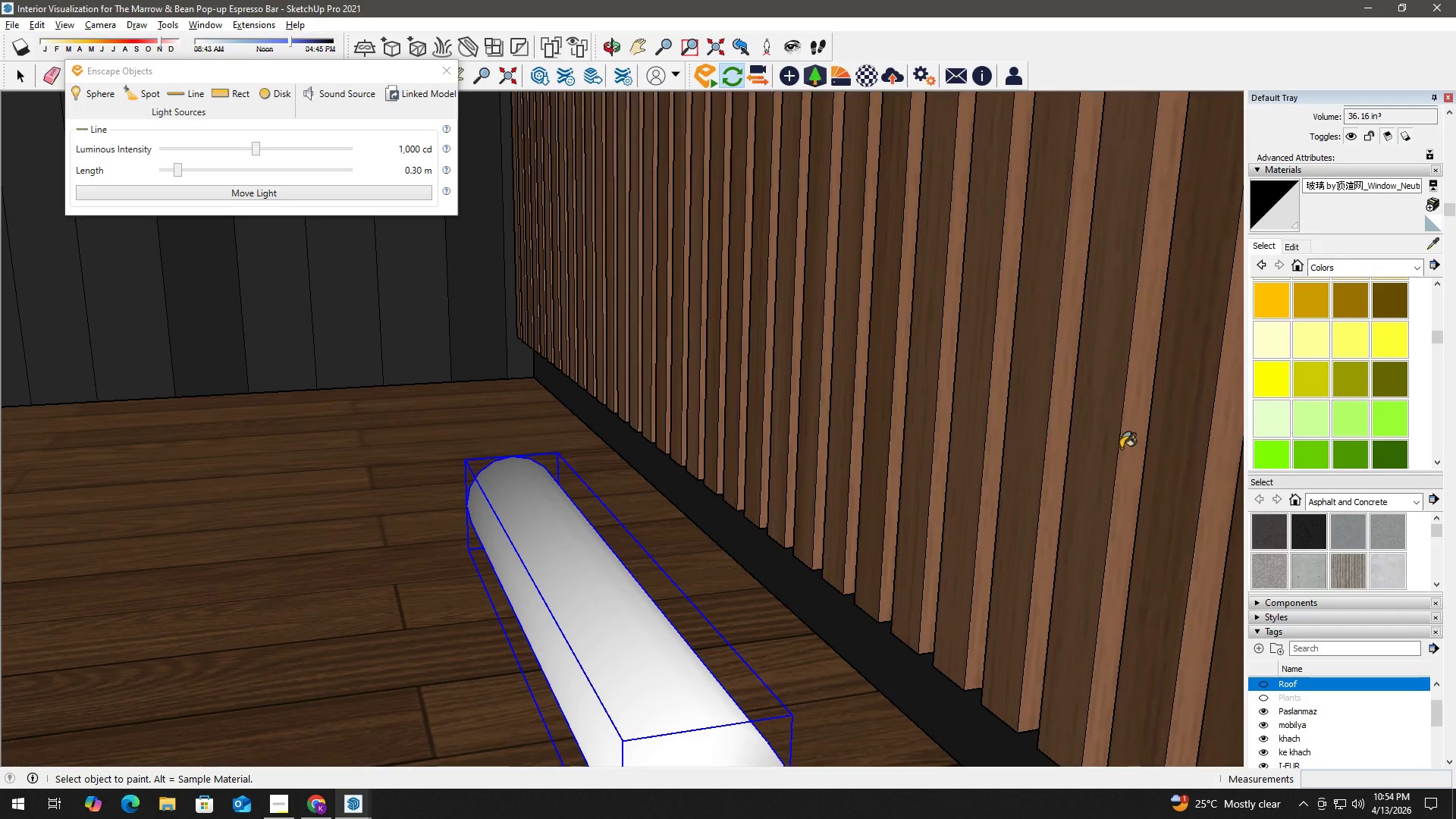 
left_click([1282, 344])
 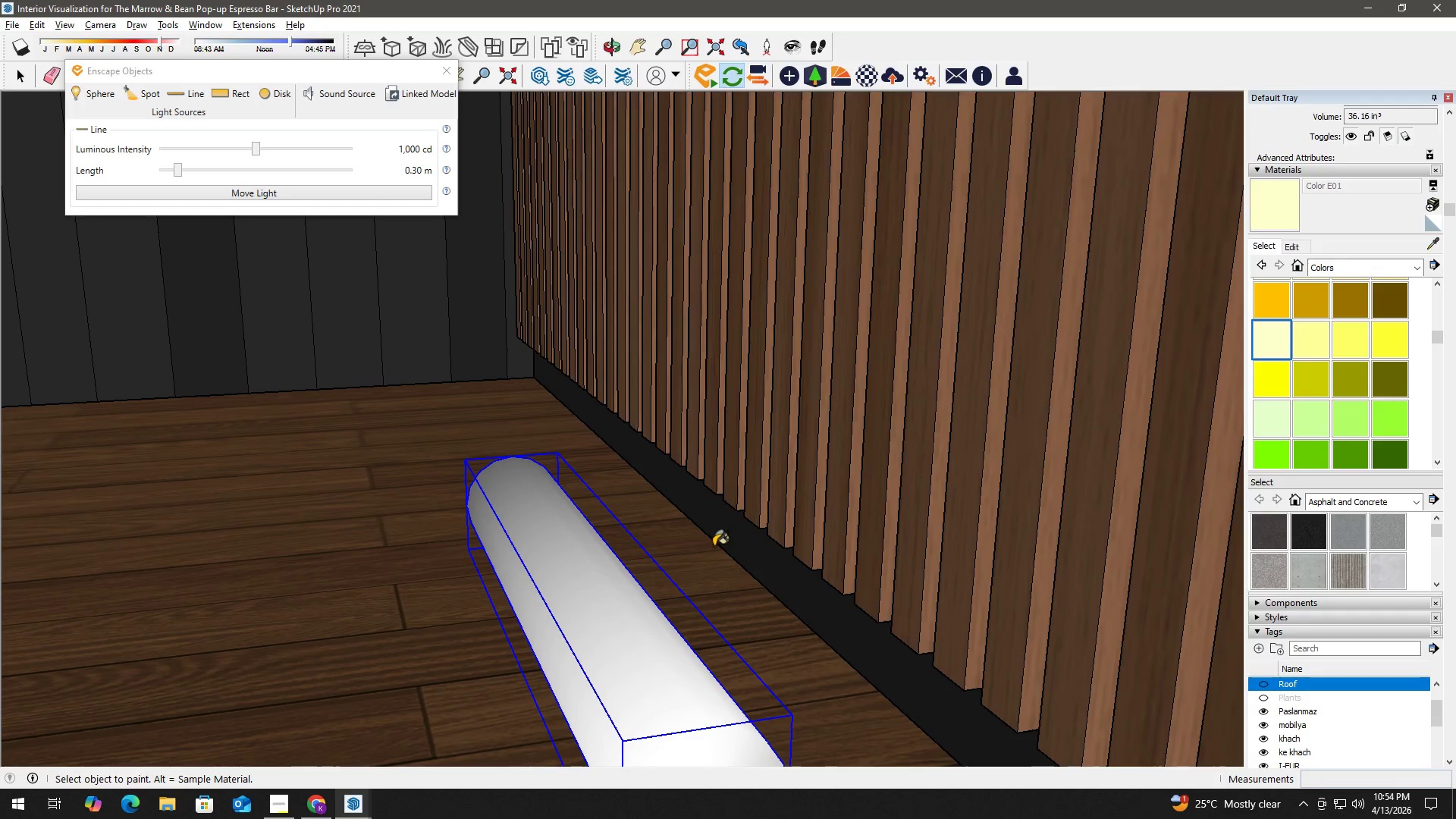 
left_click([541, 576])
 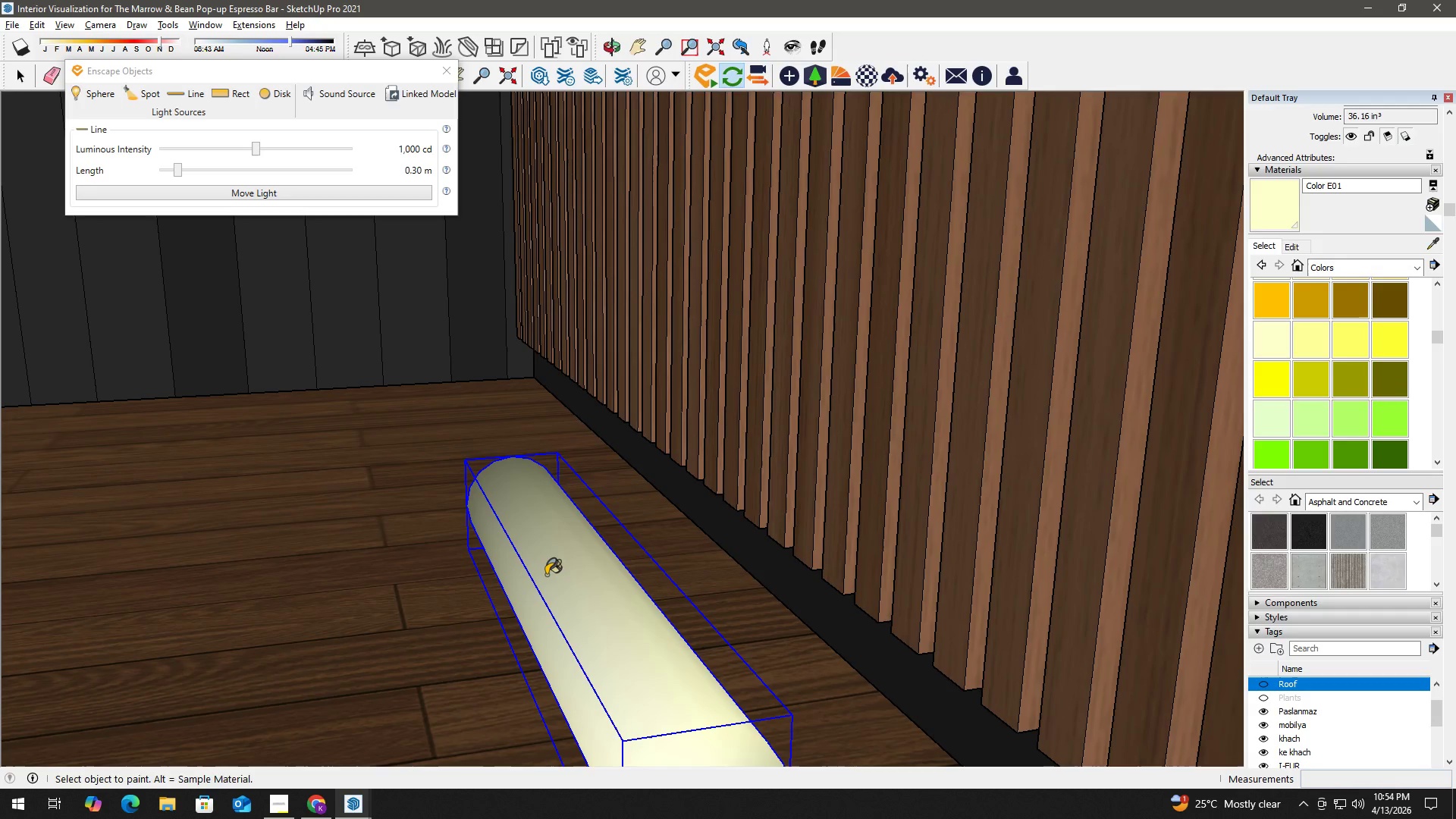 
key(Space)
 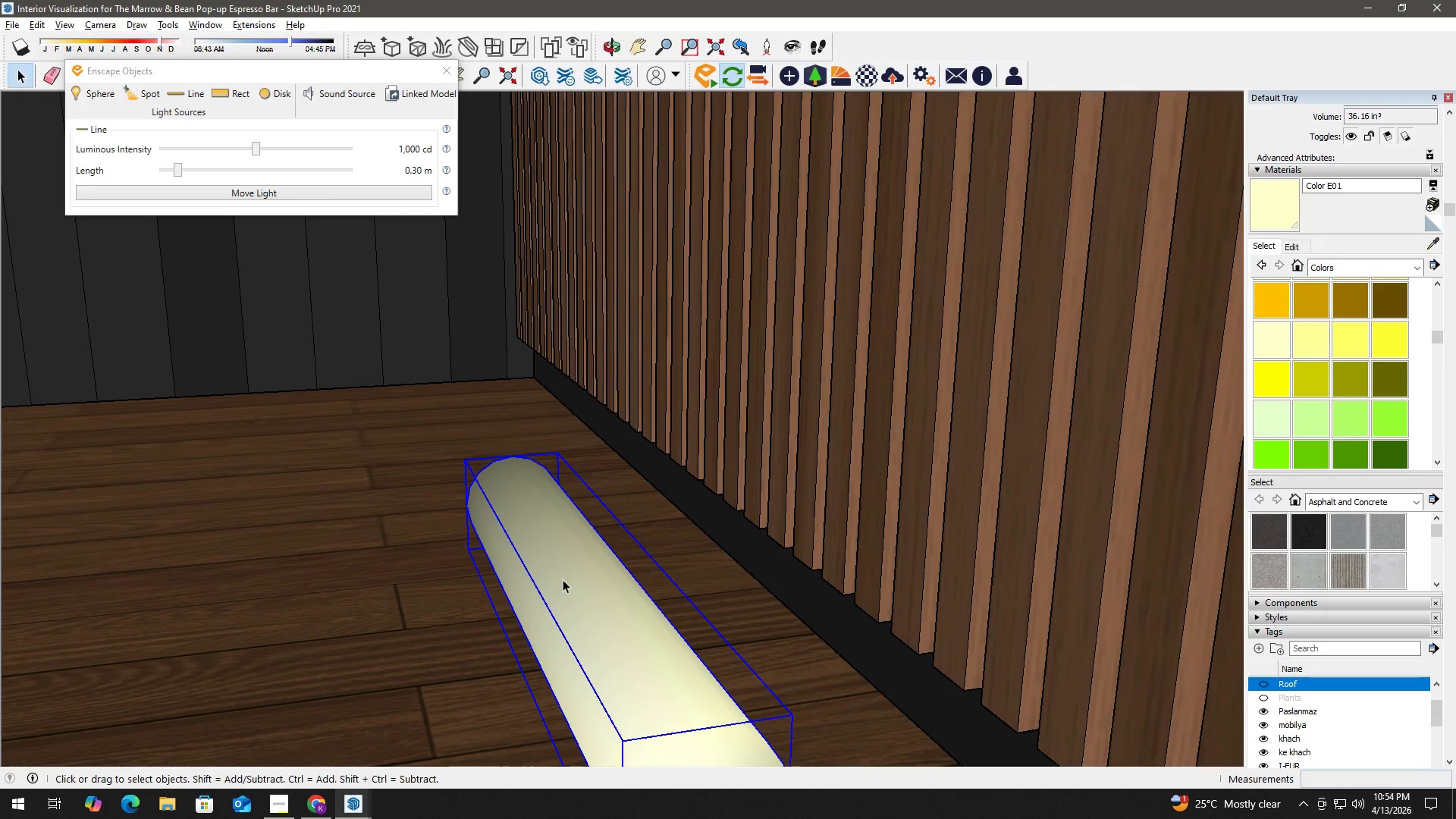 
key(H)
 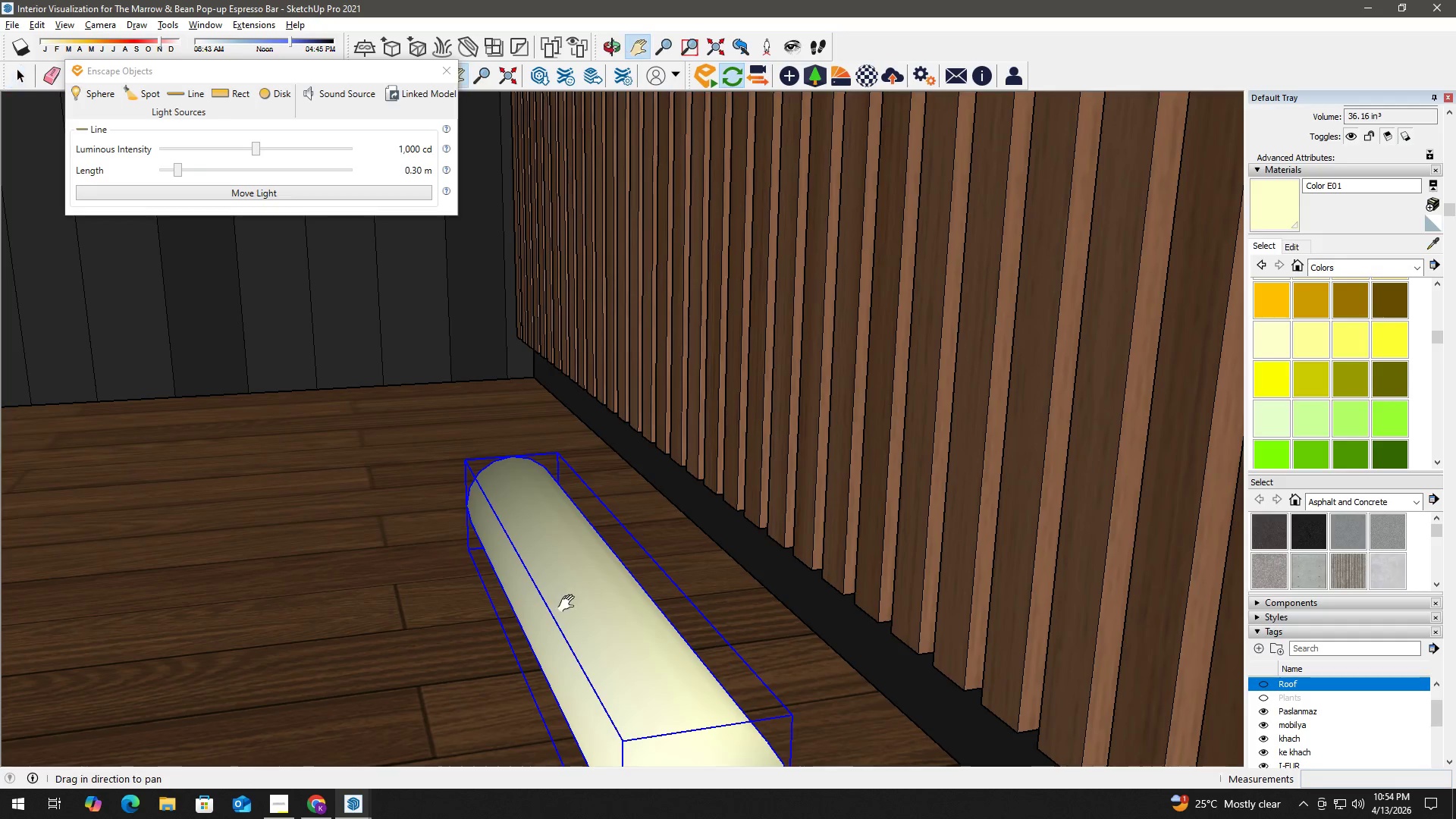 
left_click_drag(start_coordinate=[566, 605], to_coordinate=[650, 329])
 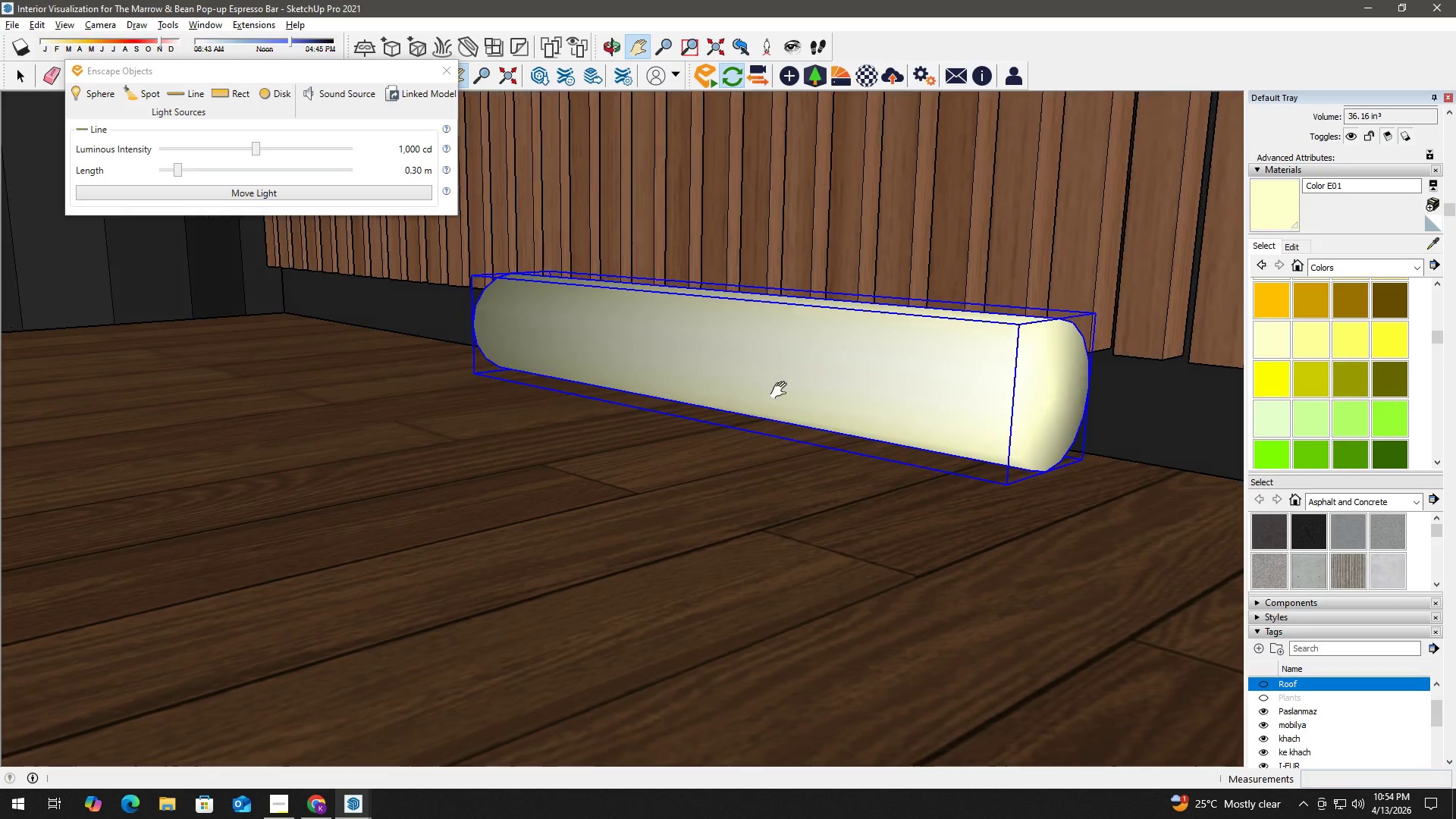 
scroll: coordinate [586, 344], scroll_direction: up, amount: 3.0
 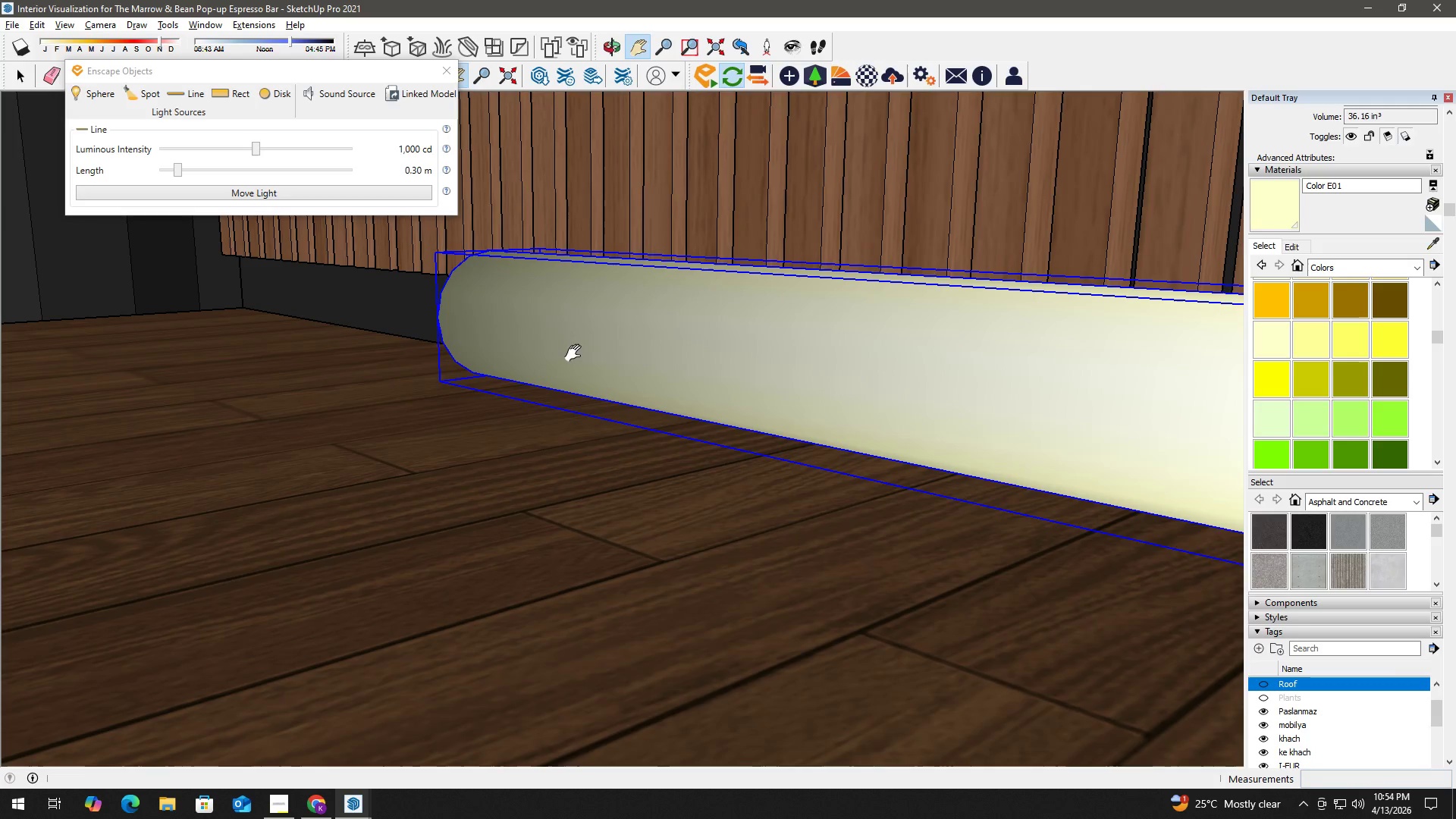 
key(H)
 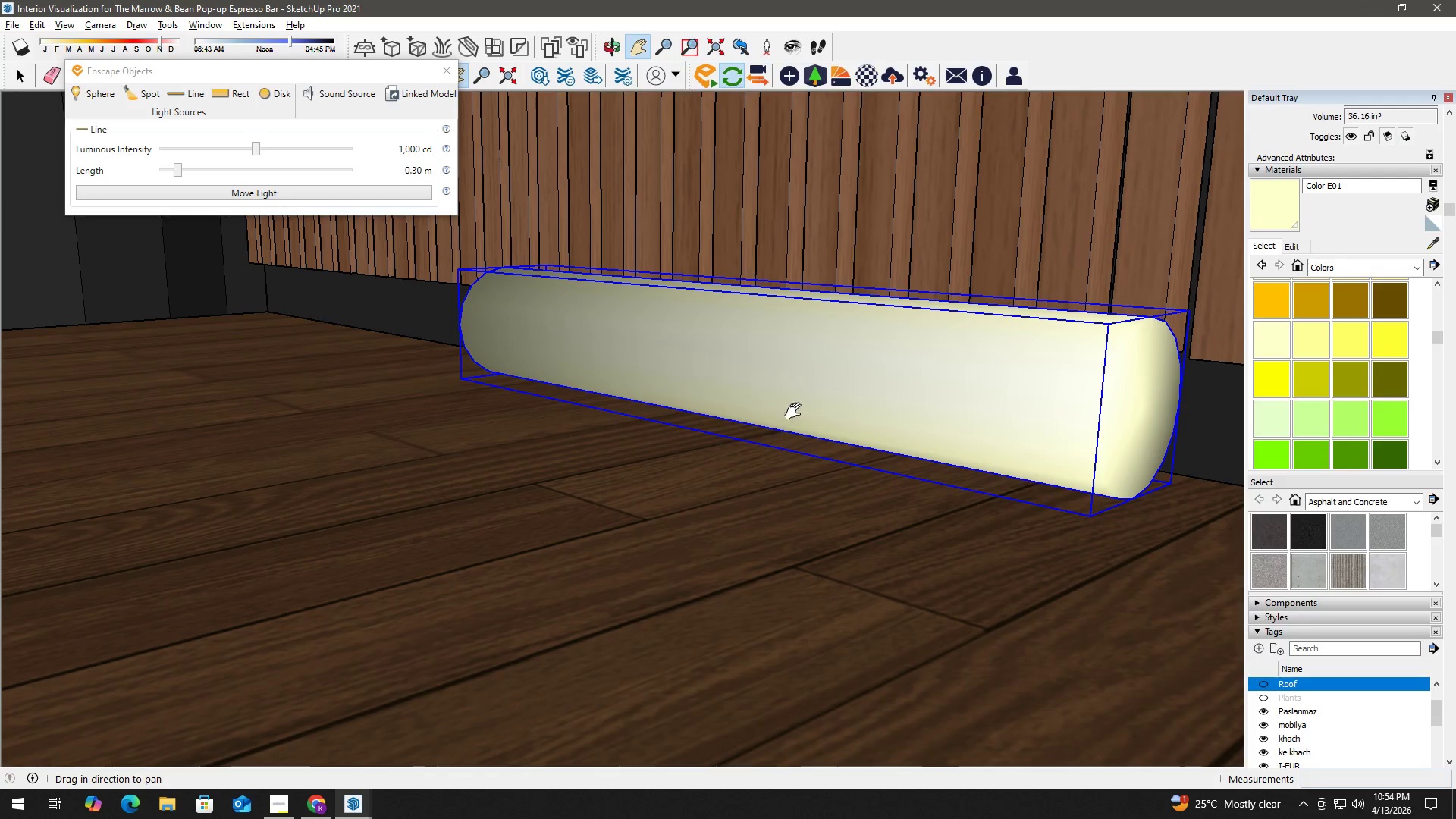 
scroll: coordinate [584, 365], scroll_direction: down, amount: 2.0
 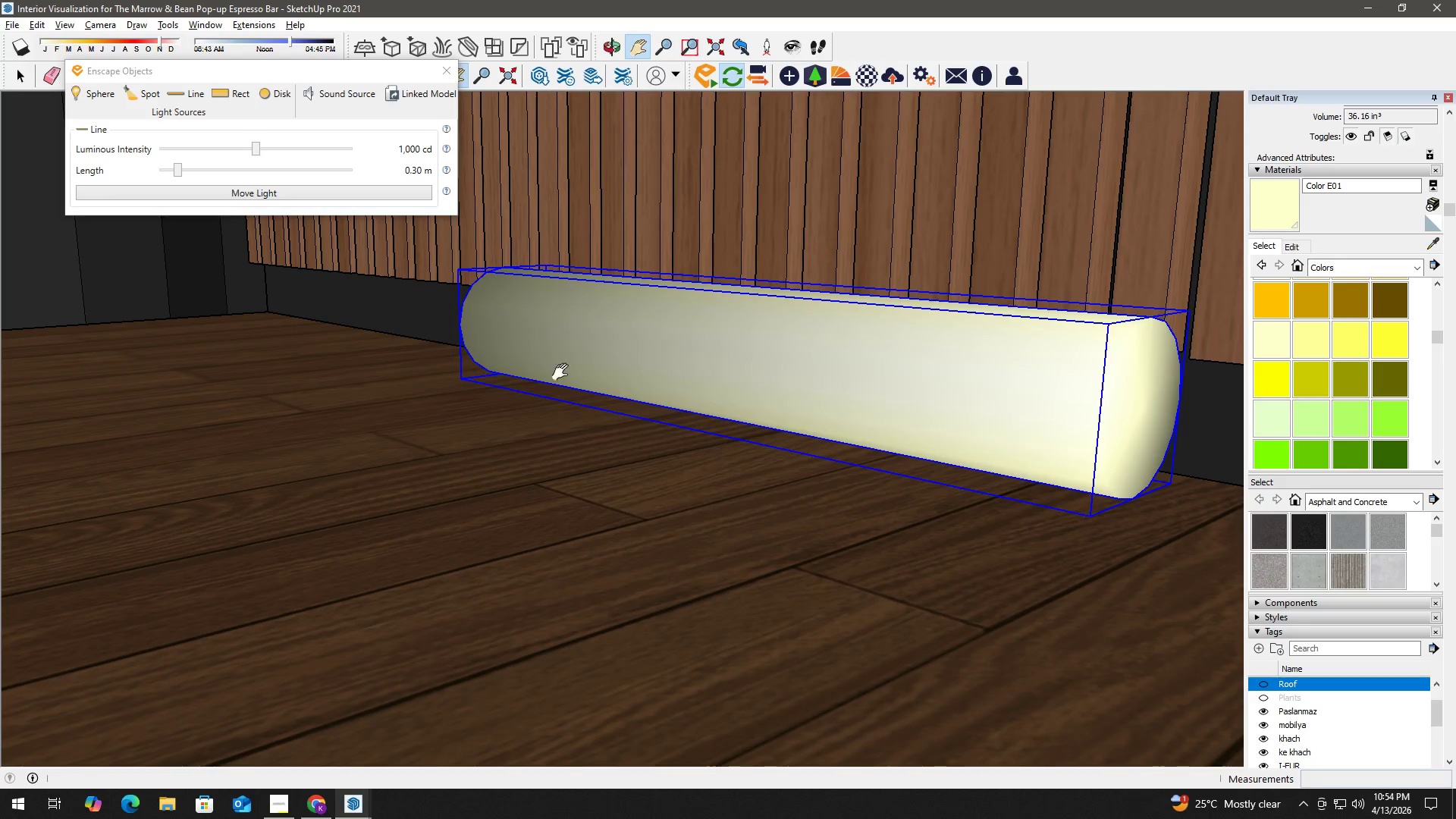 
key(Space)
 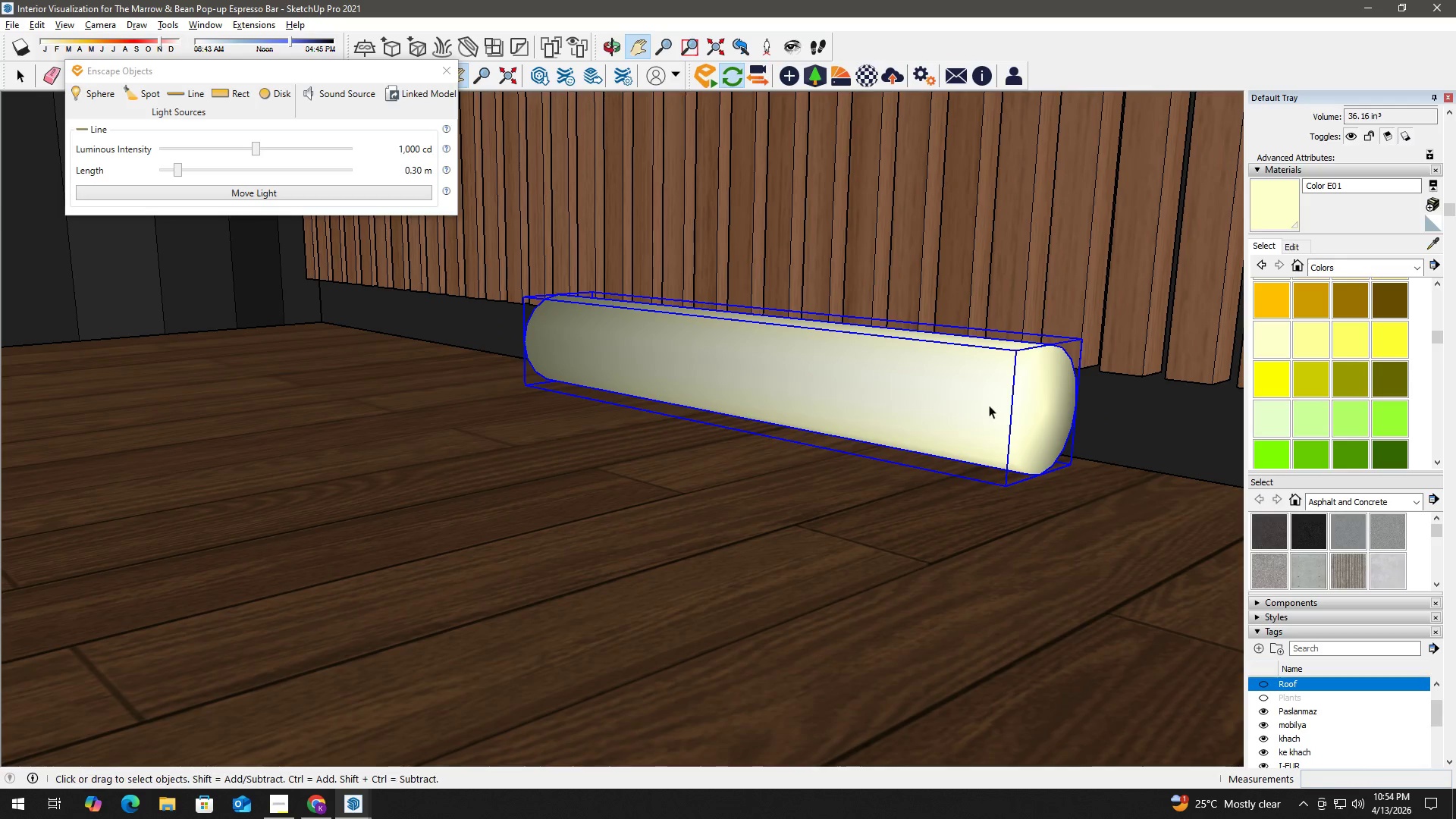 
left_click([991, 403])
 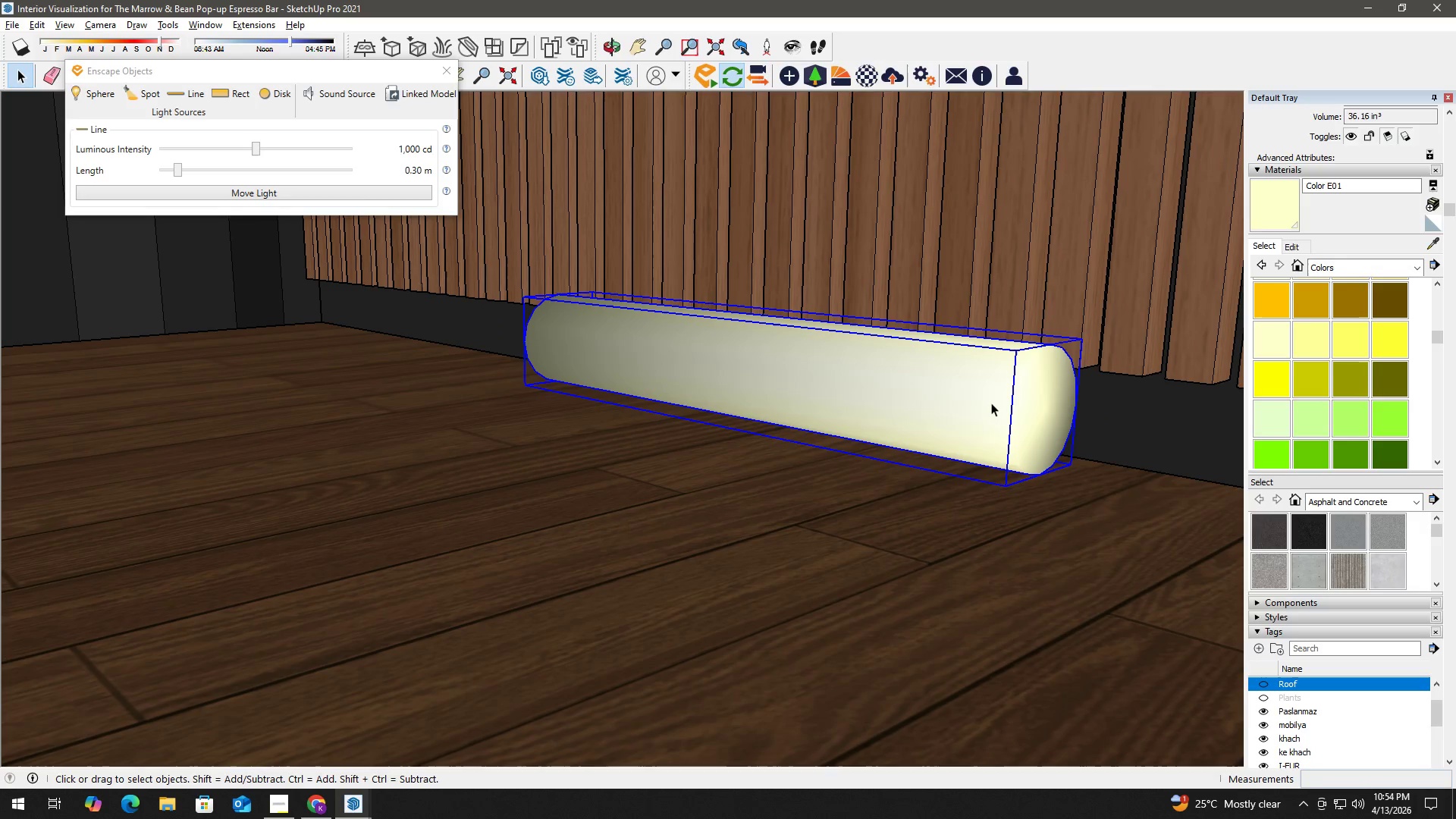 
scroll: coordinate [803, 415], scroll_direction: down, amount: 3.0
 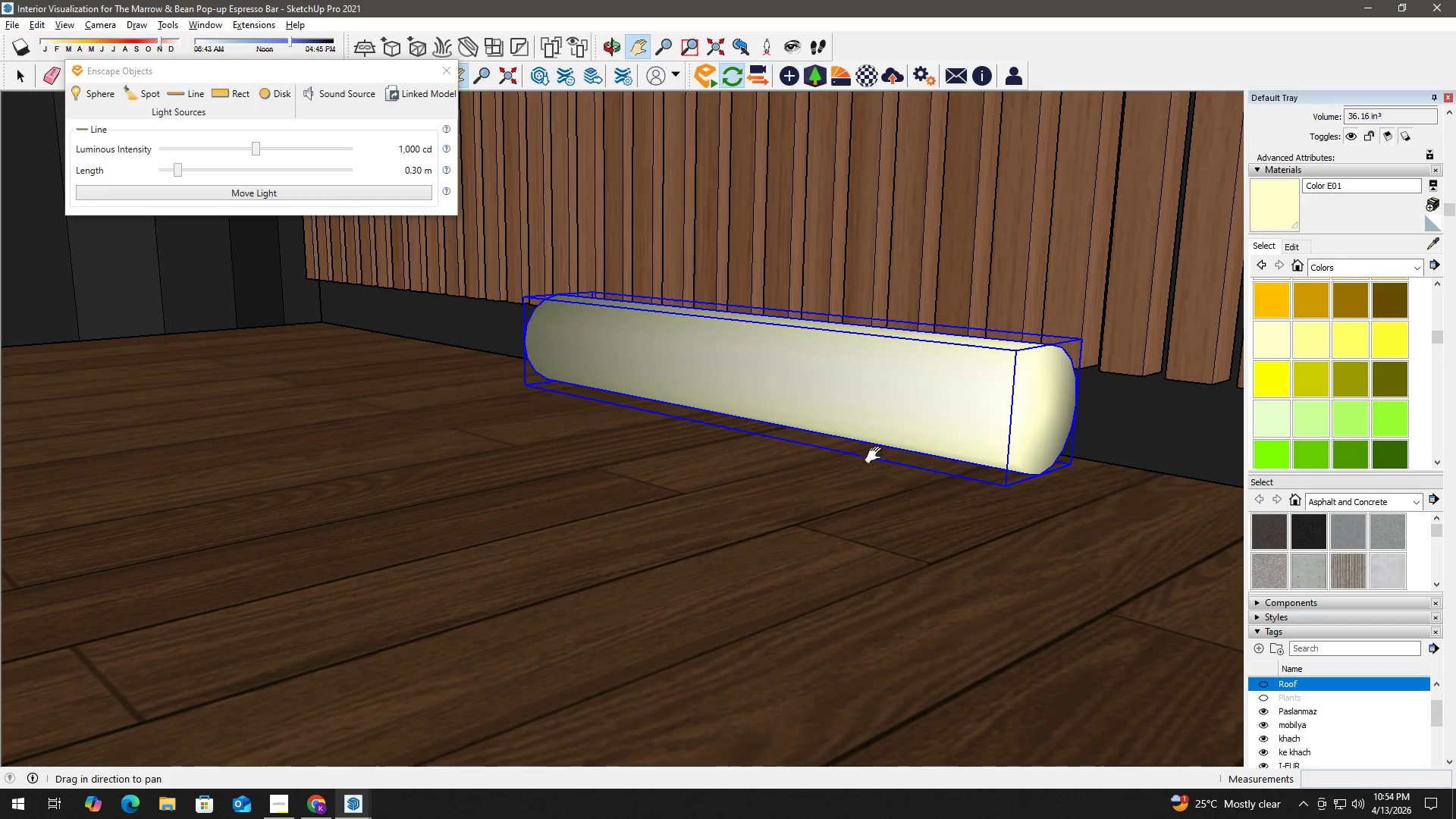 
double_click([991, 403])
 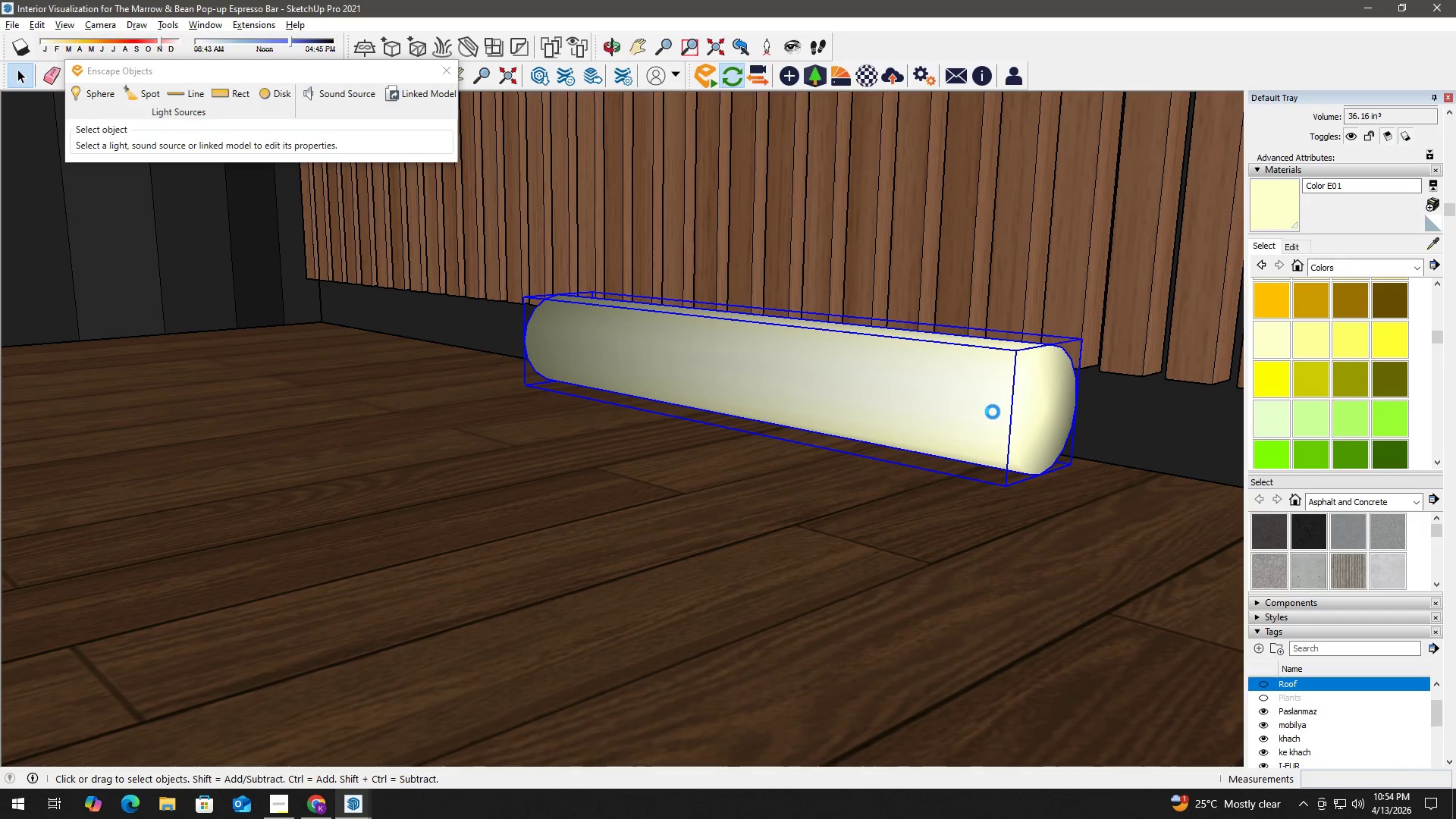 
key(H)
 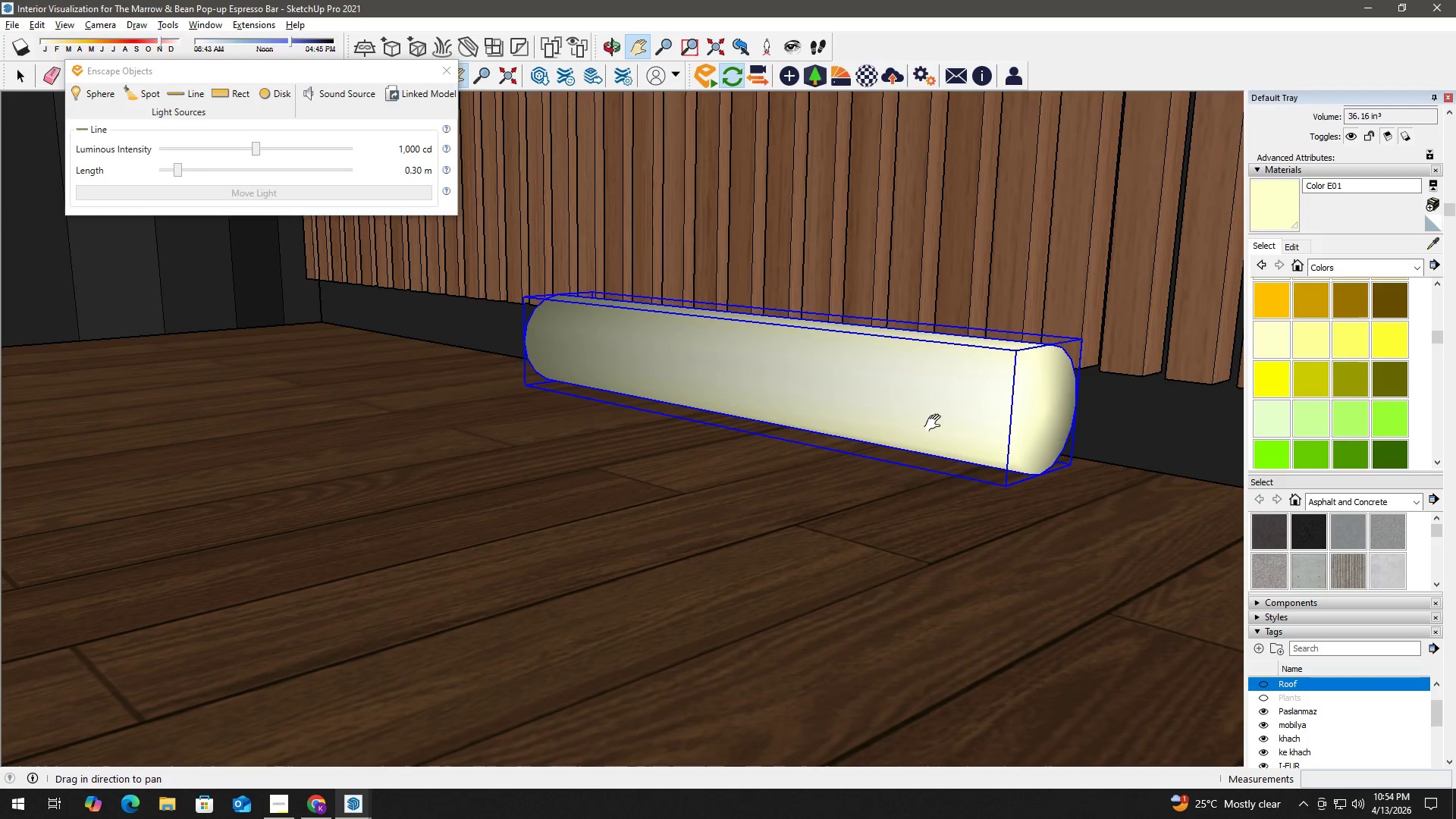 
left_click_drag(start_coordinate=[929, 421], to_coordinate=[689, 392])
 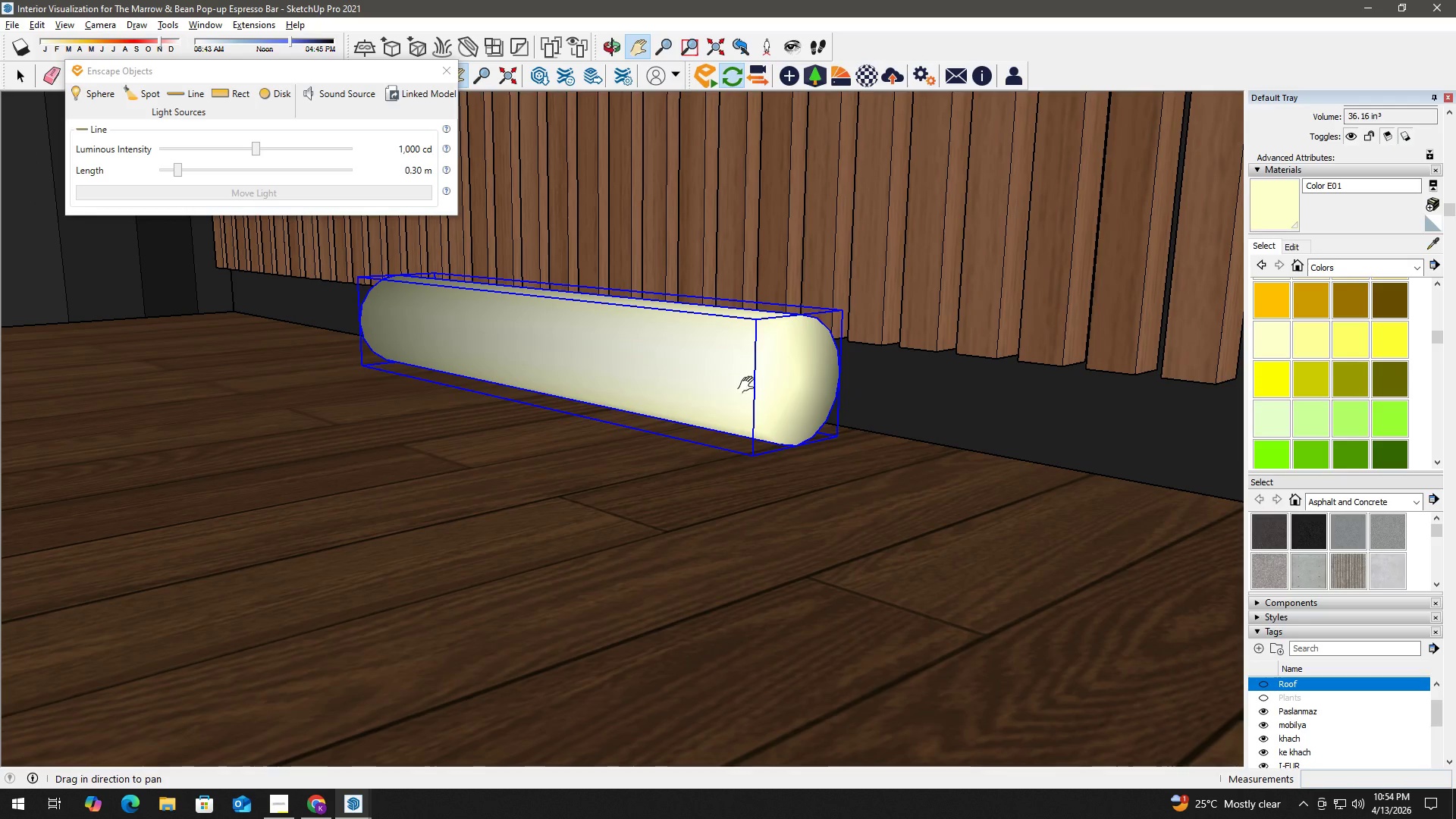 
key(Space)
 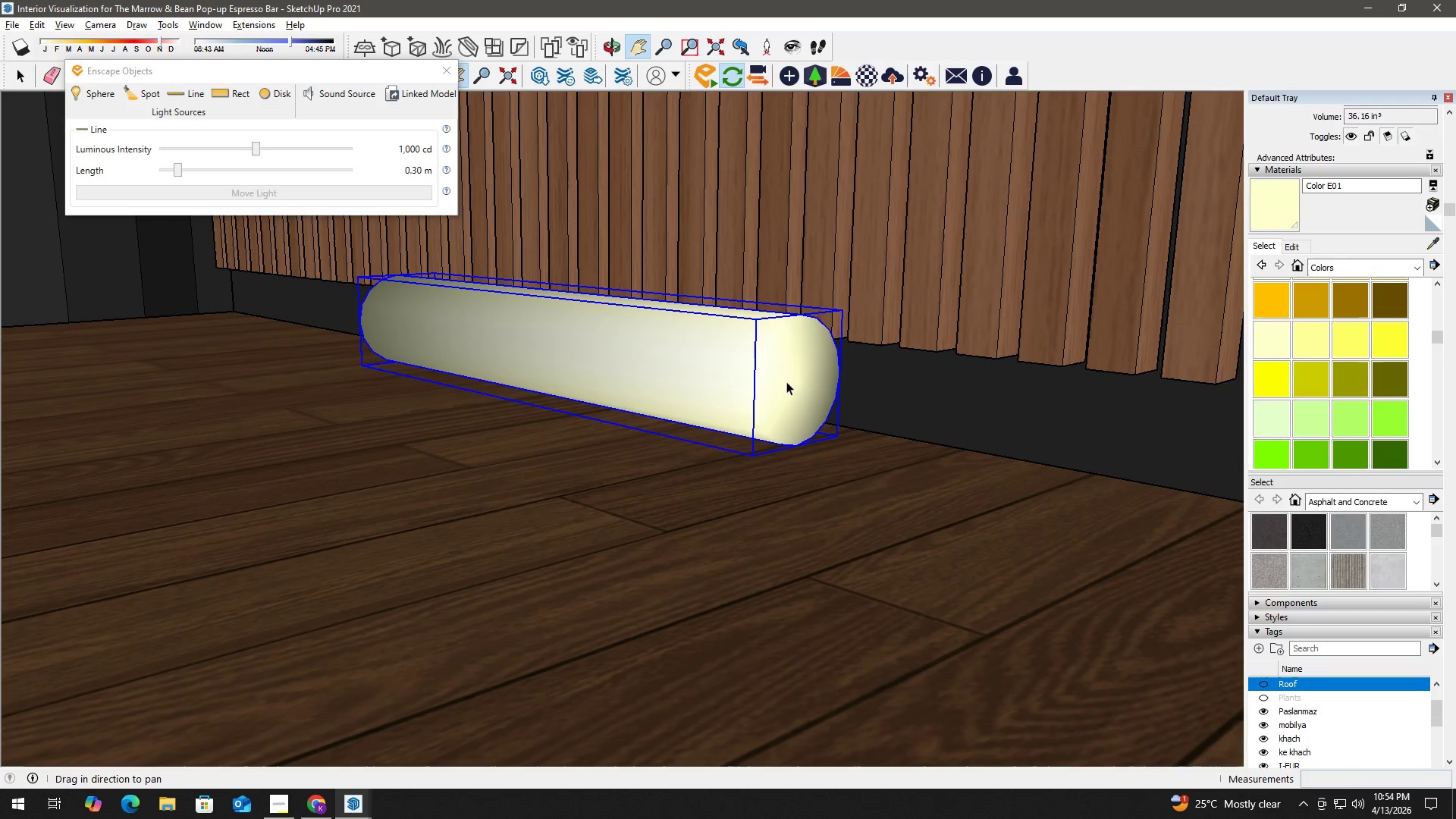 
left_click([786, 381])
 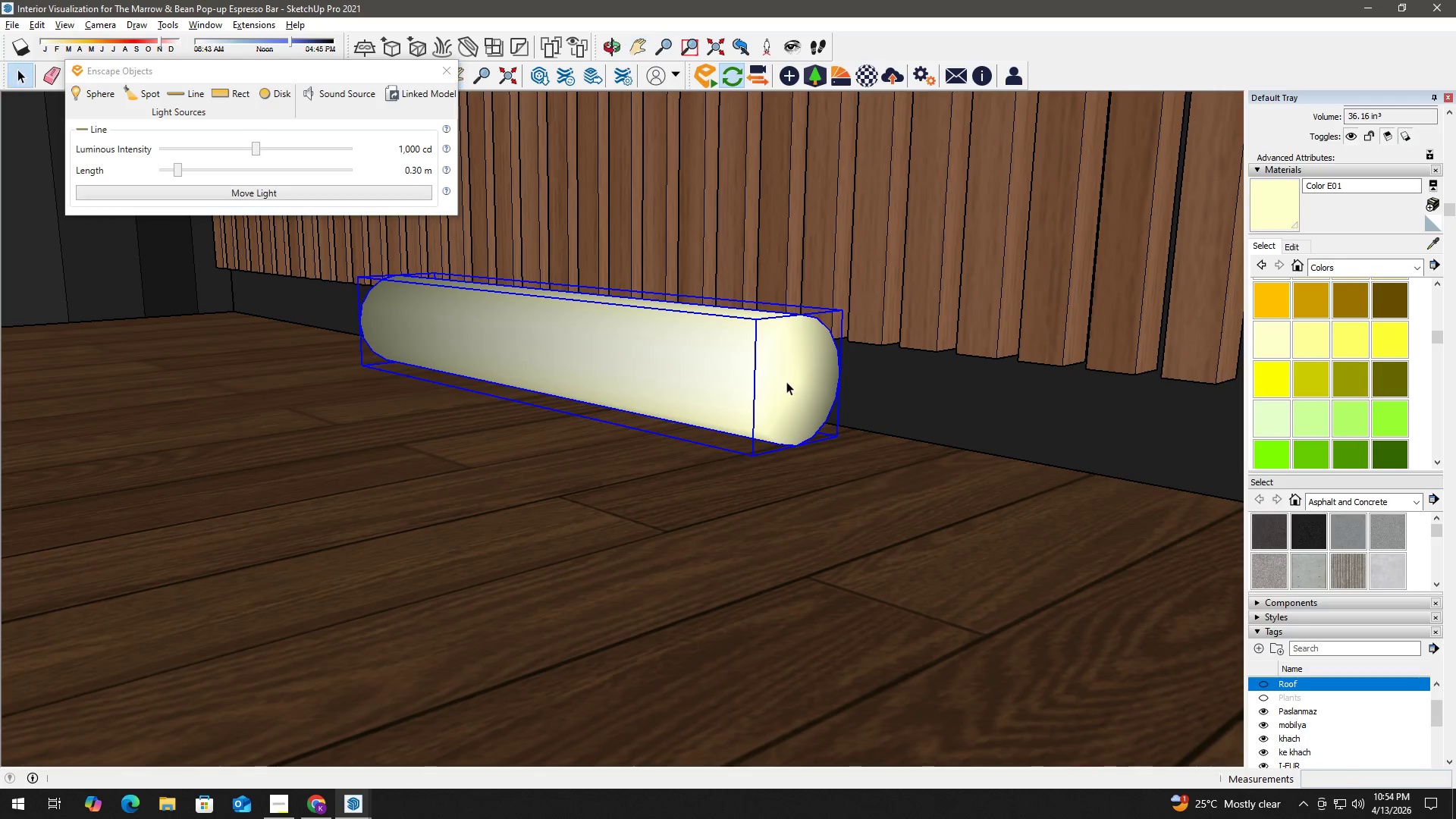 
double_click([786, 381])
 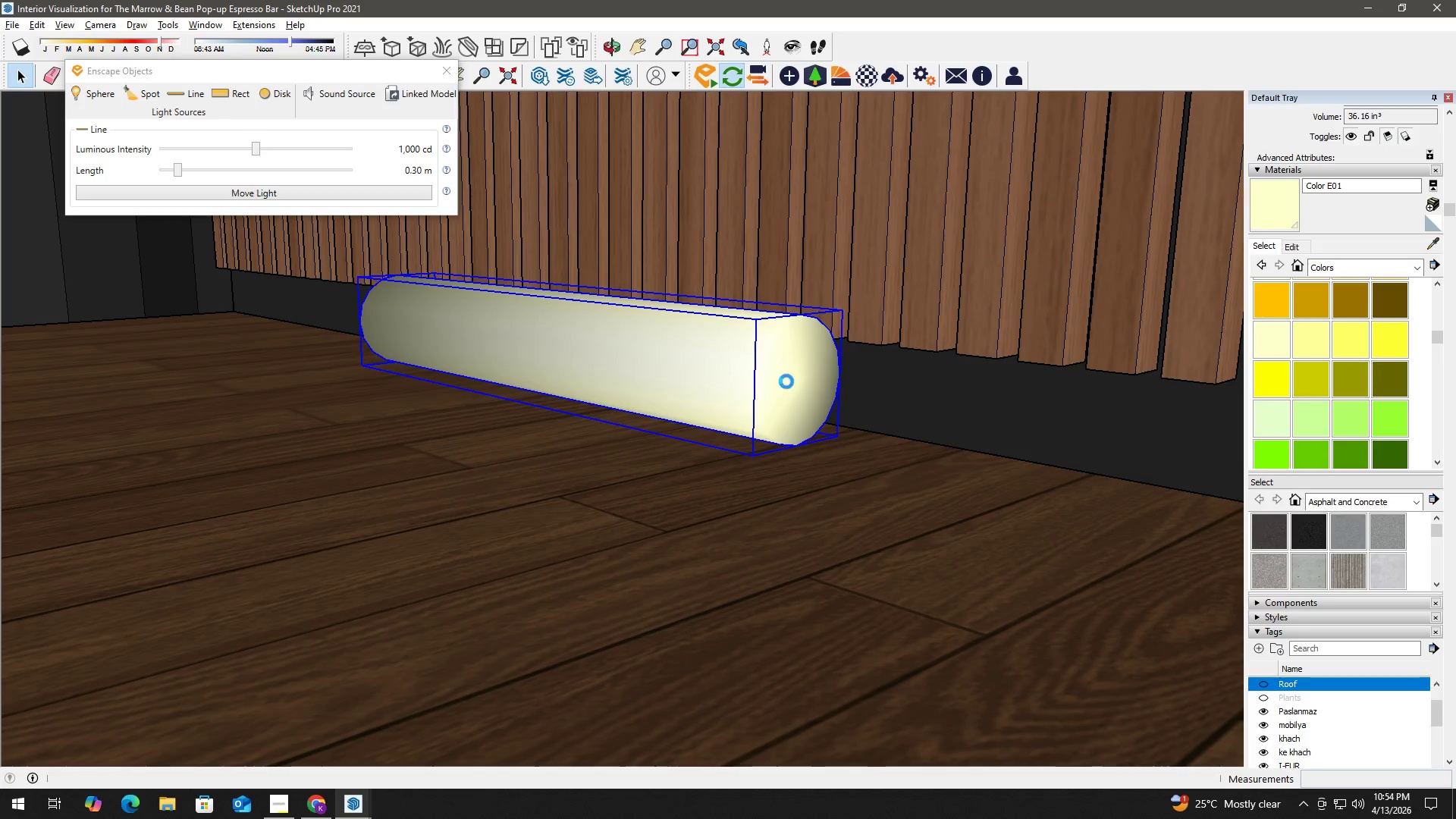 
triple_click([786, 381])
 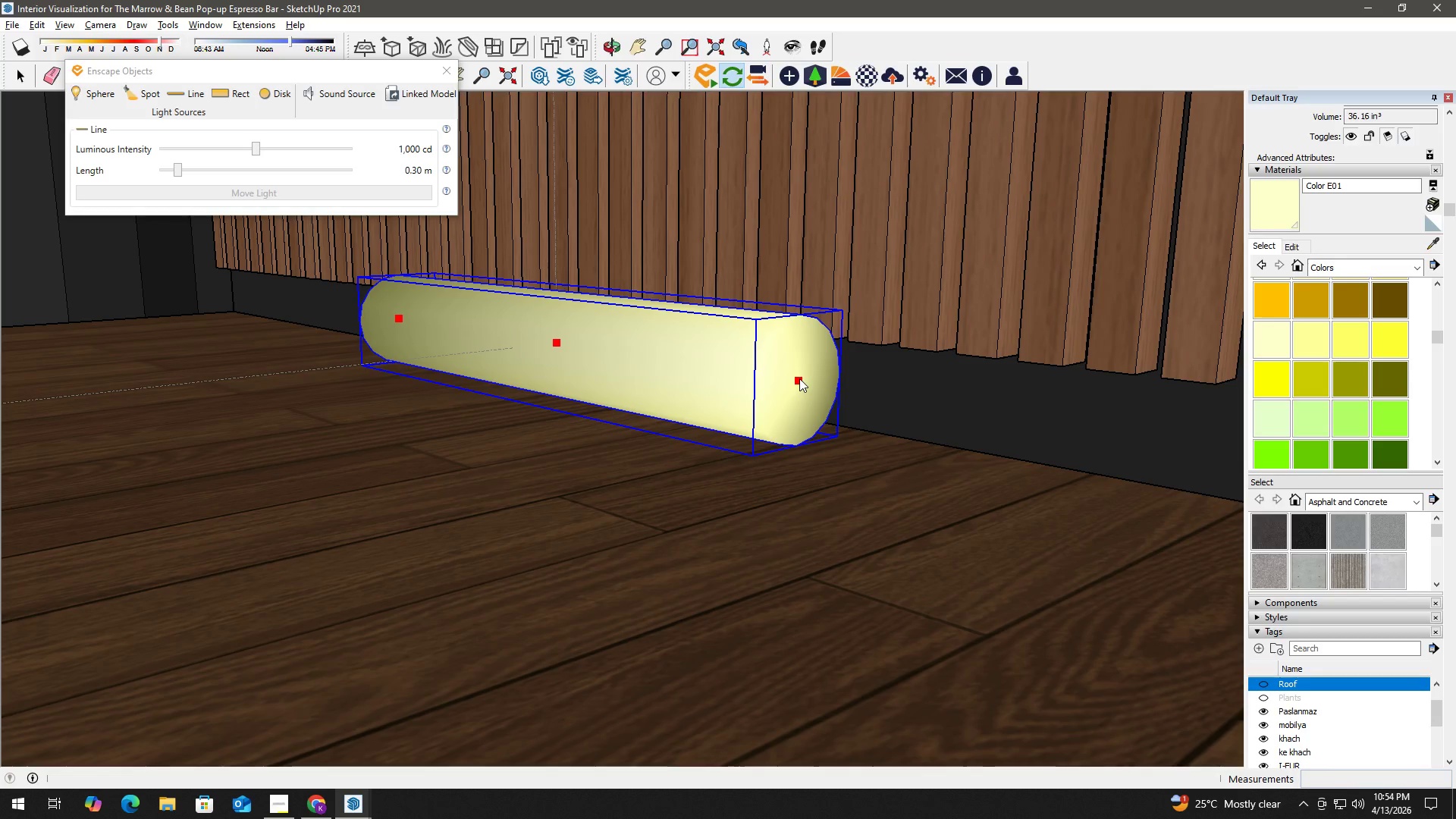 
left_click_drag(start_coordinate=[799, 378], to_coordinate=[965, 404])
 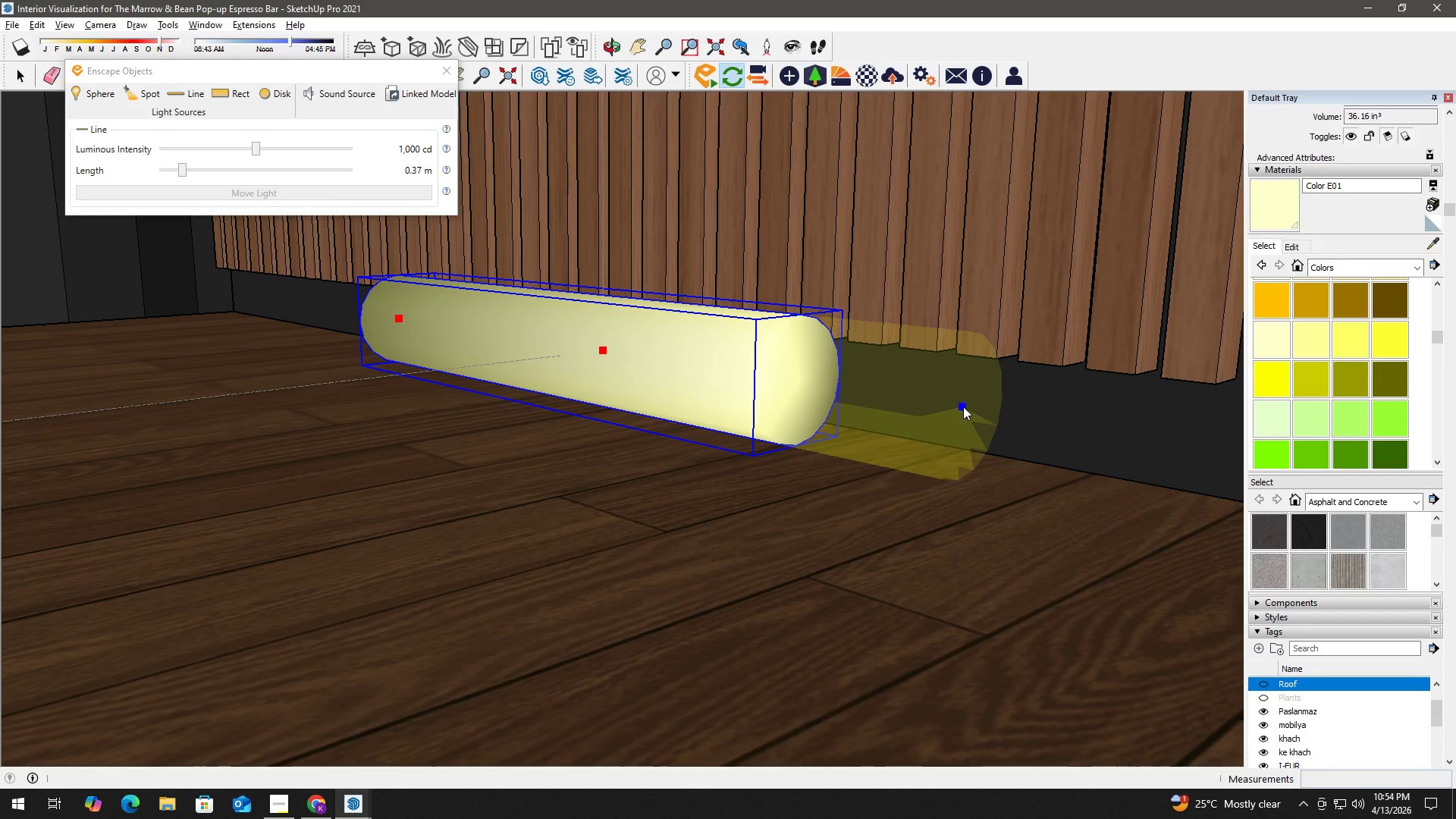 
scroll: coordinate [982, 424], scroll_direction: down, amount: 2.0
 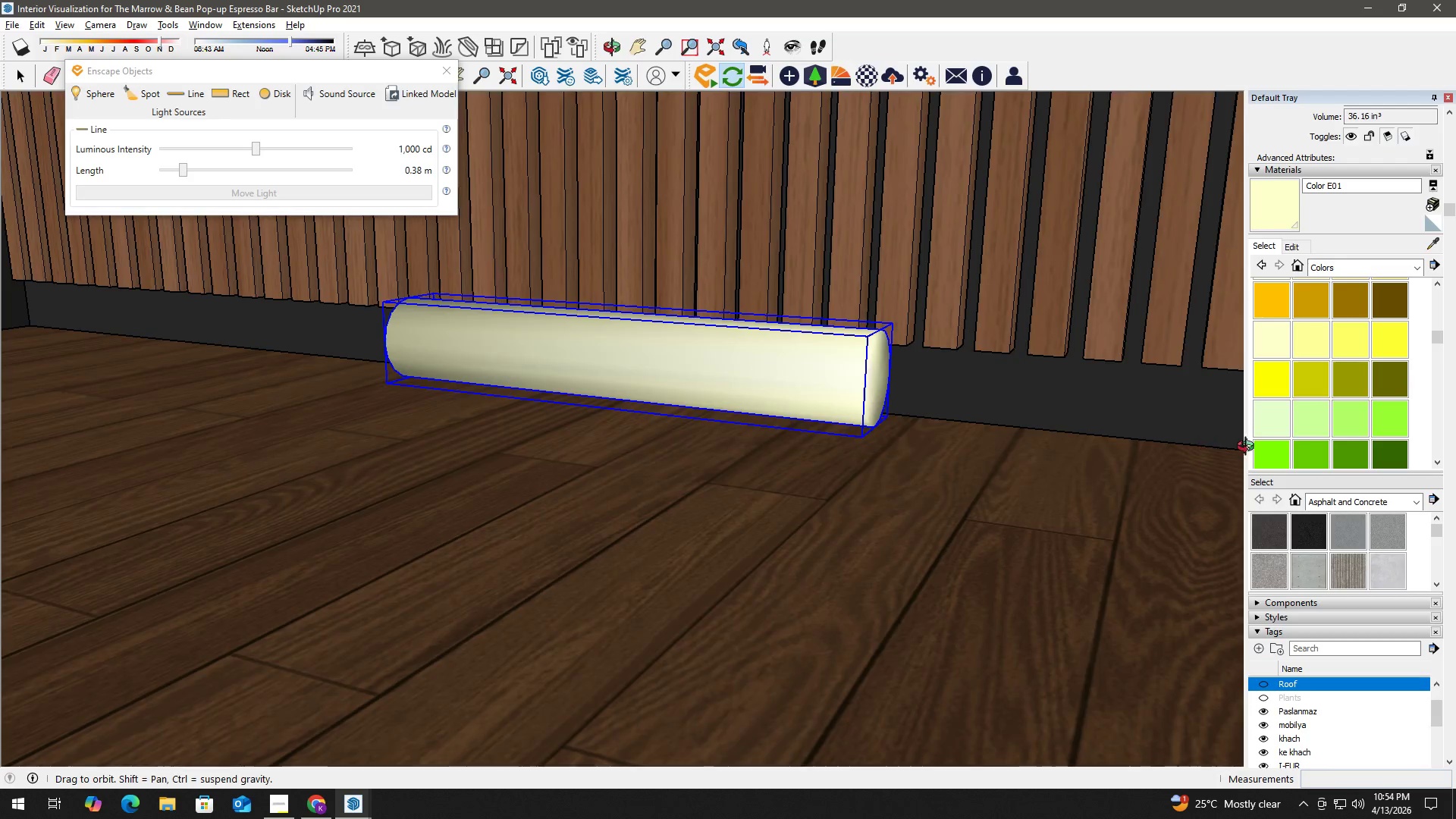 
hold_key(key=ShiftLeft, duration=1.39)
 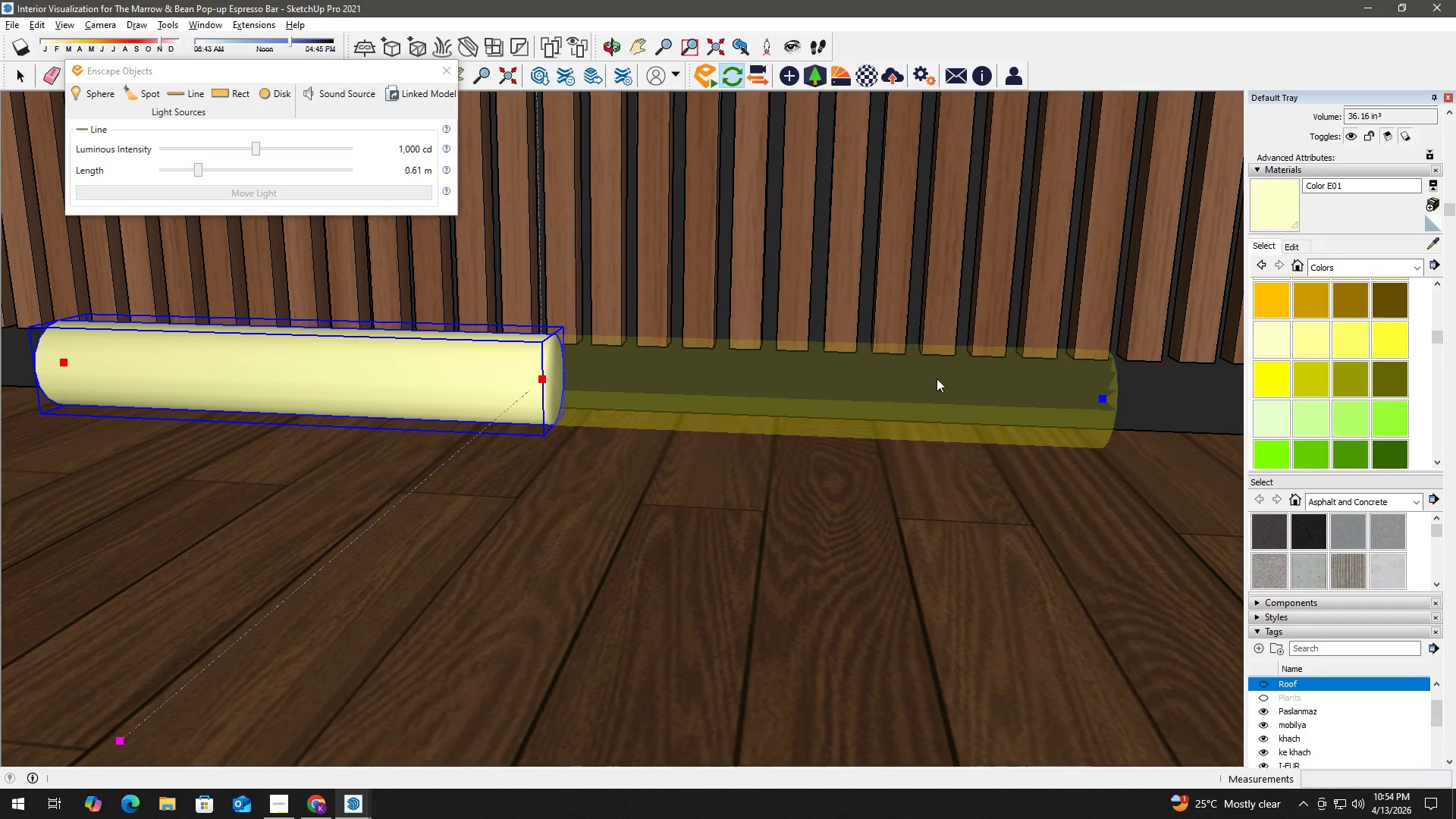 
hold_key(key=ShiftLeft, duration=0.84)
 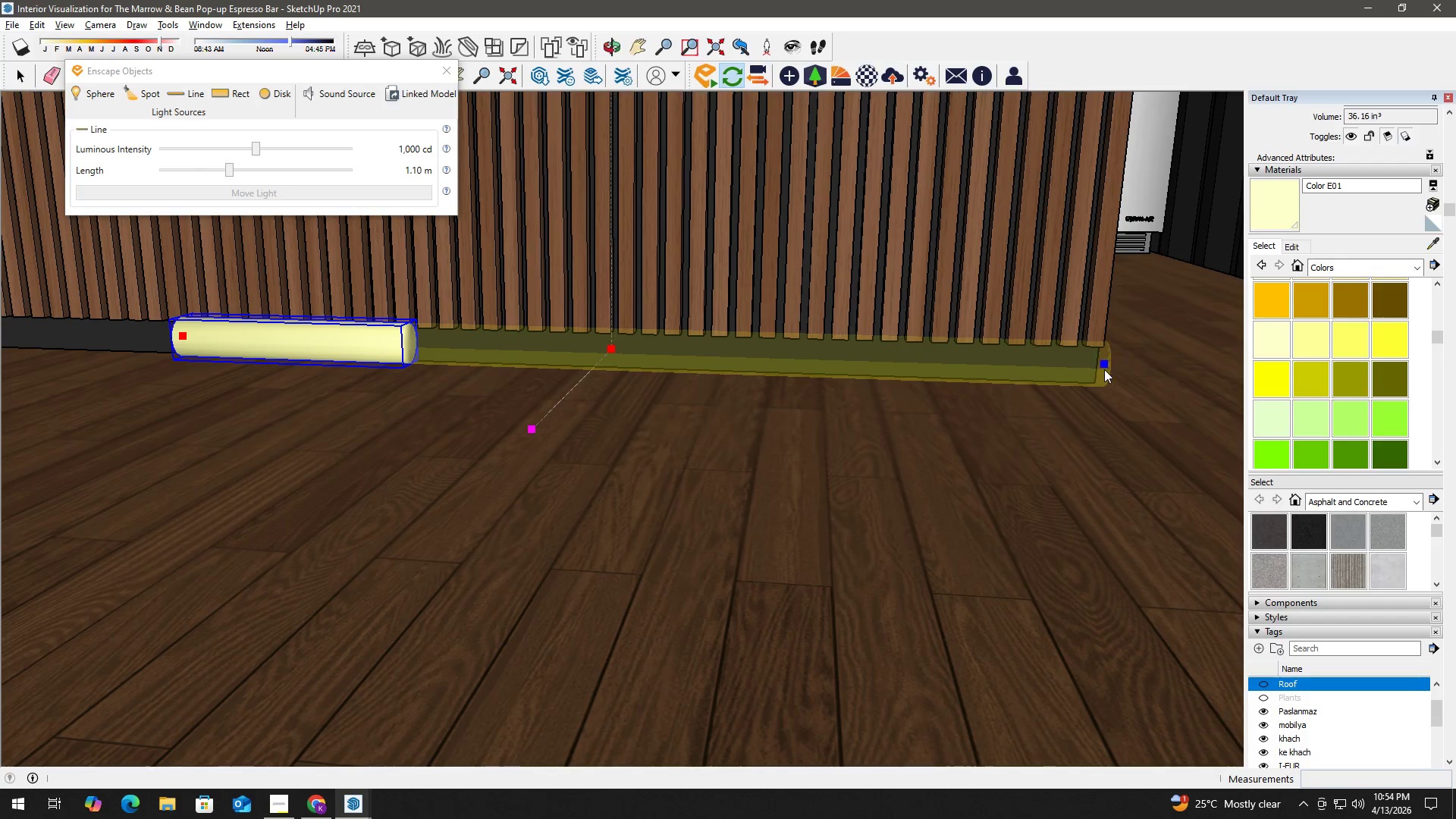 
scroll: coordinate [991, 387], scroll_direction: down, amount: 10.0
 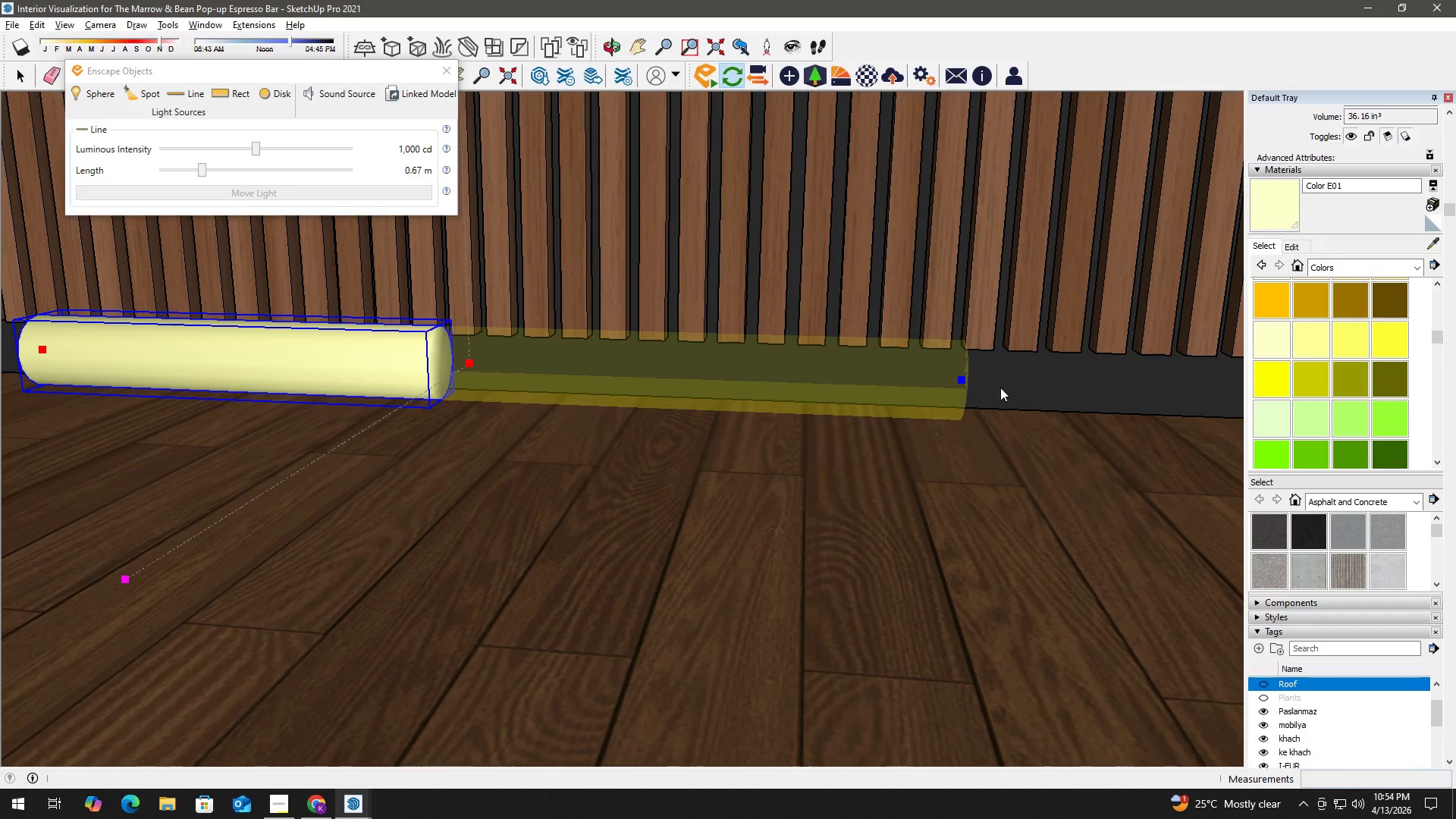 
left_click([1104, 369])
 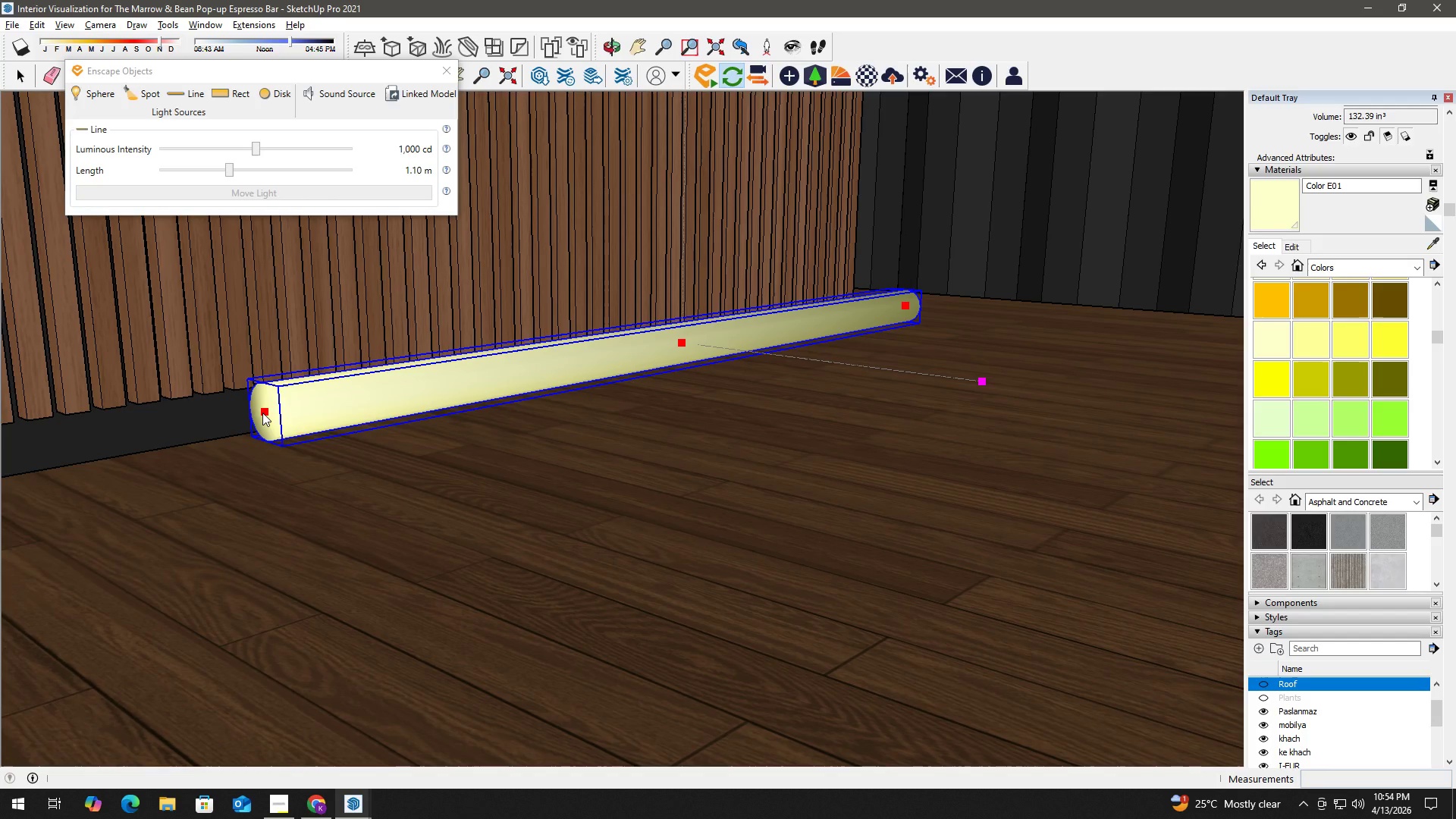 
wait(5.08)
 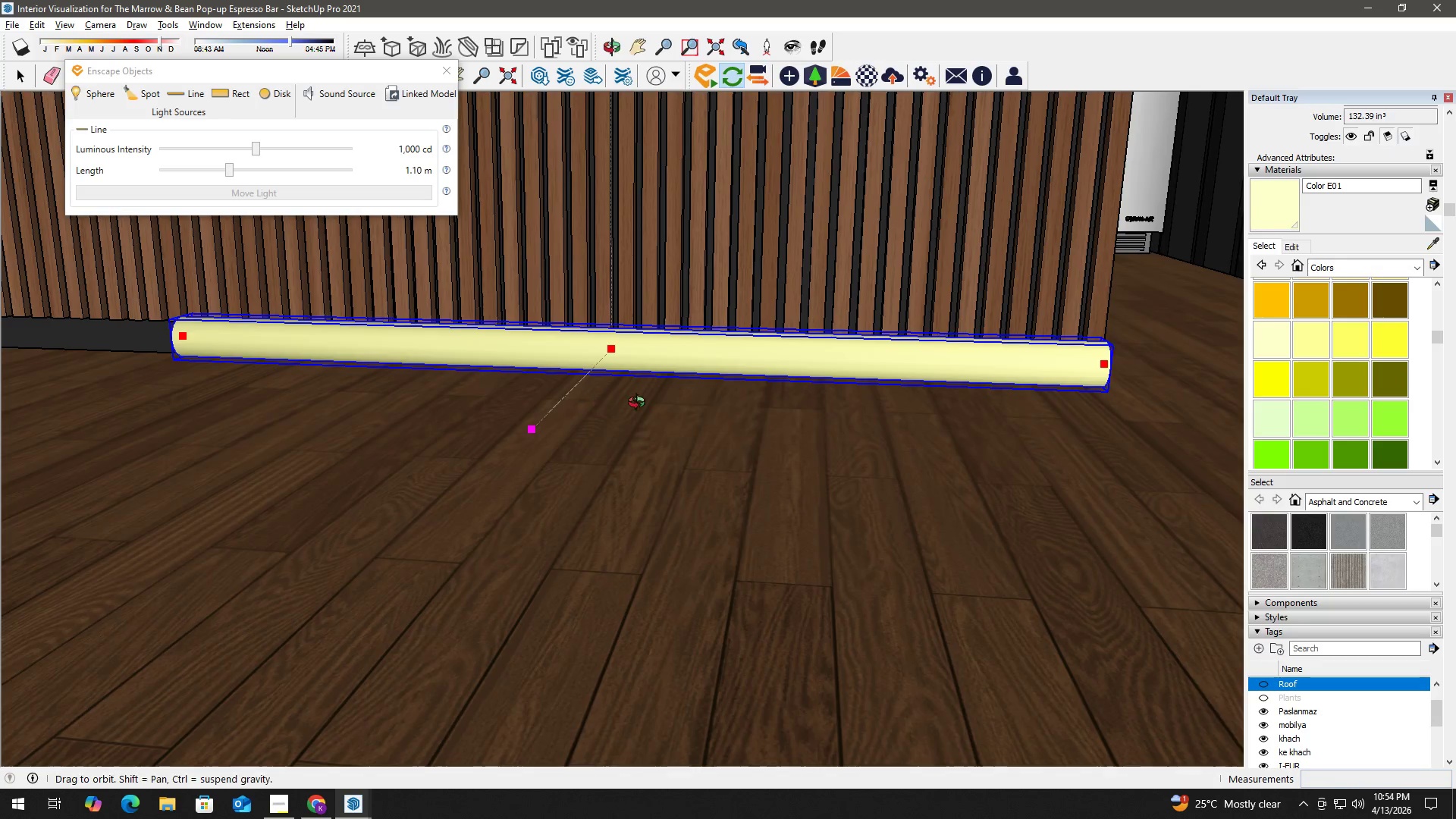 
scroll: coordinate [95, 424], scroll_direction: down, amount: 3.0
 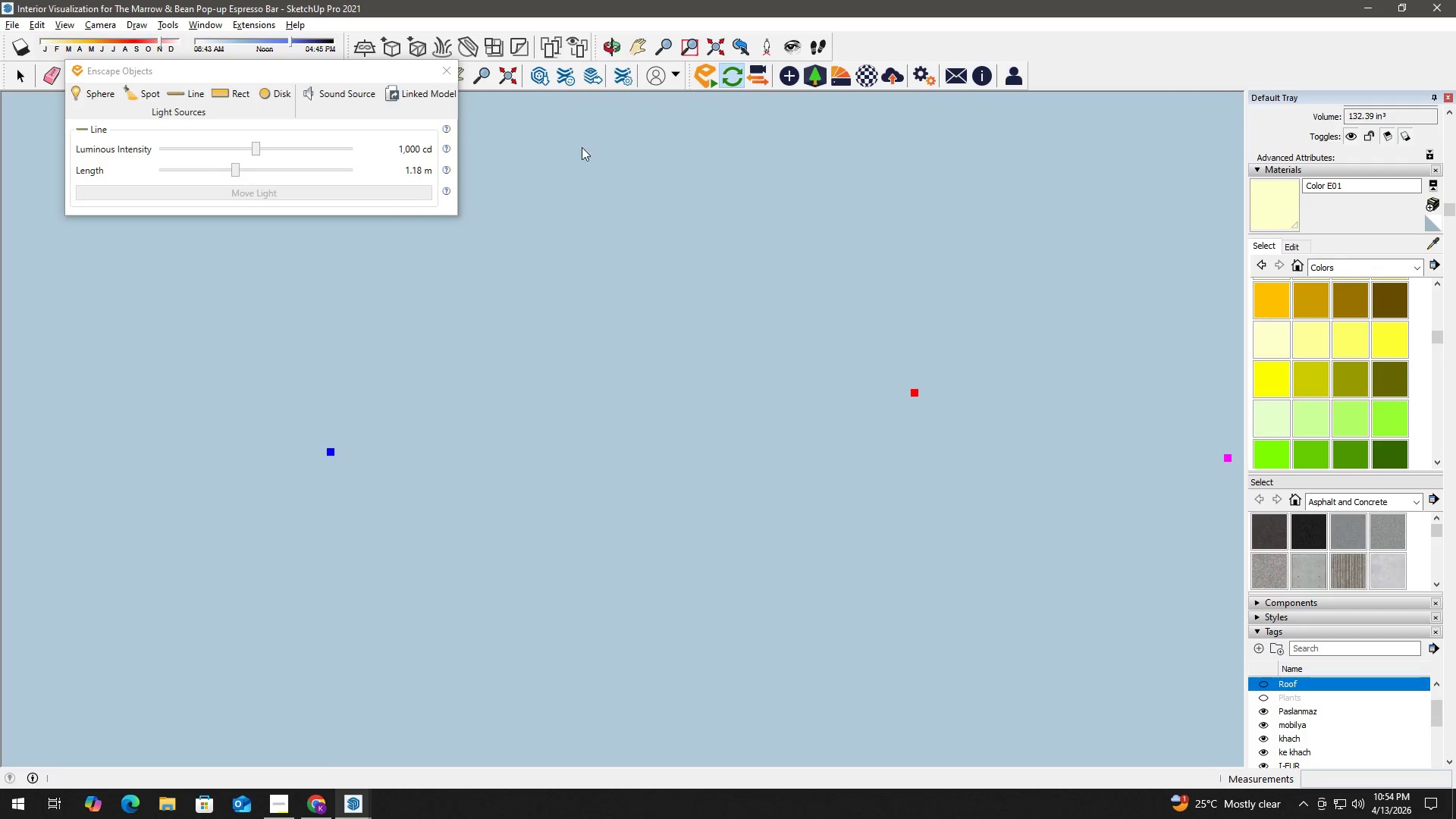 
left_click([712, 43])
 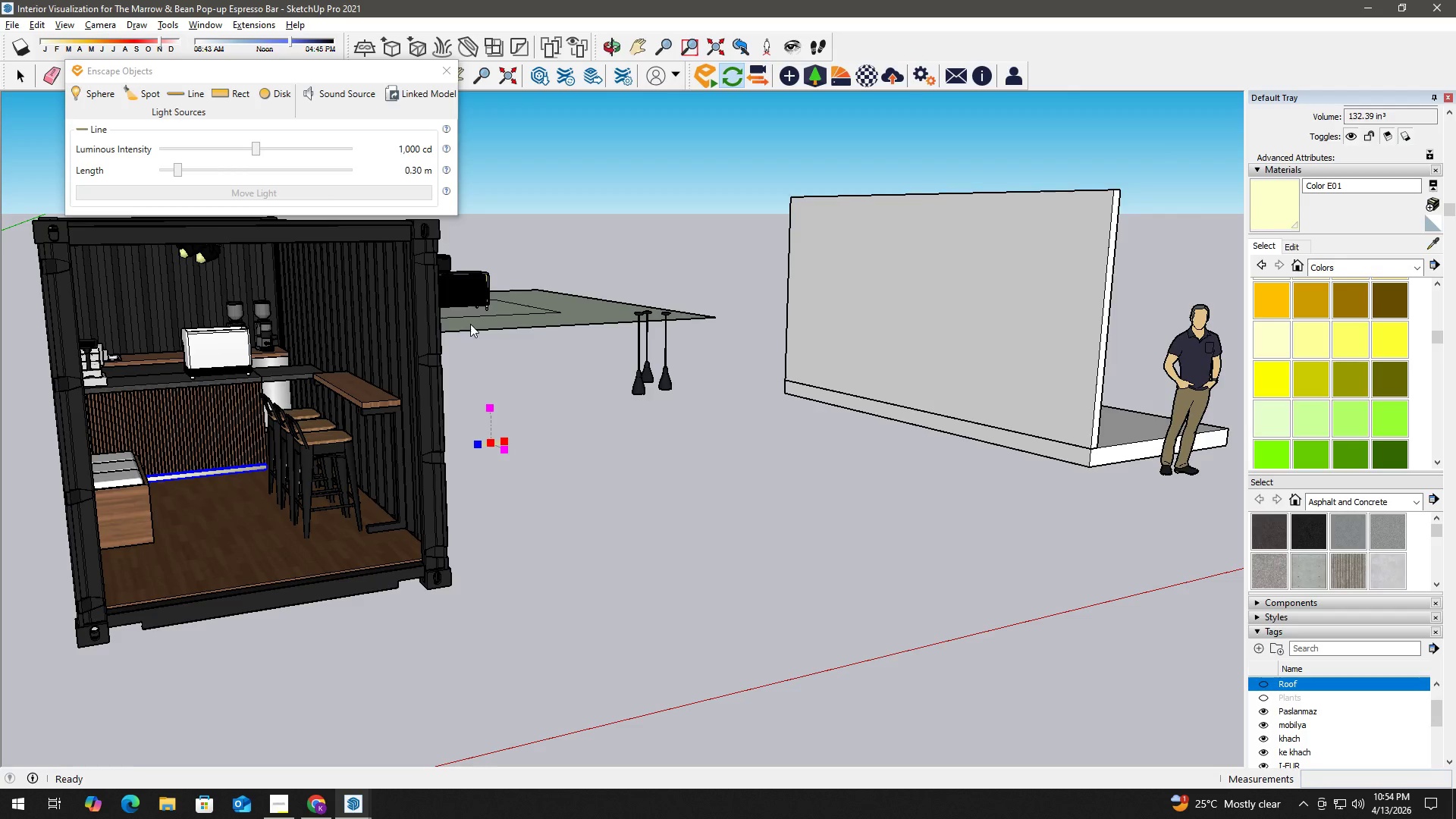 
scroll: coordinate [237, 450], scroll_direction: up, amount: 3.0
 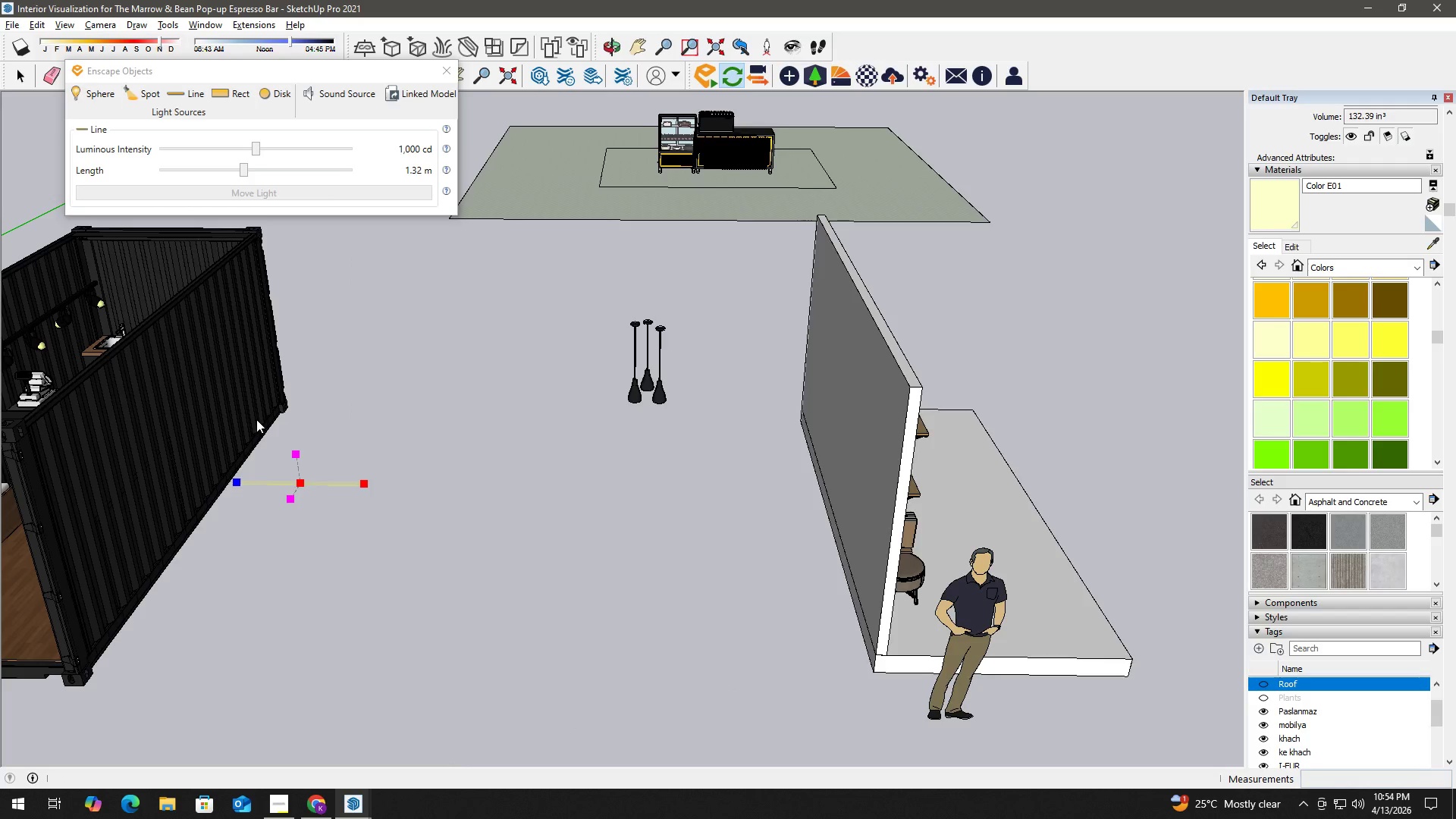 
hold_key(key=ShiftLeft, duration=0.8)
 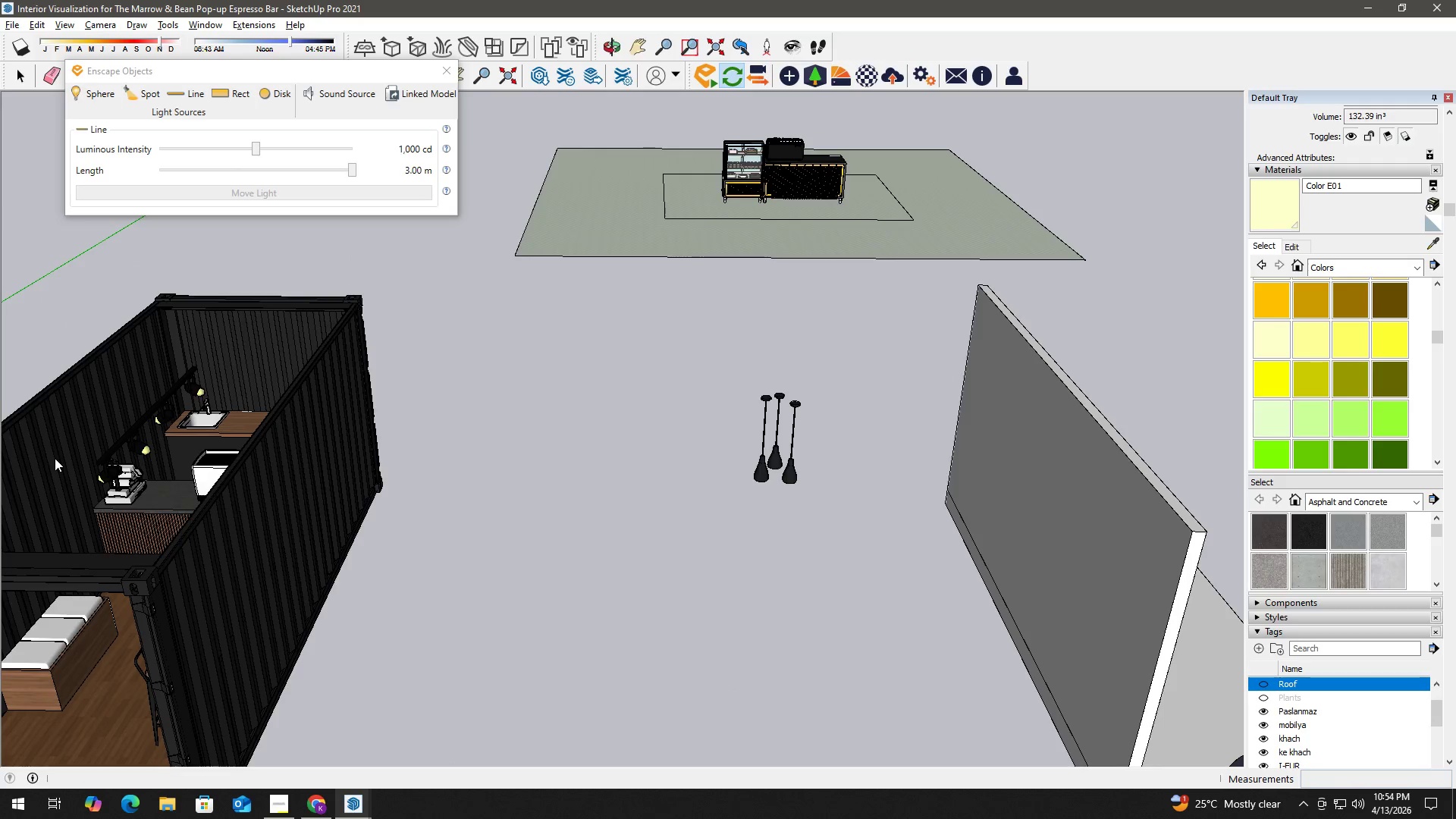 
scroll: coordinate [159, 633], scroll_direction: up, amount: 16.0
 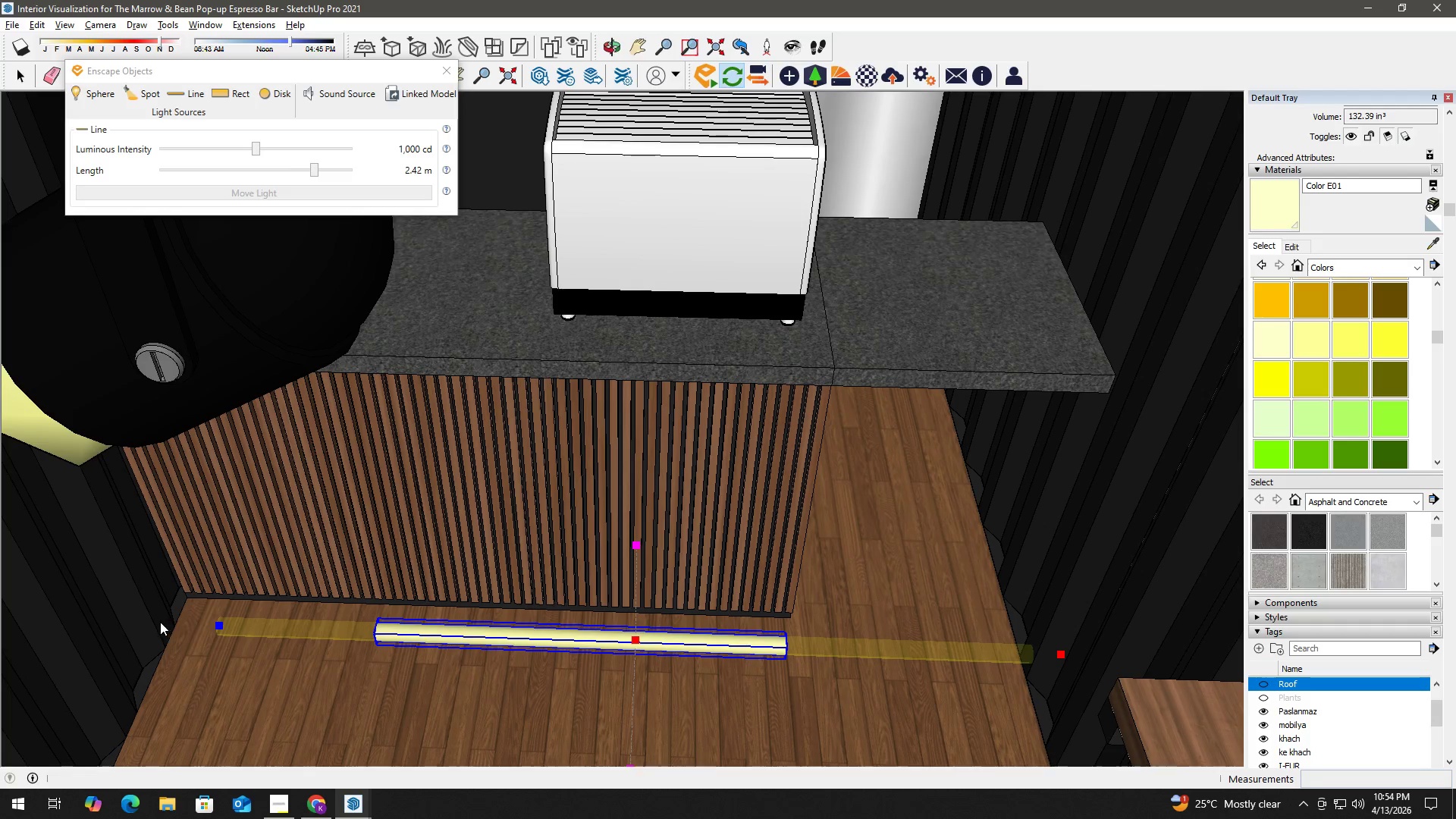 
left_click([172, 624])
 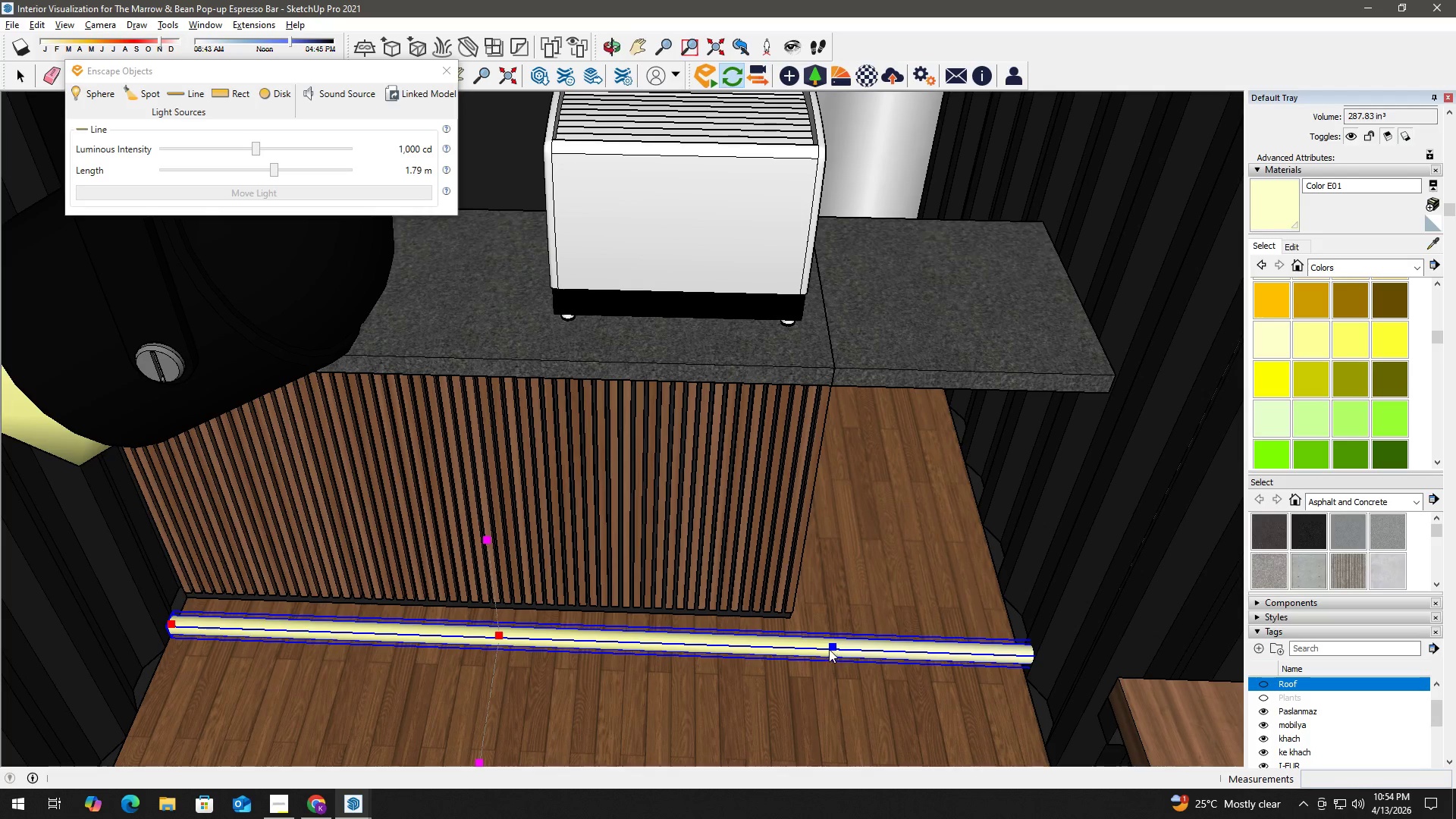 
wait(5.98)
 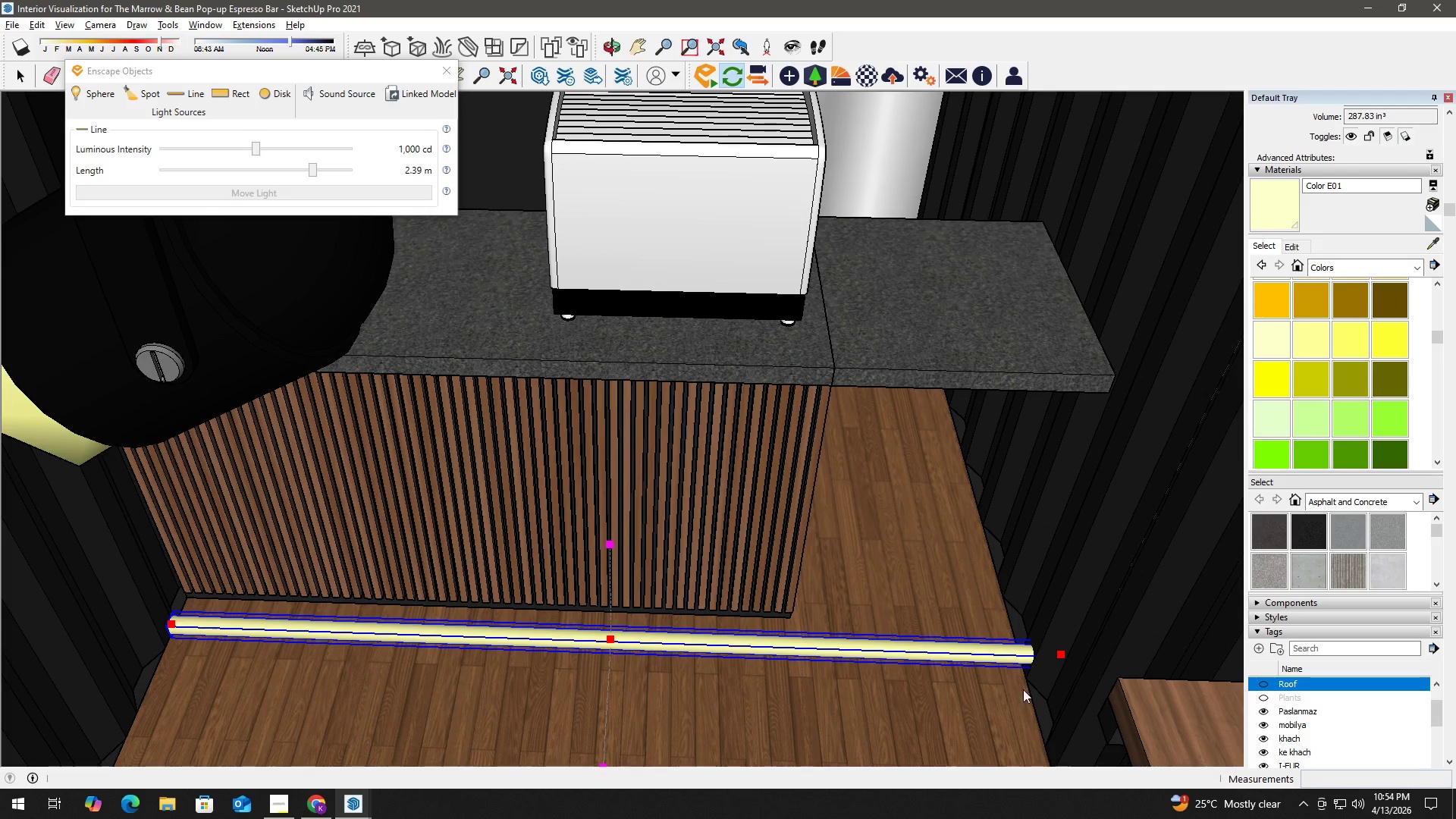 
left_click([795, 645])
 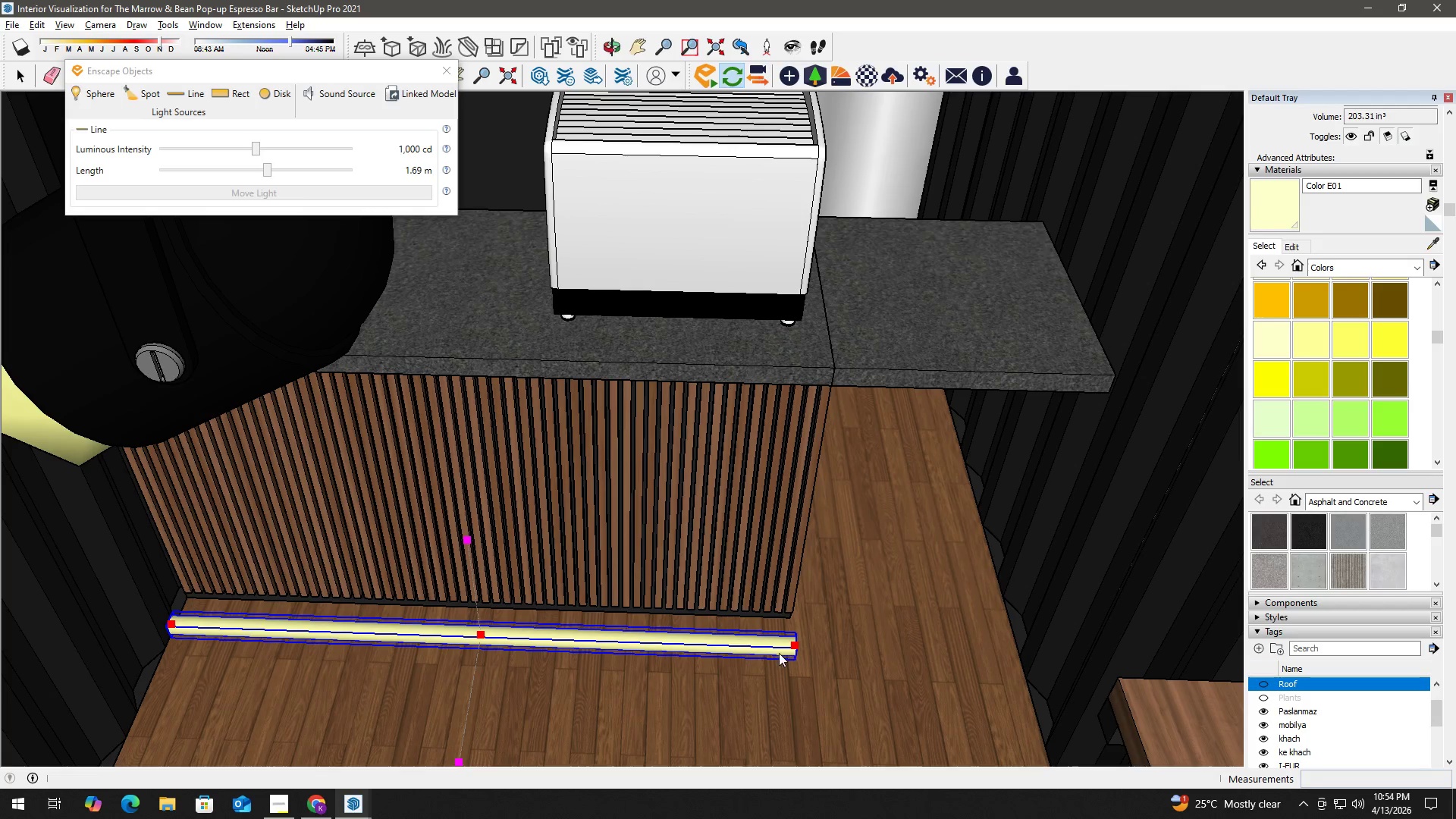 
scroll: coordinate [587, 655], scroll_direction: up, amount: 3.0
 